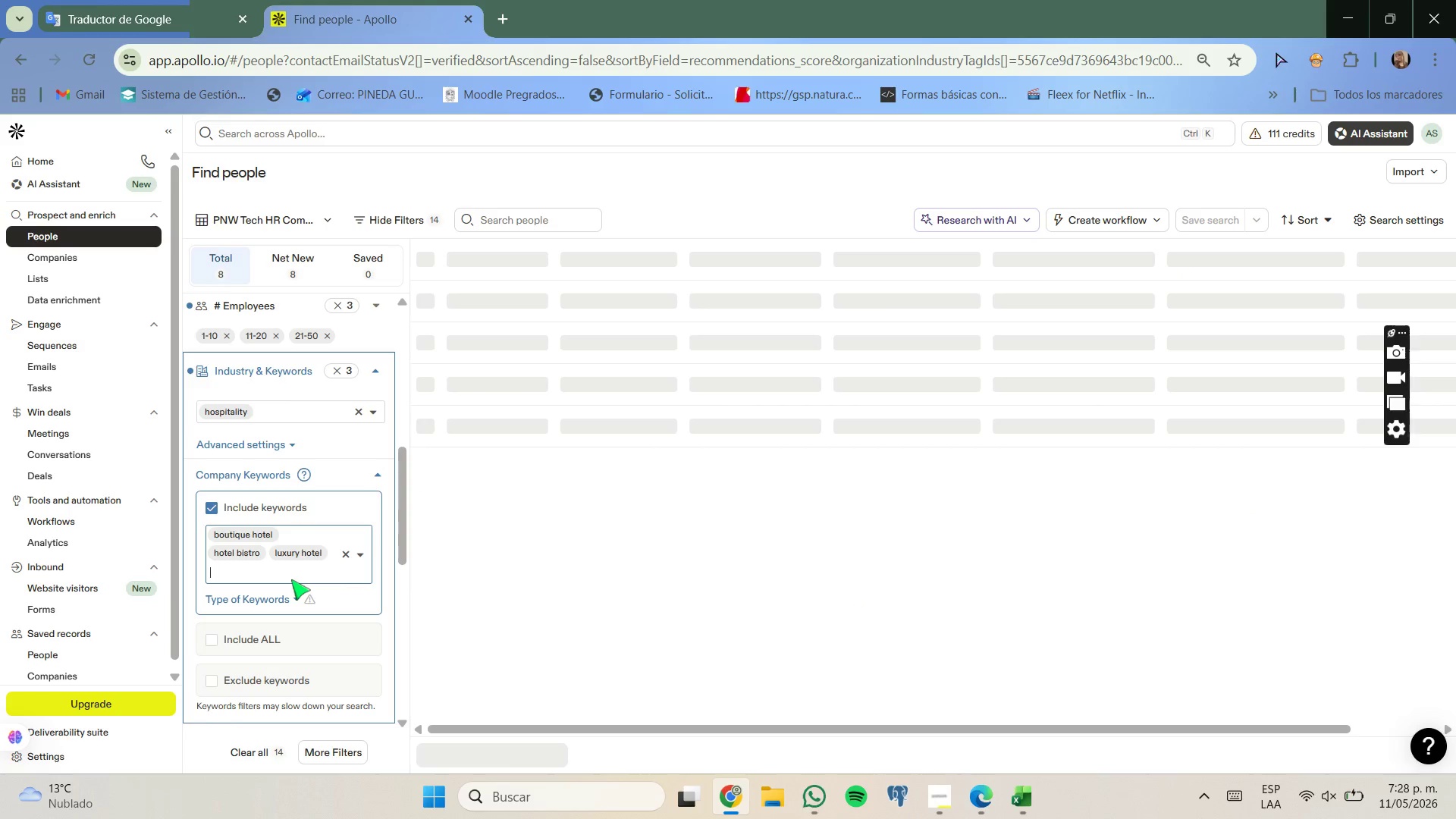 
type(hotel cafe)
key(Backspace)
key(Backspace)
key(Backspace)
key(Backspace)
key(Backspace)
key(Backspace)
type(l)
 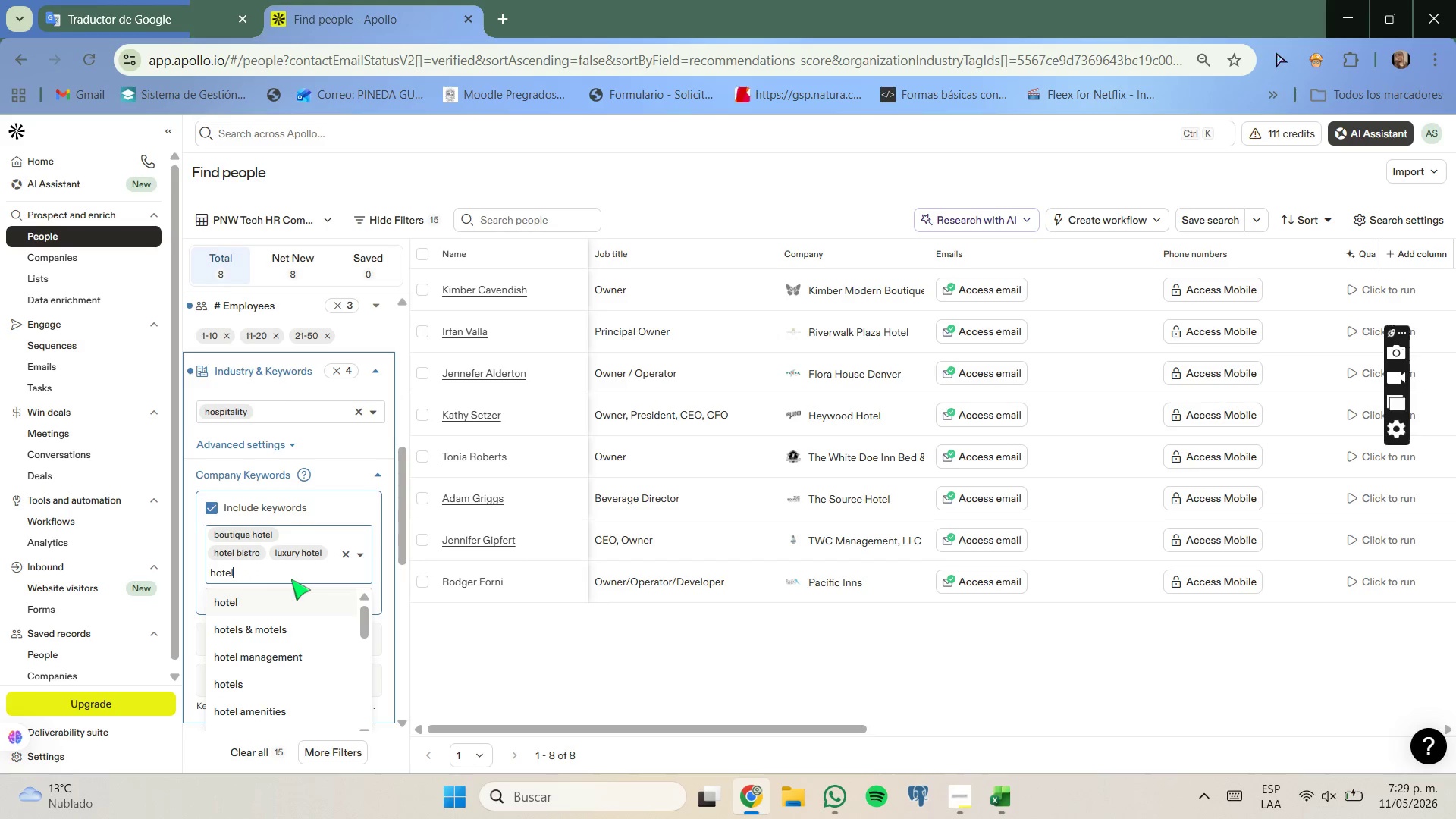 
left_click([290, 684])
 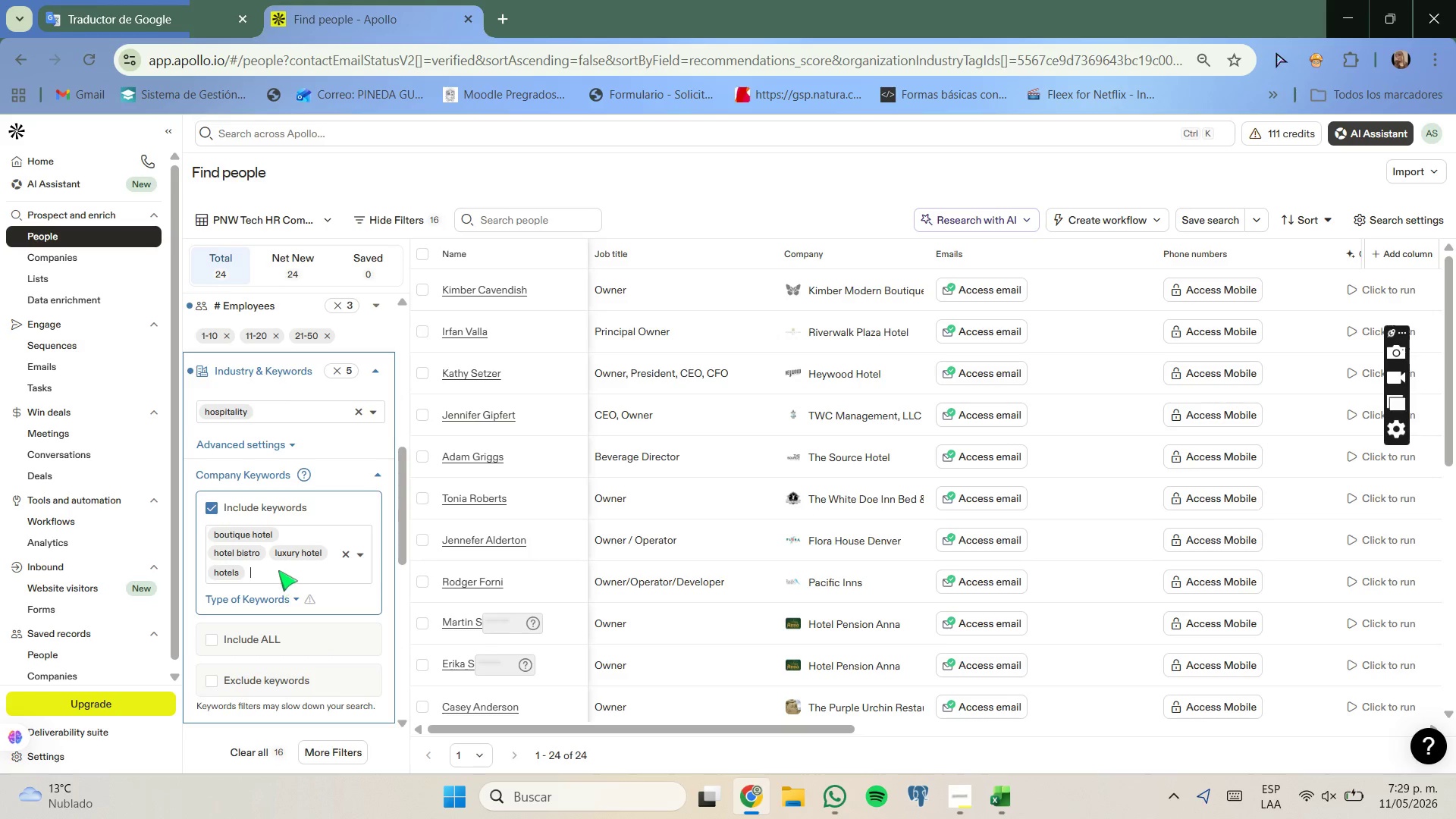 
wait(7.08)
 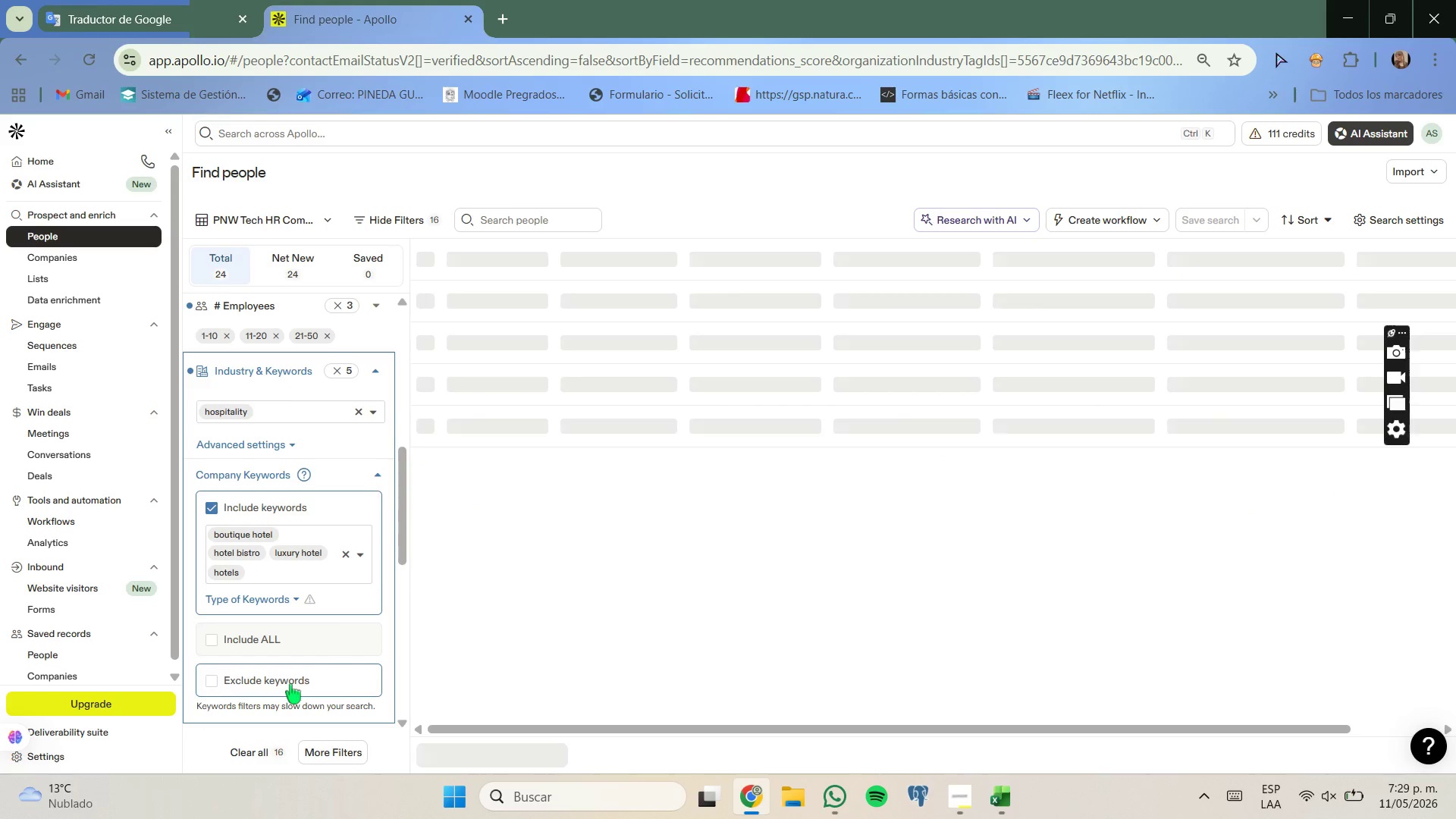 
scroll: coordinate [301, 510], scroll_direction: none, amount: 0.0
 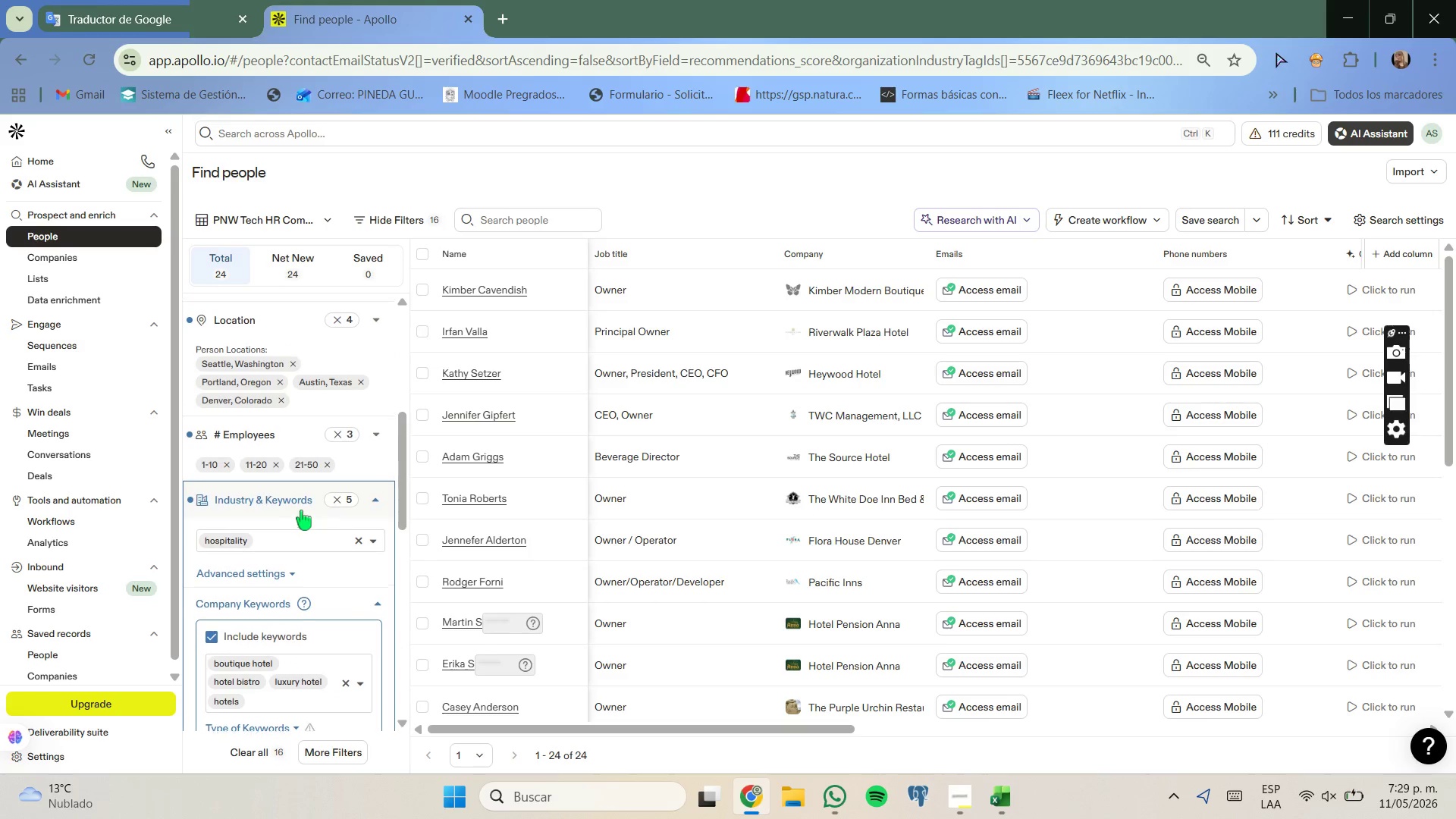 
scroll: coordinate [301, 510], scroll_direction: up, amount: 1.0
 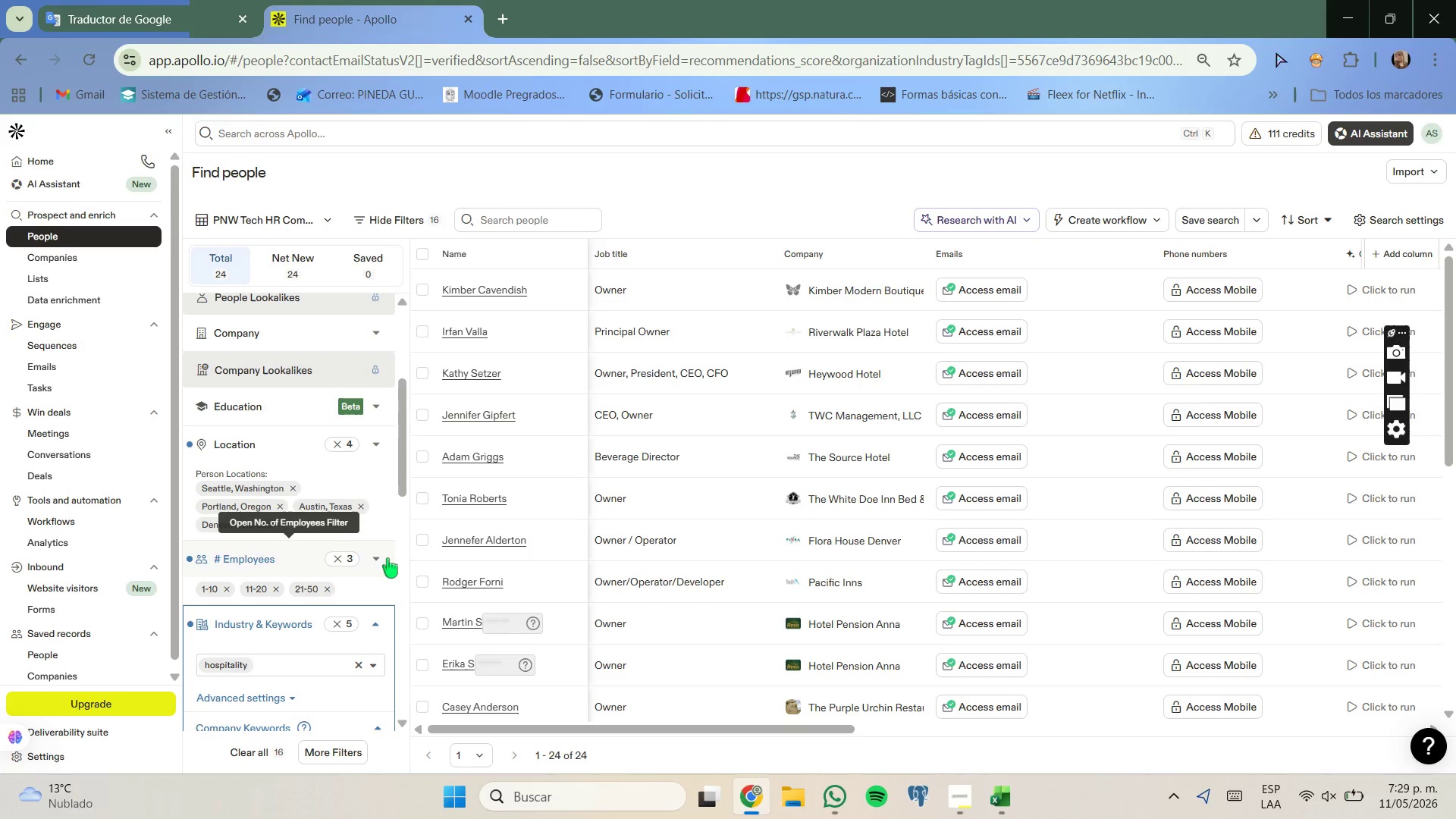 
left_click([388, 558])
 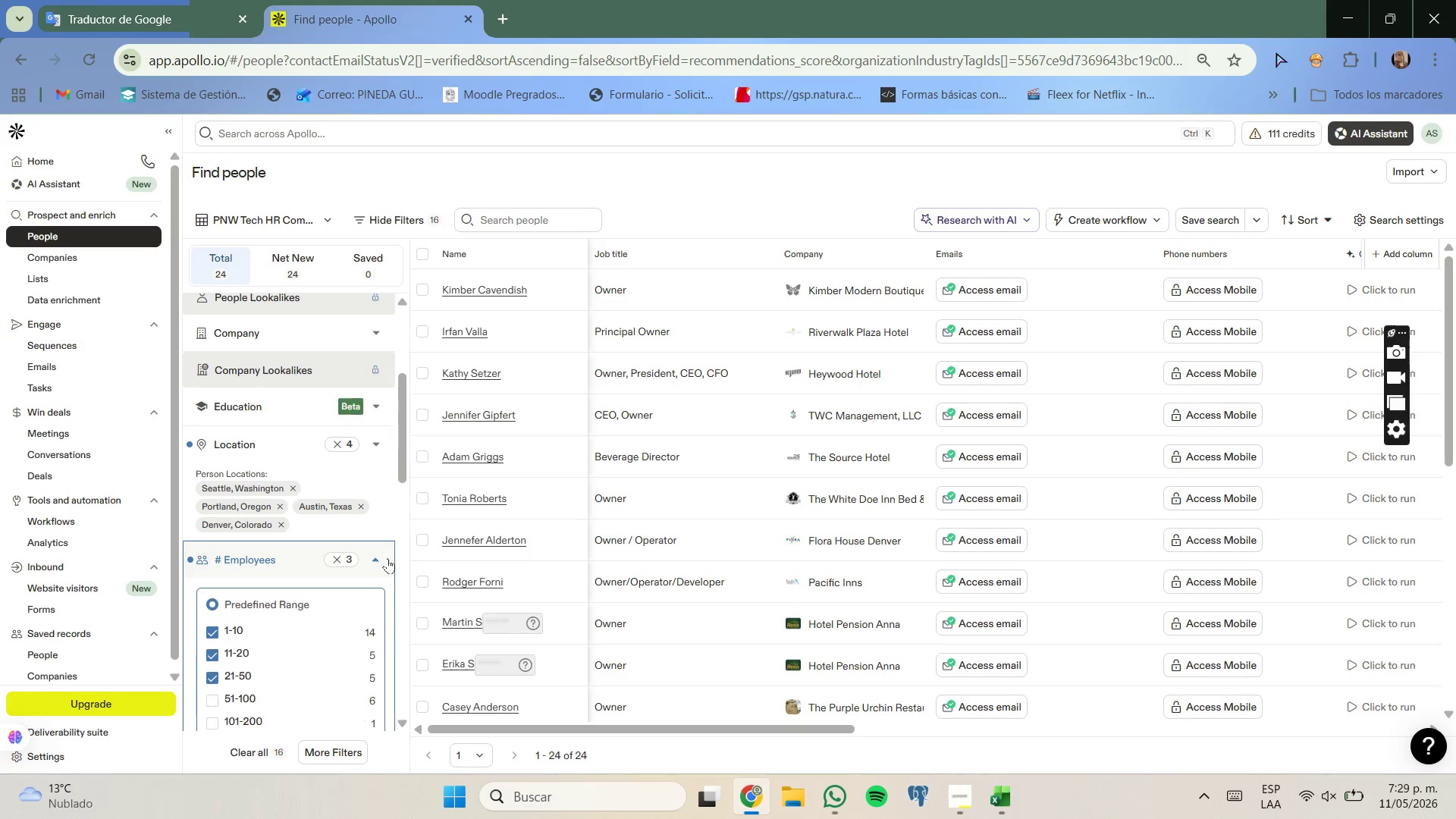 
scroll: coordinate [388, 558], scroll_direction: none, amount: 0.0
 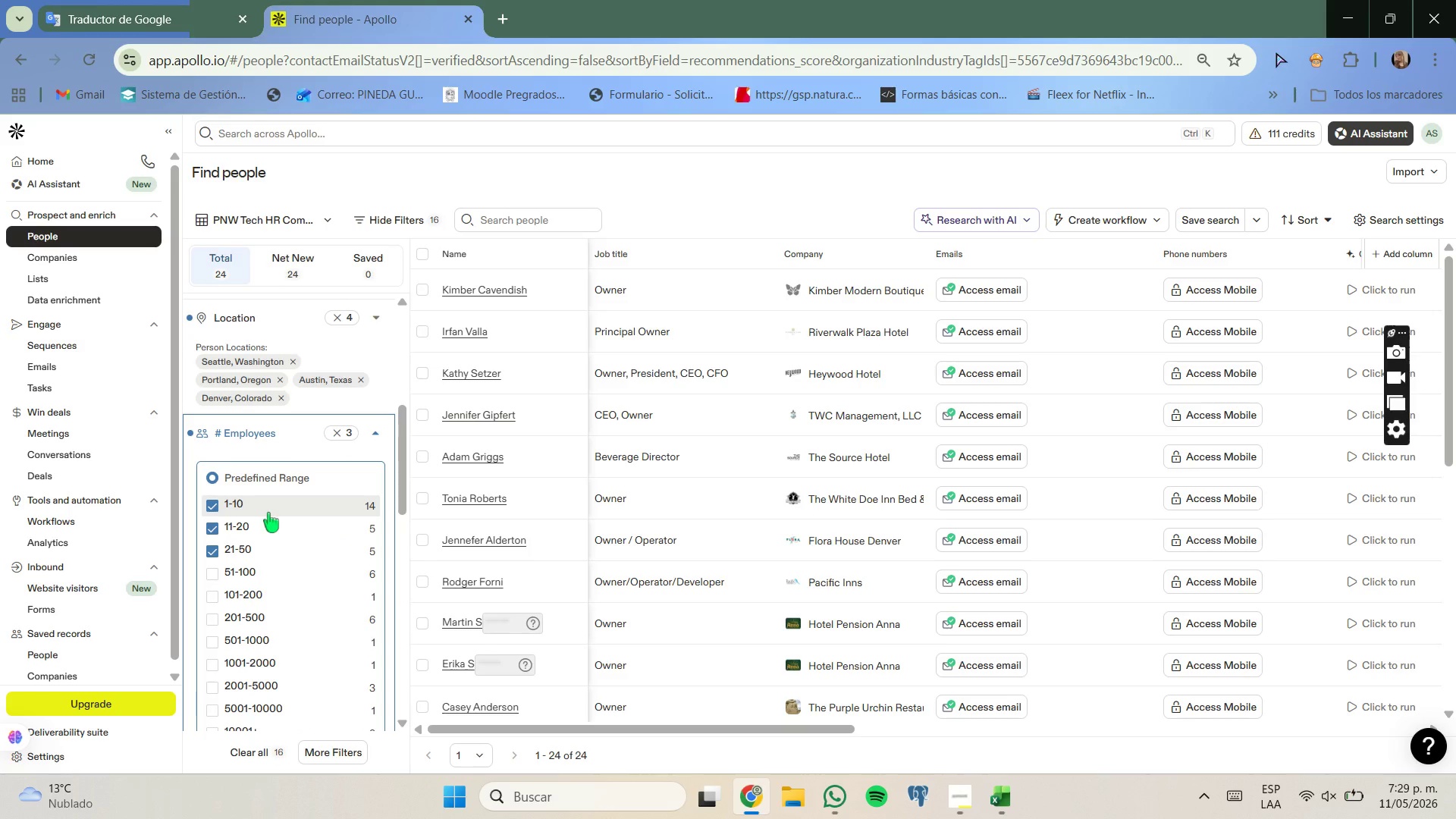 
left_click([268, 513])
 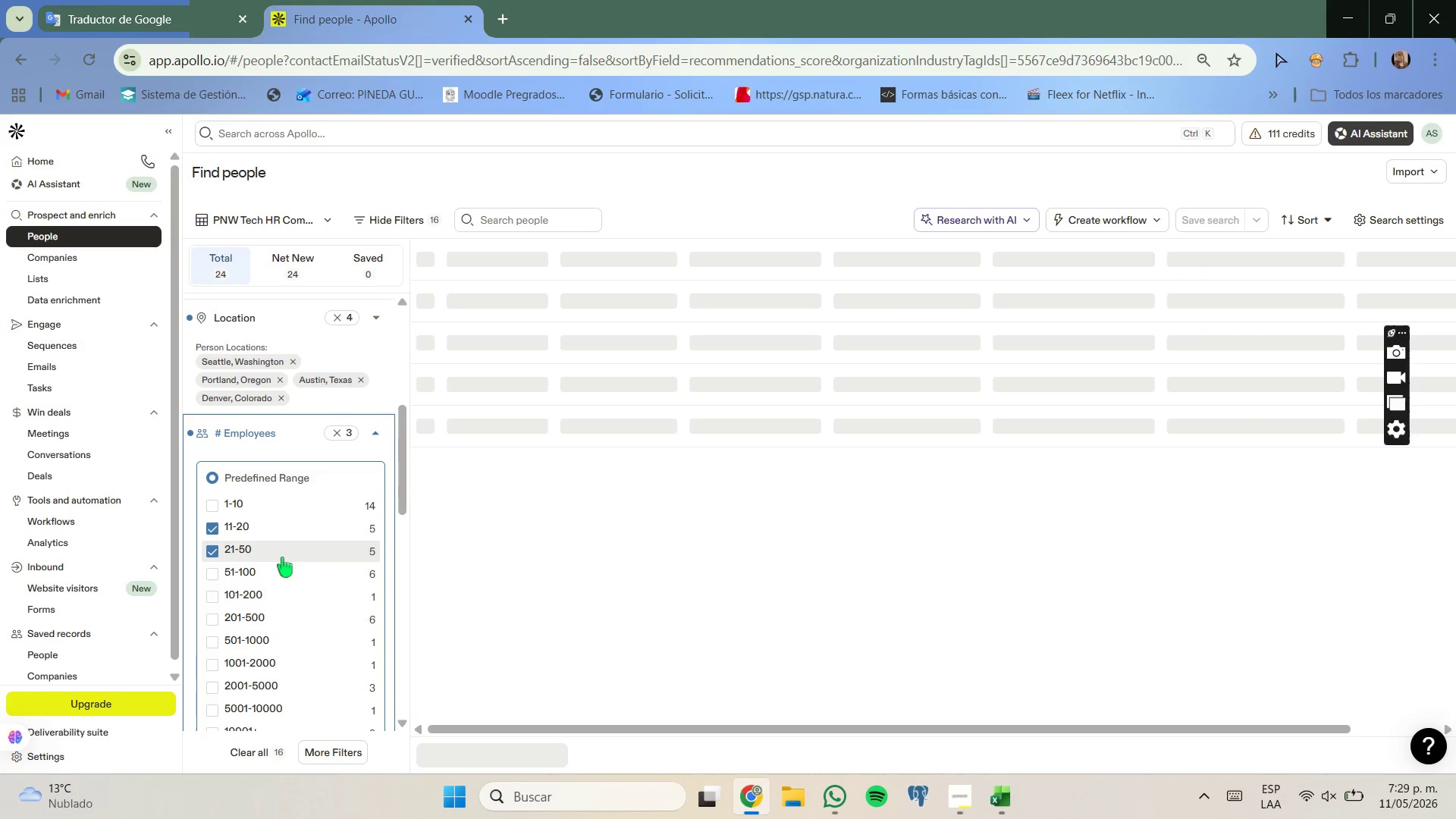 
scroll: coordinate [282, 557], scroll_direction: down, amount: 1.0
 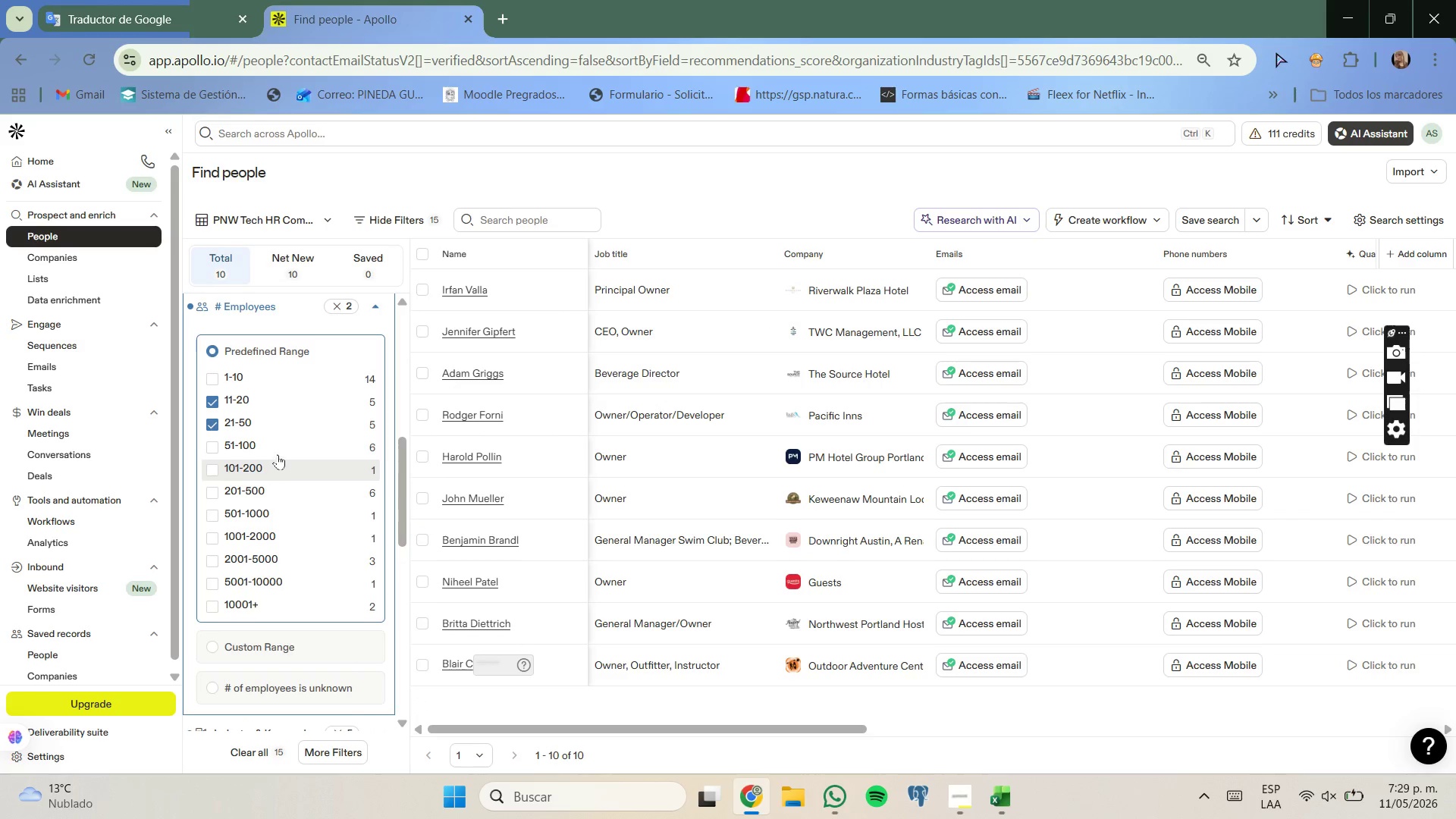 
left_click([279, 446])
 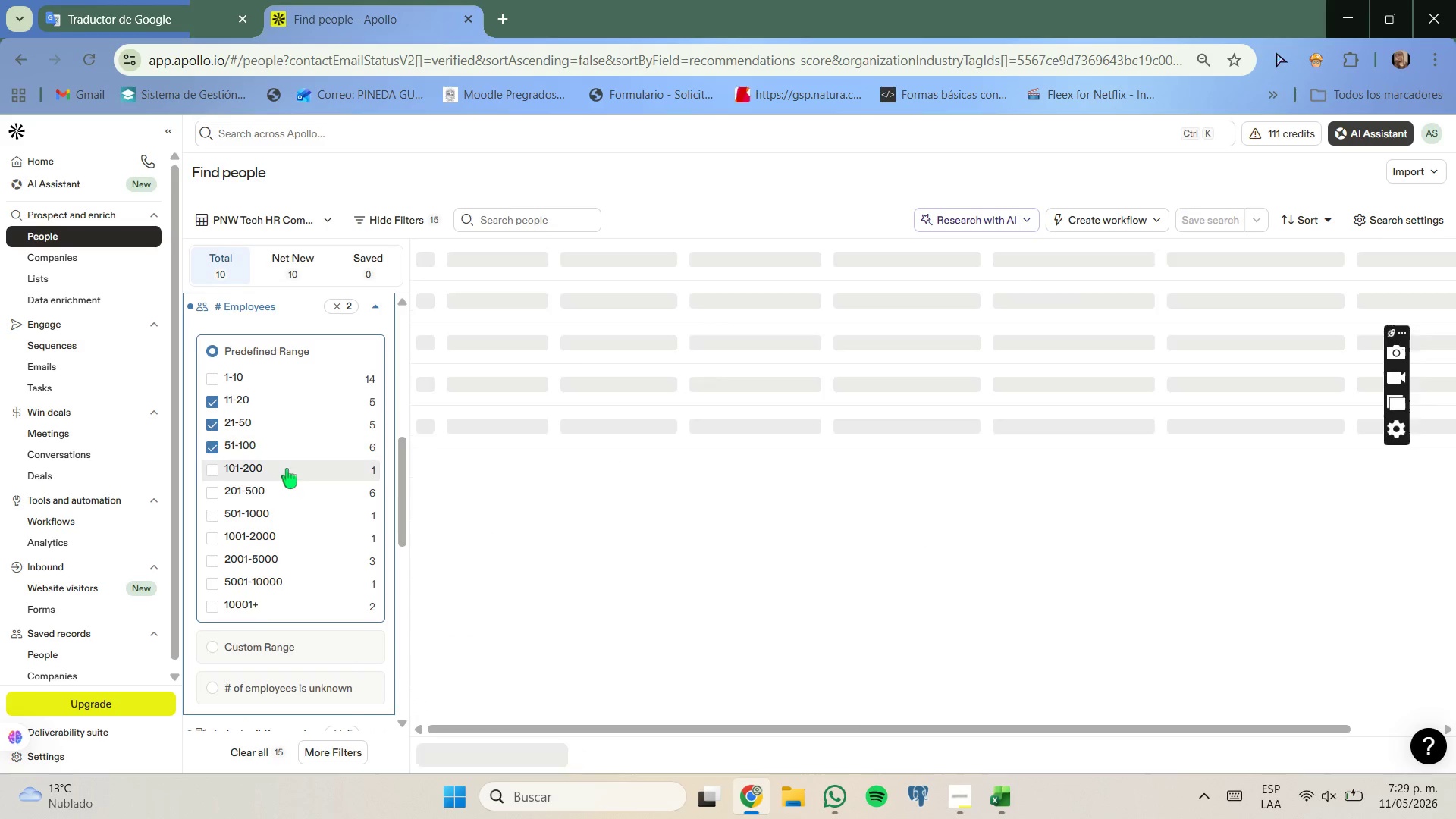 
left_click([287, 469])
 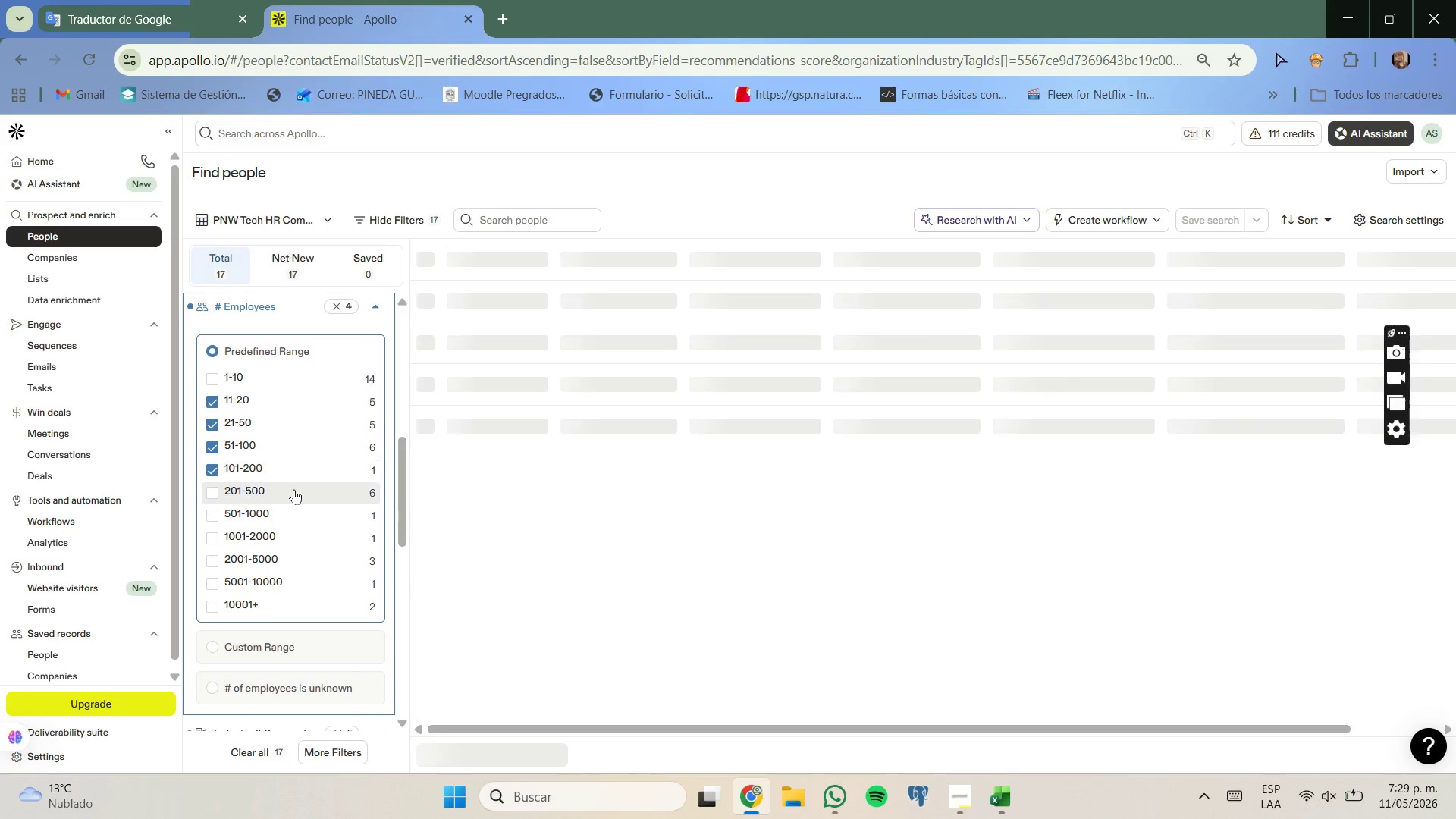 
left_click([294, 489])
 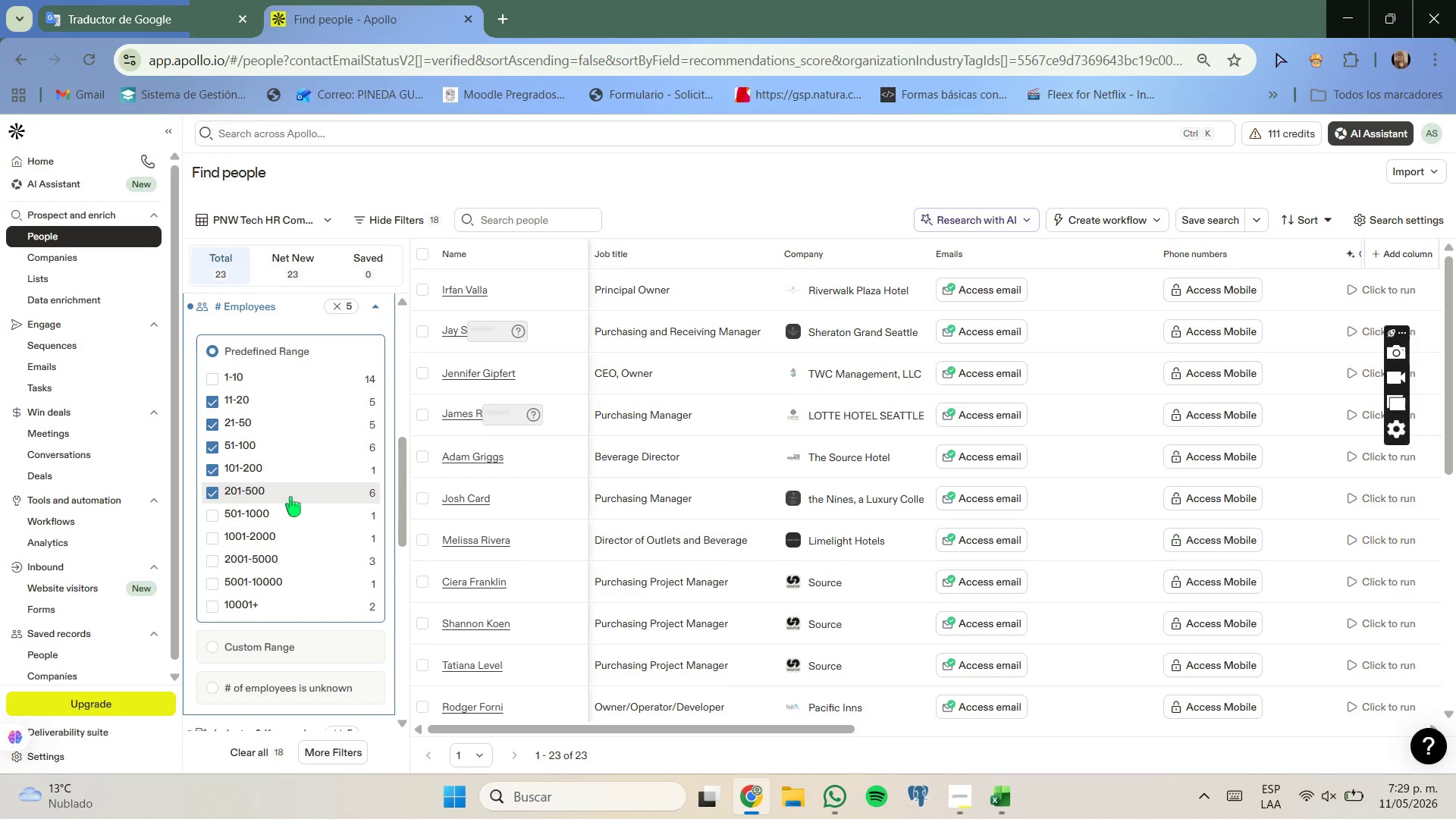 
scroll: coordinate [313, 518], scroll_direction: down, amount: 4.0
 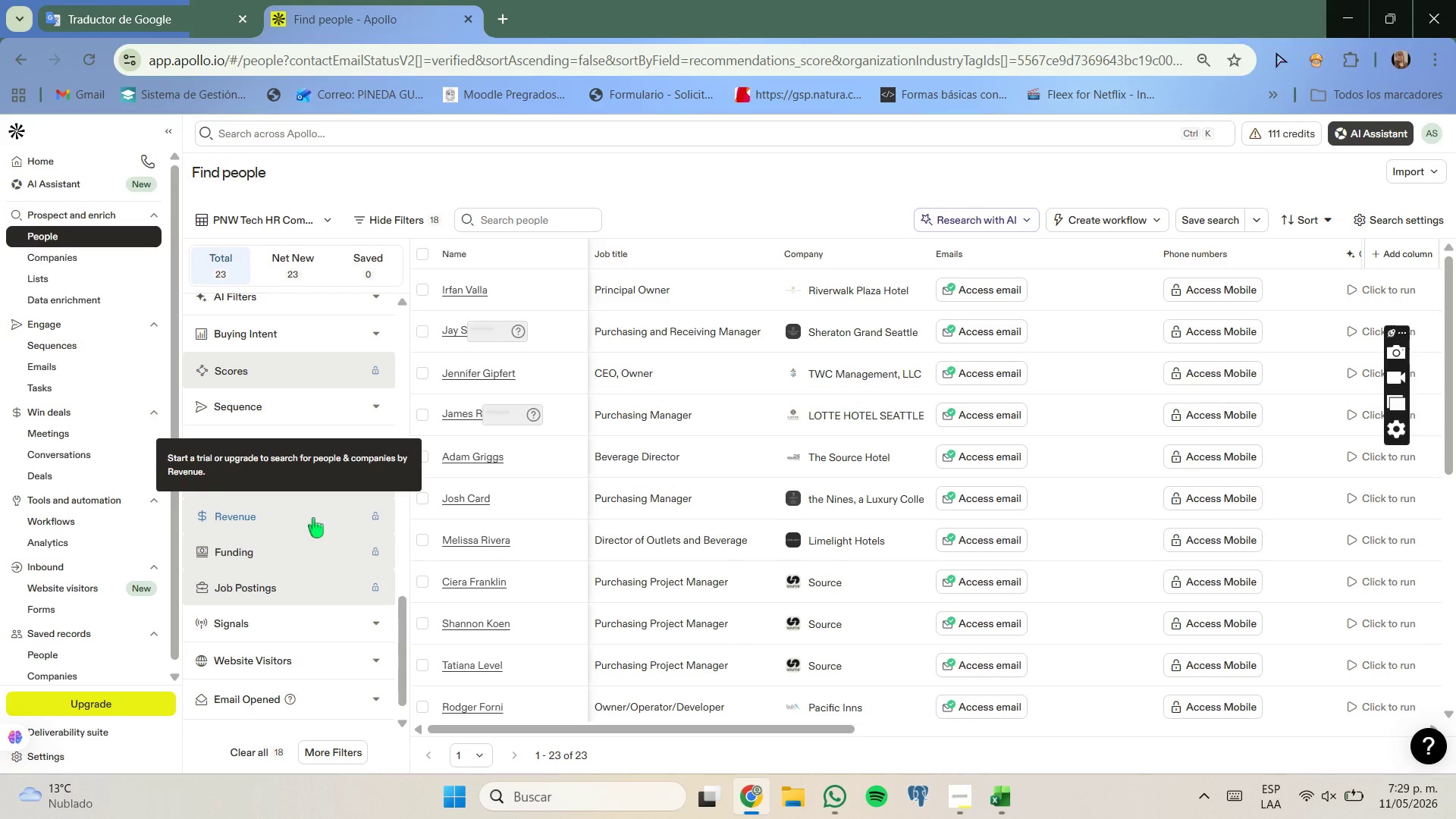 
wait(5.88)
 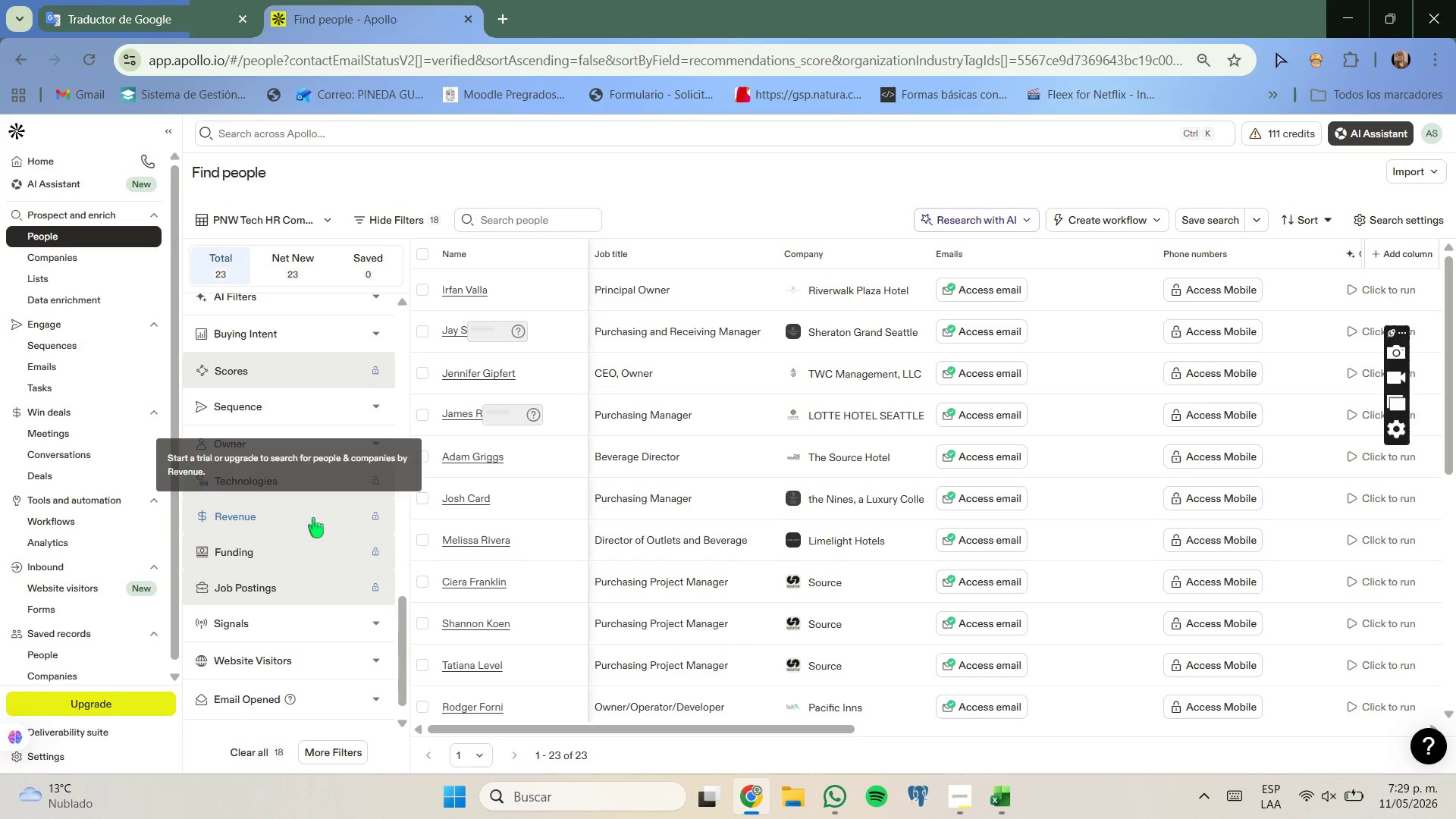 
scroll: coordinate [313, 518], scroll_direction: none, amount: 0.0
 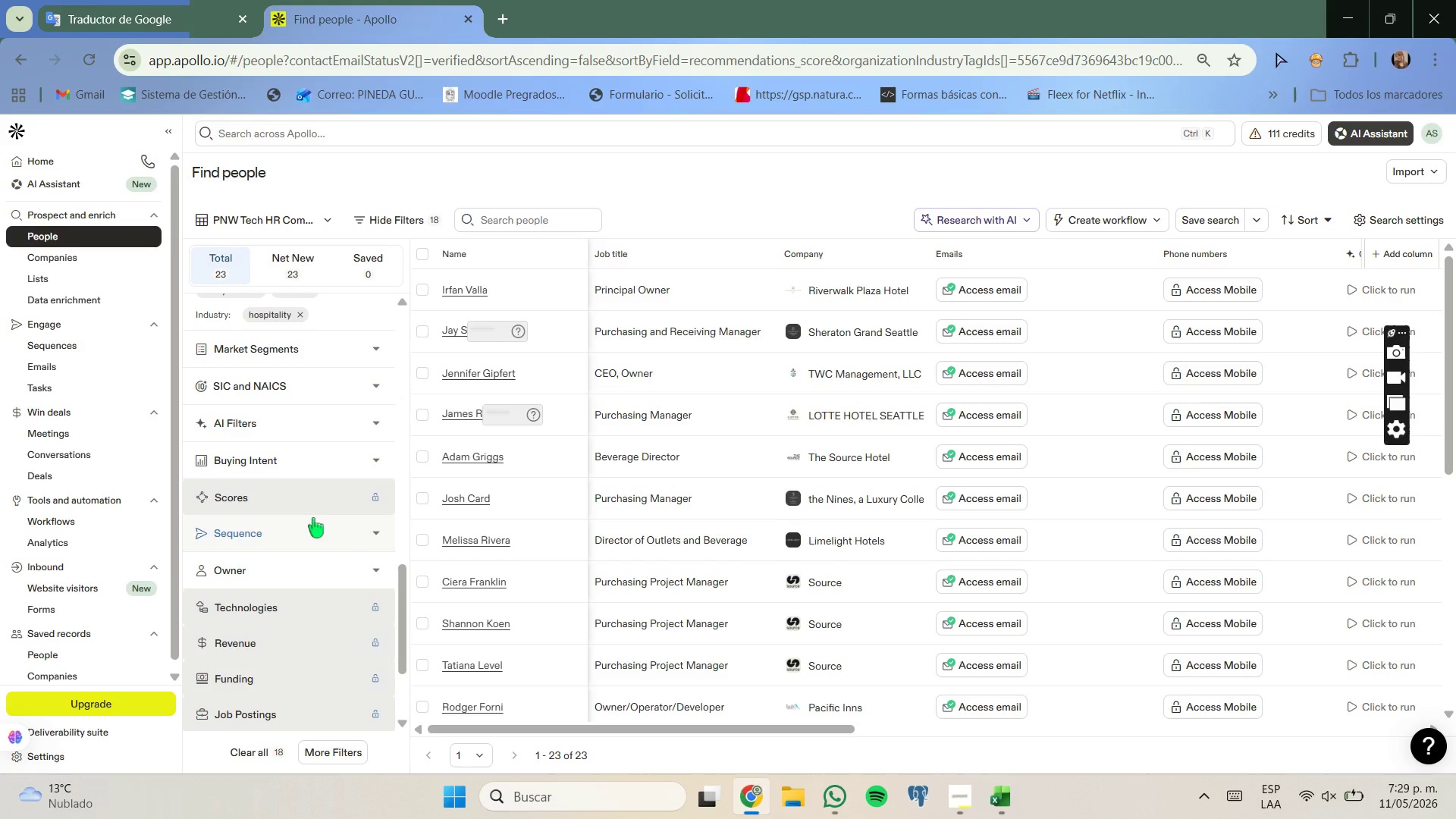 
scroll: coordinate [313, 518], scroll_direction: up, amount: 1.0
 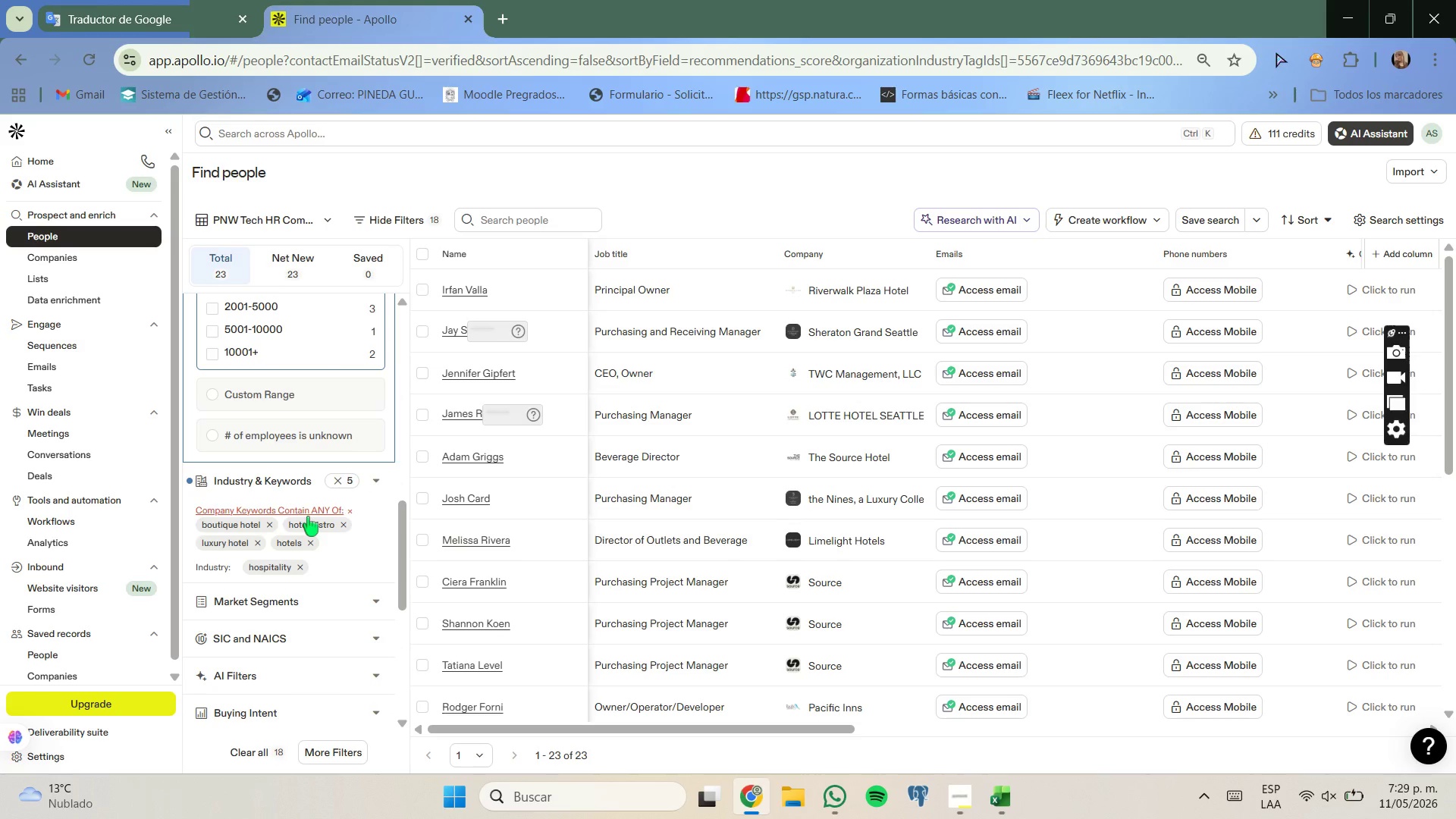 
wait(5.97)
 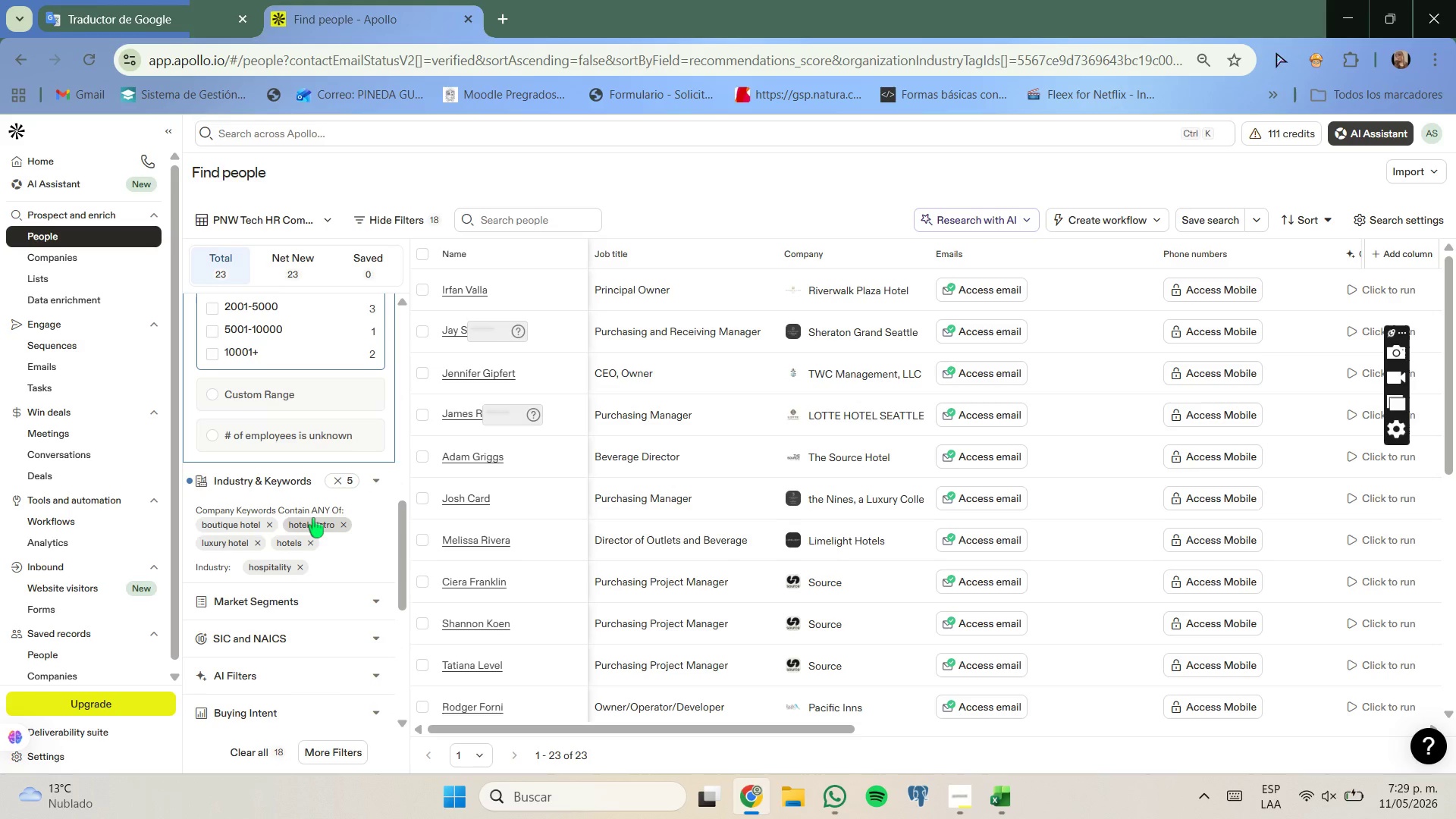 
scroll: coordinate [630, 557], scroll_direction: up, amount: 8.0
 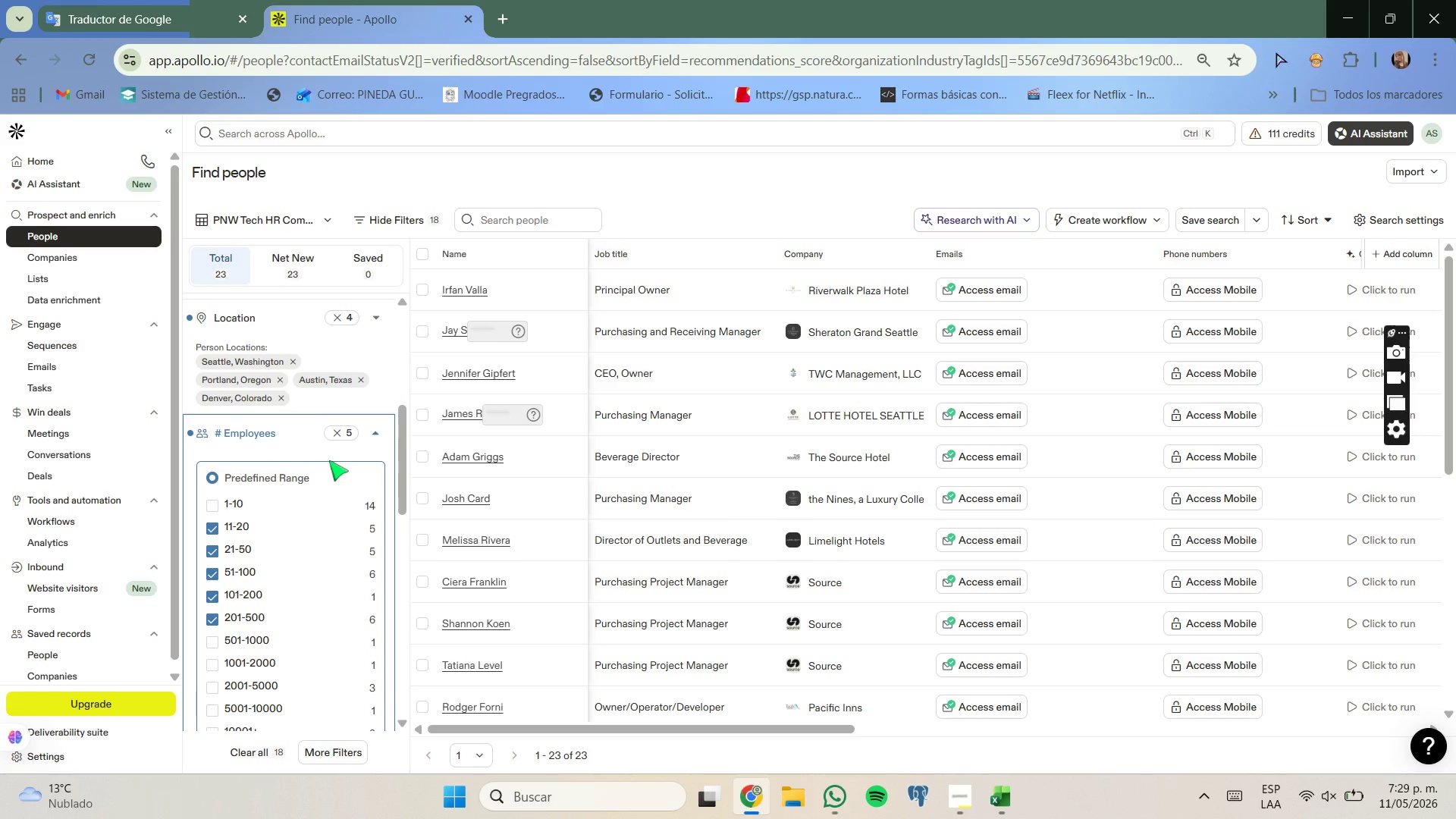 
scroll: coordinate [327, 460], scroll_direction: up, amount: 1.0
 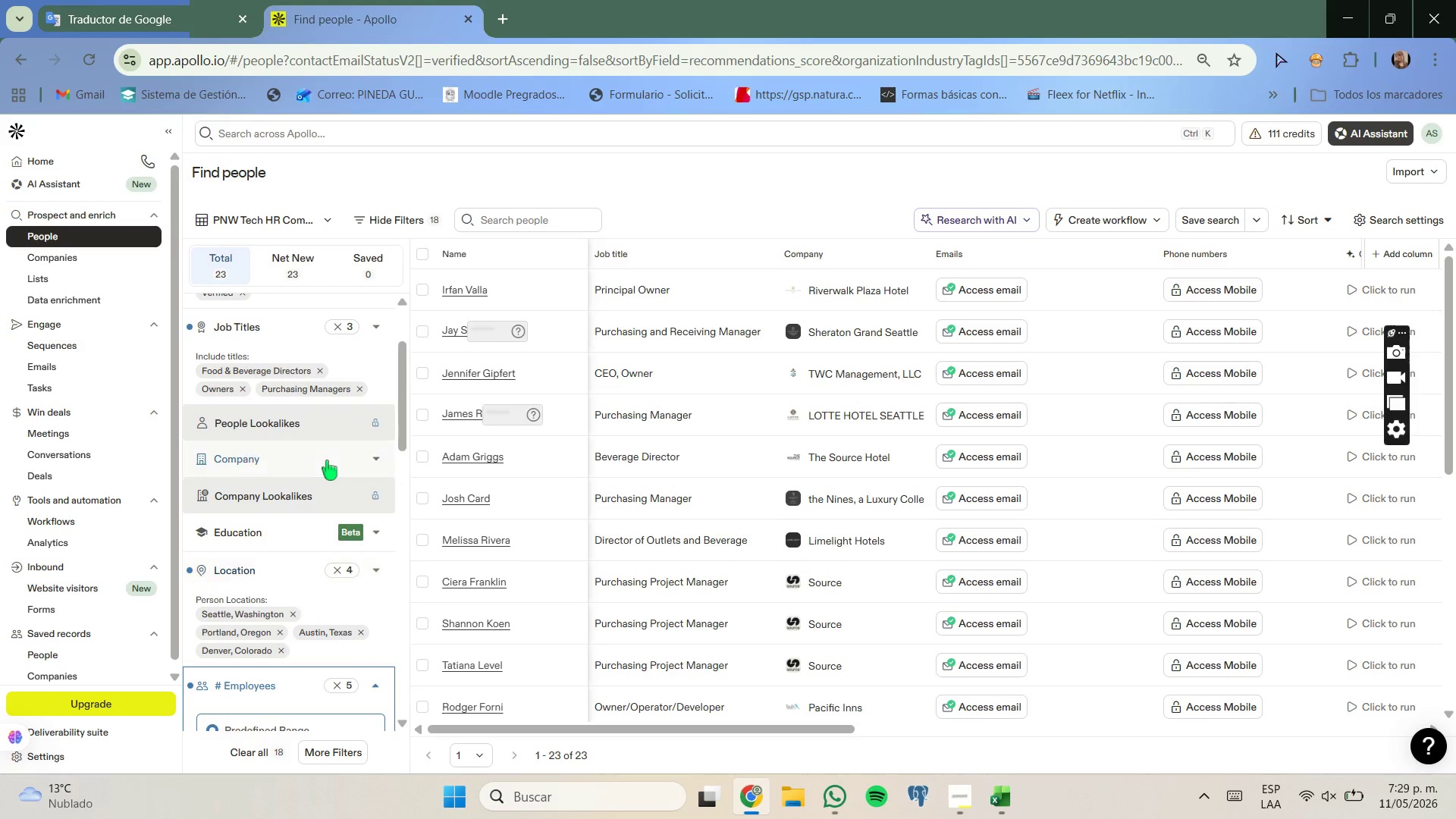 
mouse_move([301, 479])
 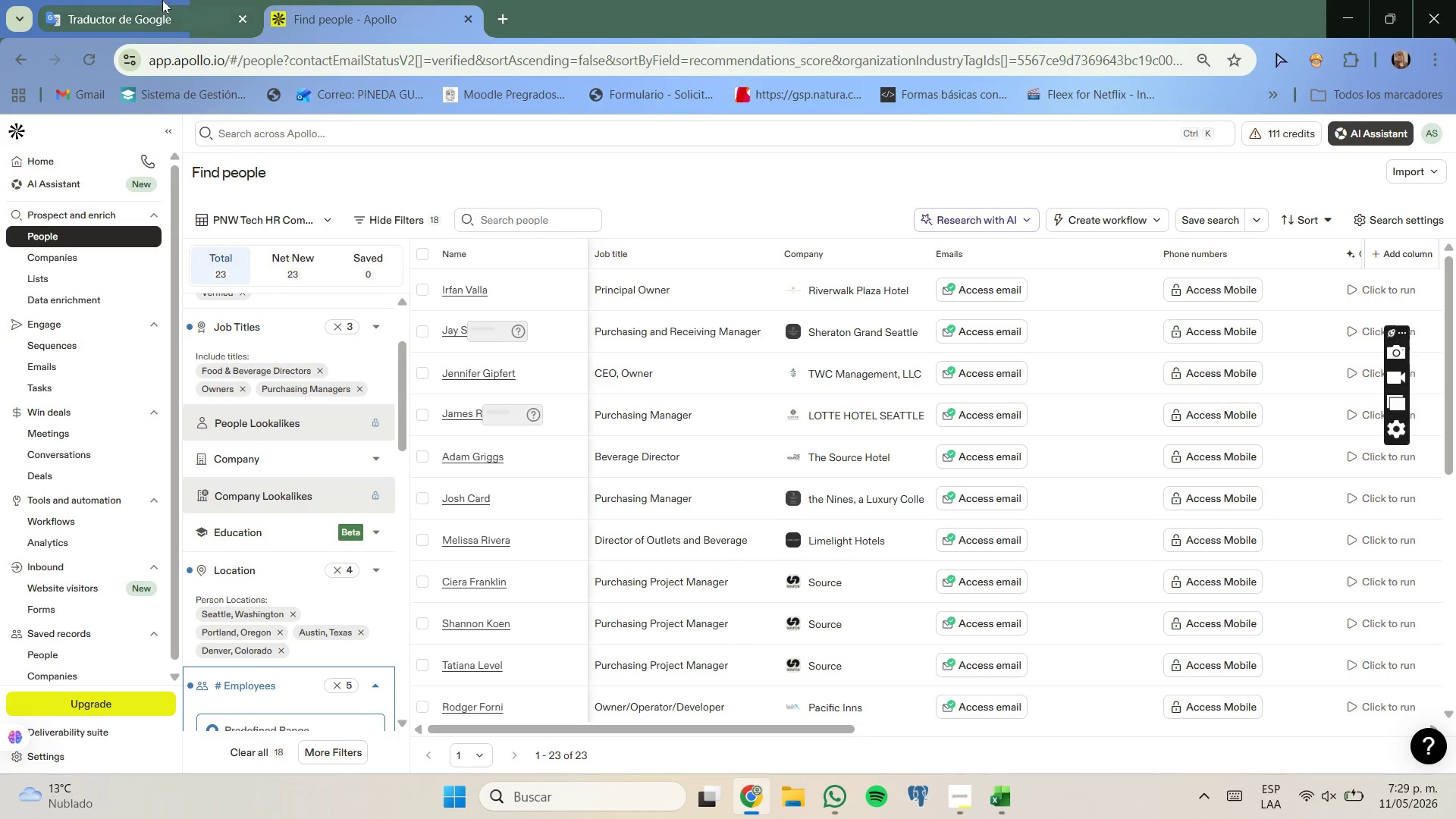 
left_click_drag(start_coordinate=[162, 0], to_coordinate=[157, 24])
 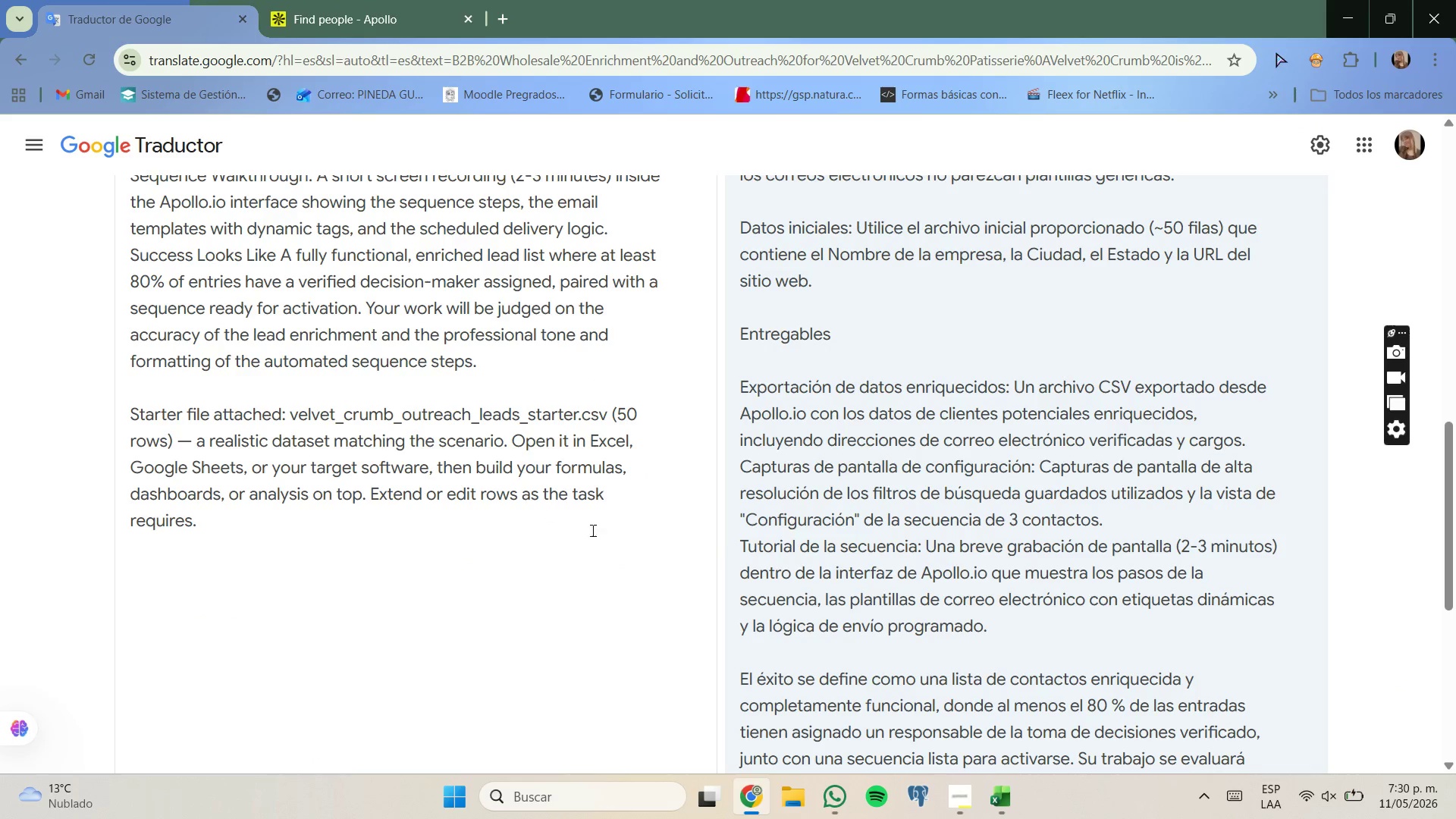 
scroll: coordinate [658, 539], scroll_direction: up, amount: 1.0
 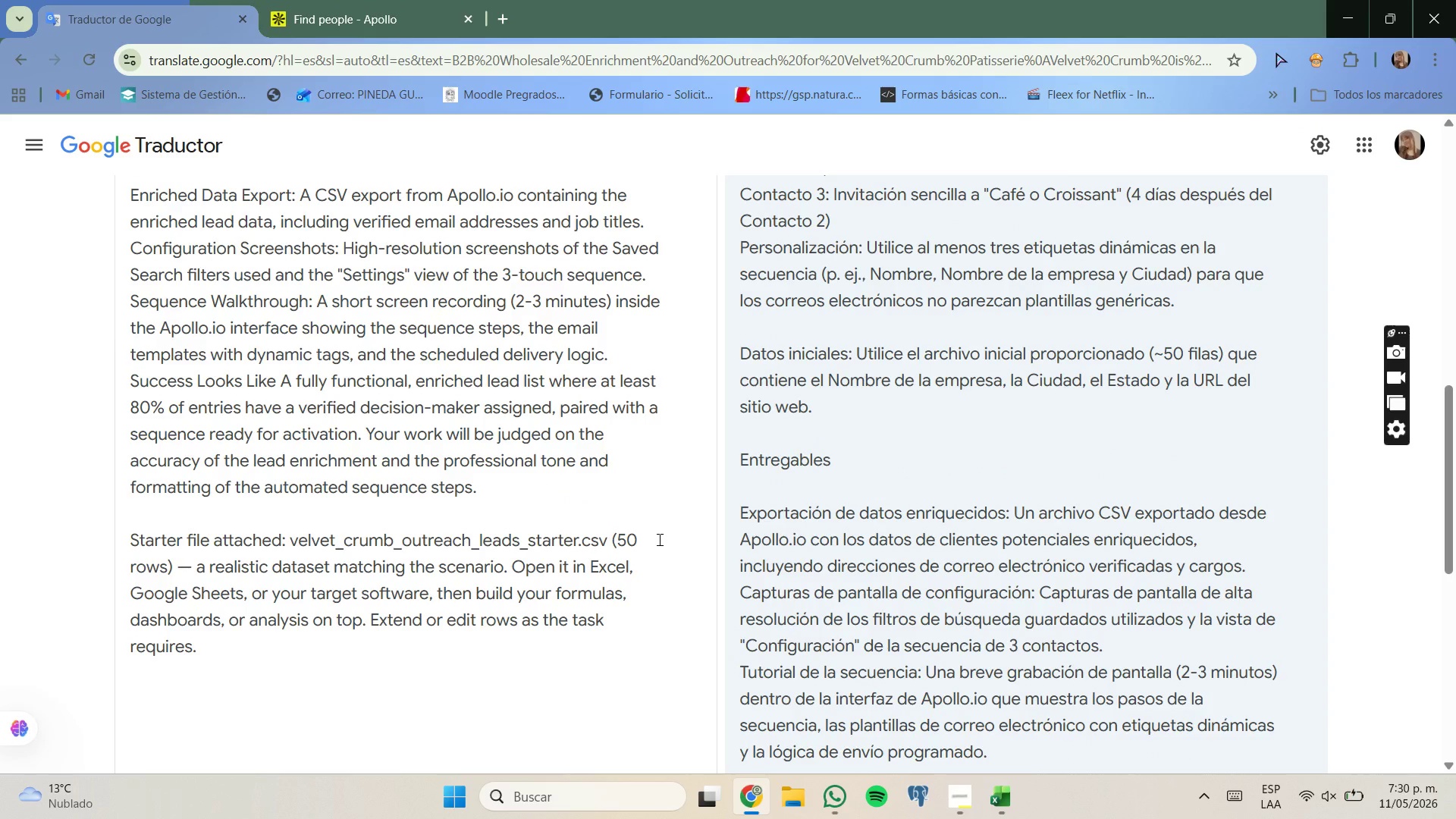 
wait(6.88)
 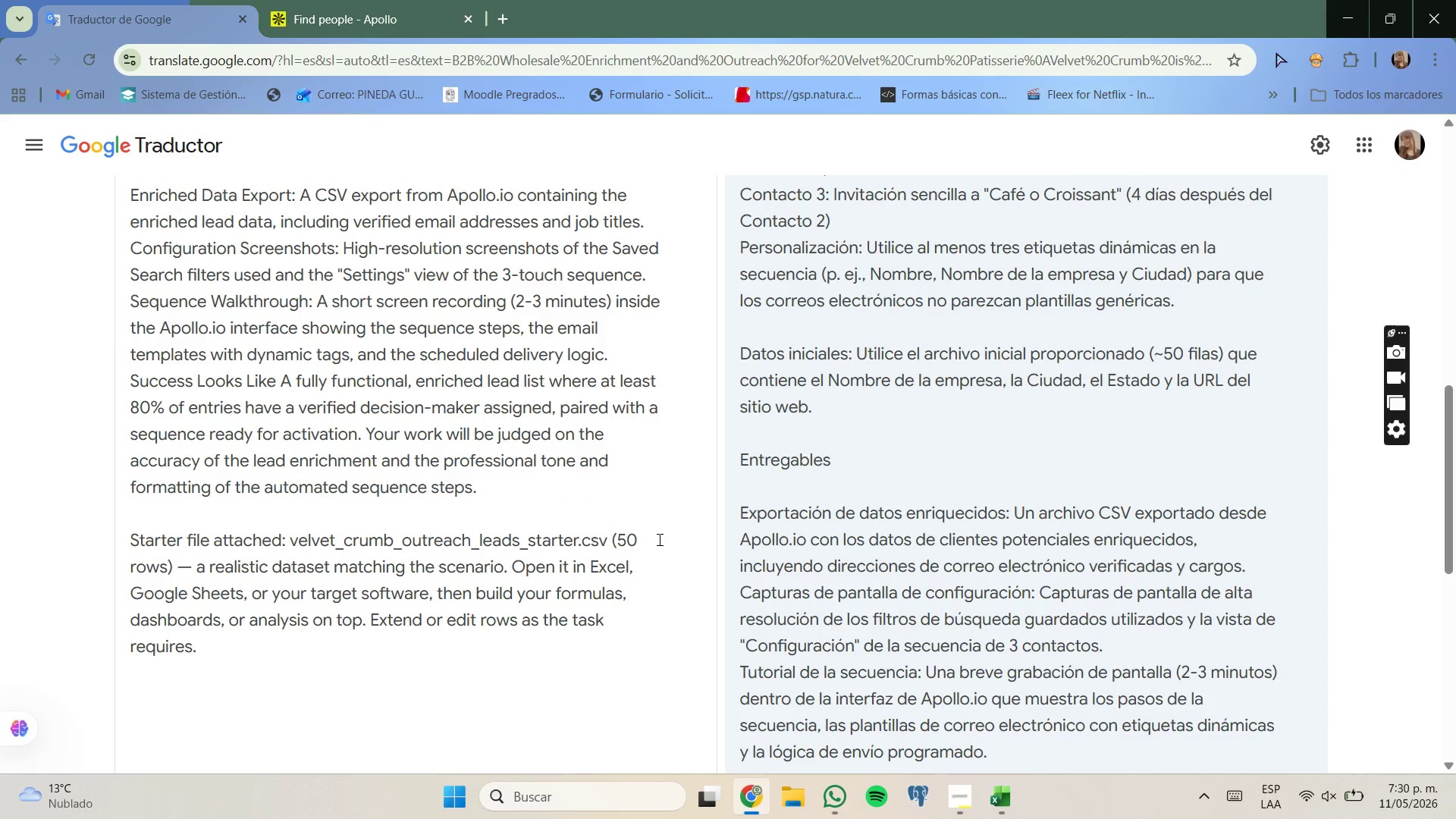 
scroll: coordinate [849, 568], scroll_direction: none, amount: 0.0
 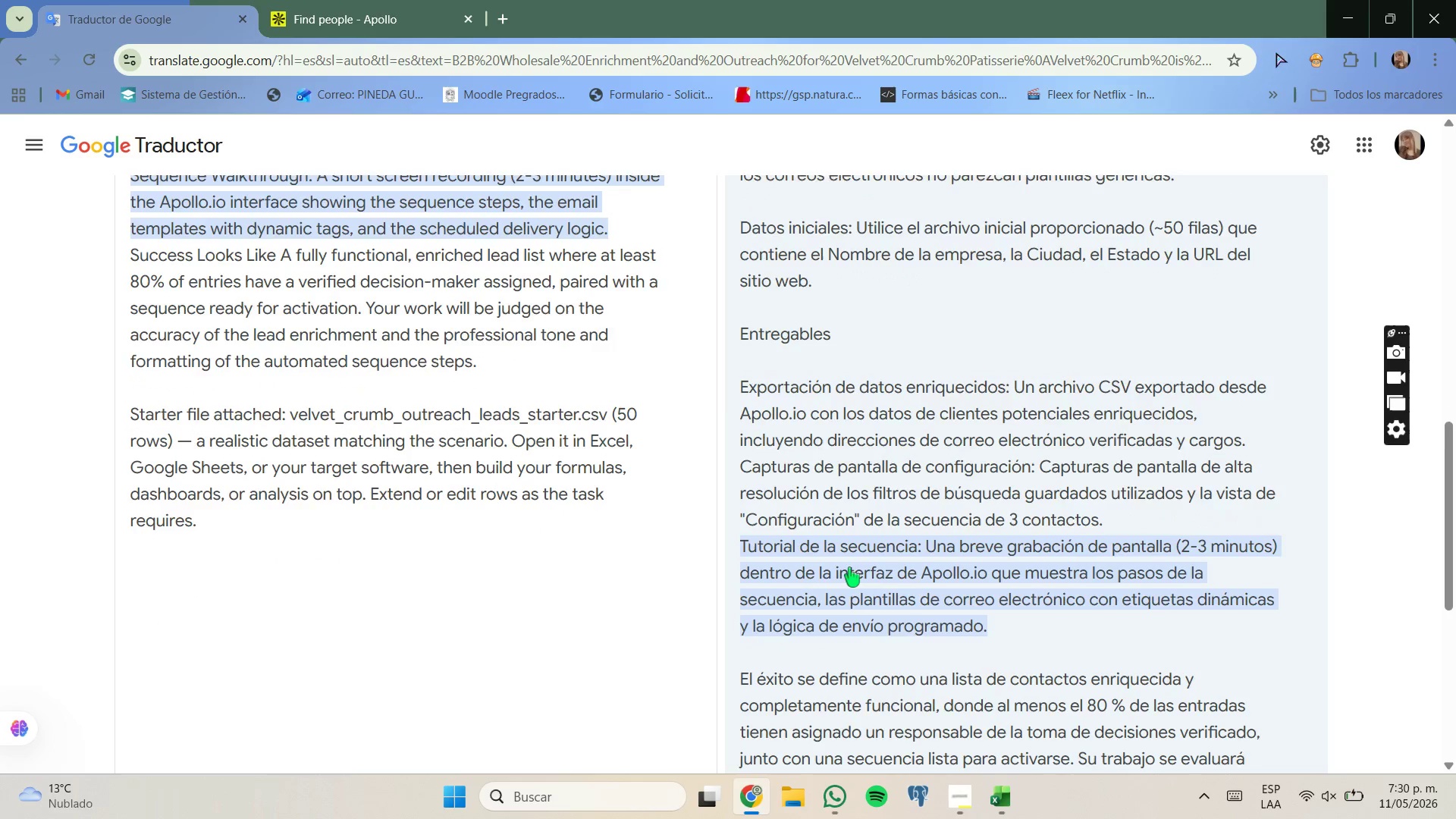 
scroll: coordinate [849, 567], scroll_direction: down, amount: 1.0
 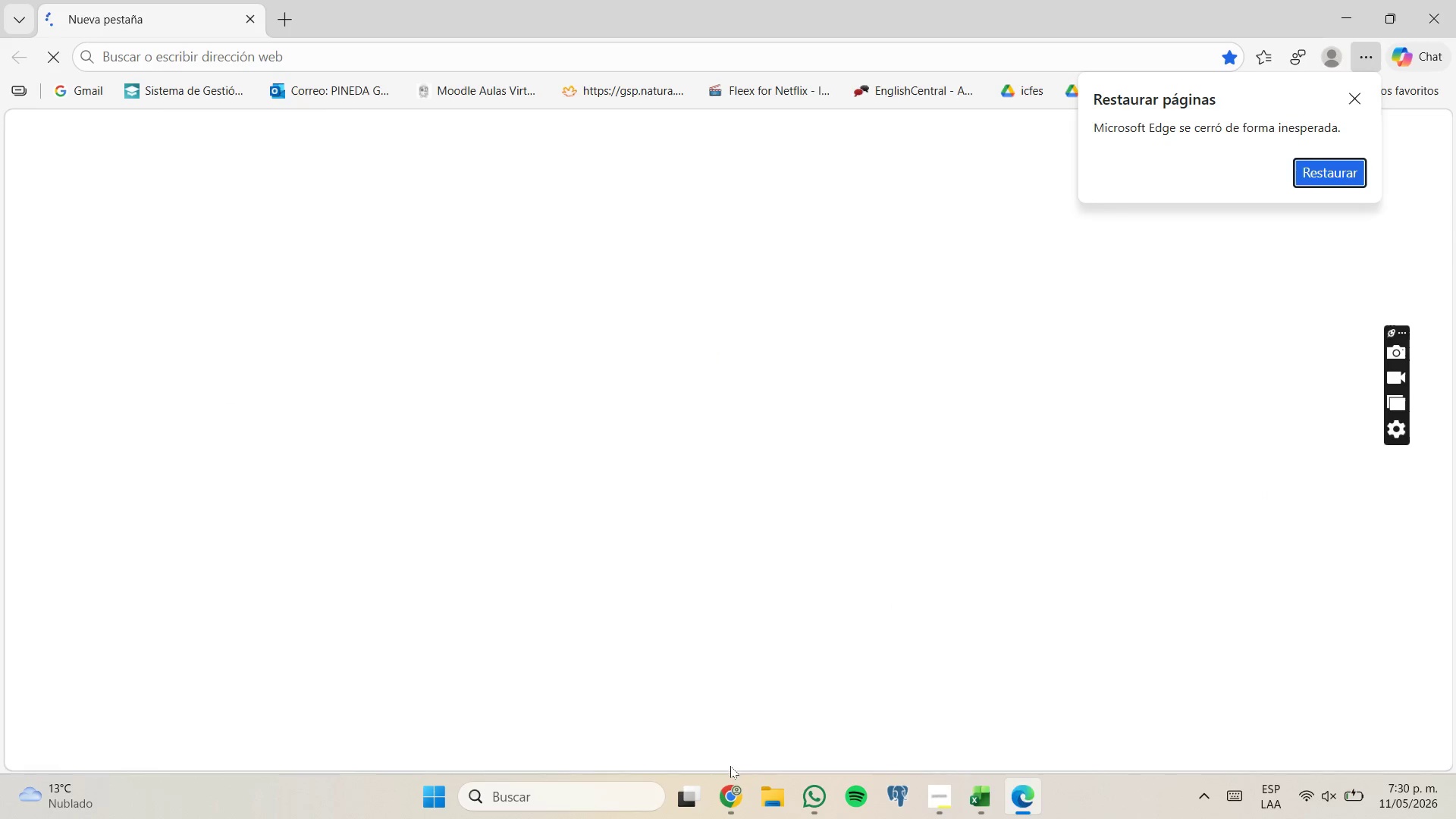 
left_click([717, 808])
 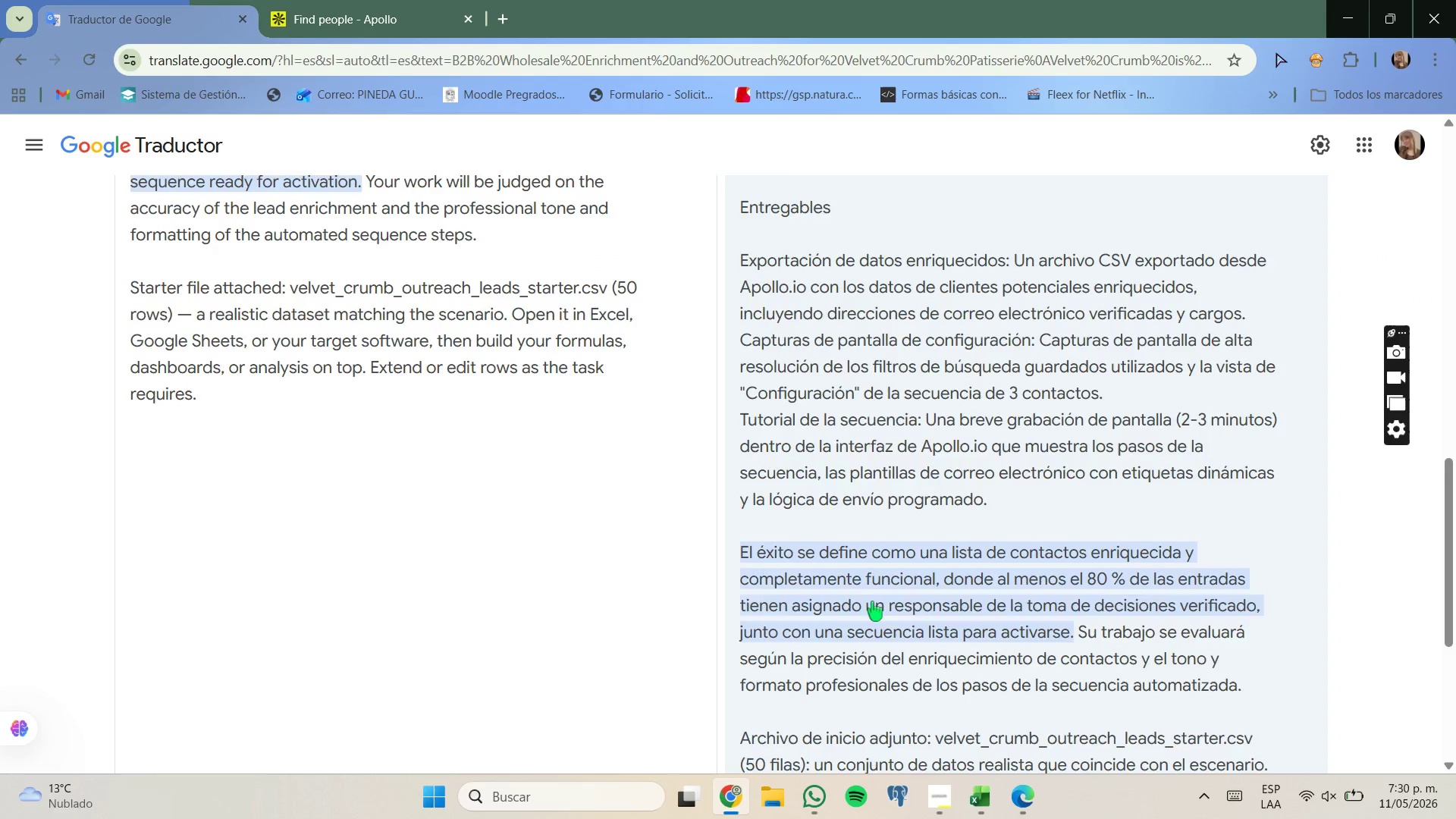 
scroll: coordinate [874, 598], scroll_direction: down, amount: 1.0
 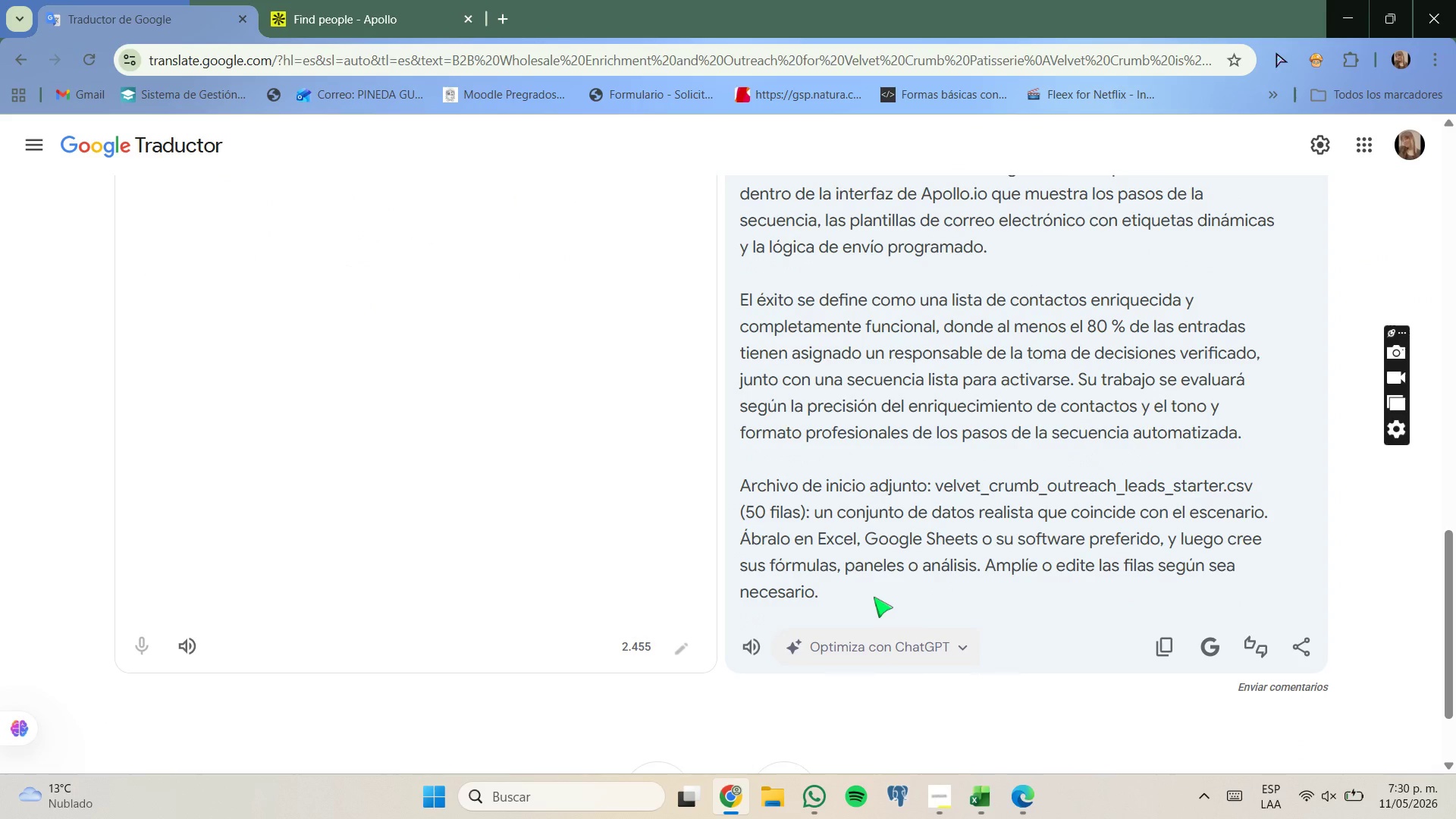 
scroll: coordinate [874, 597], scroll_direction: none, amount: 0.0
 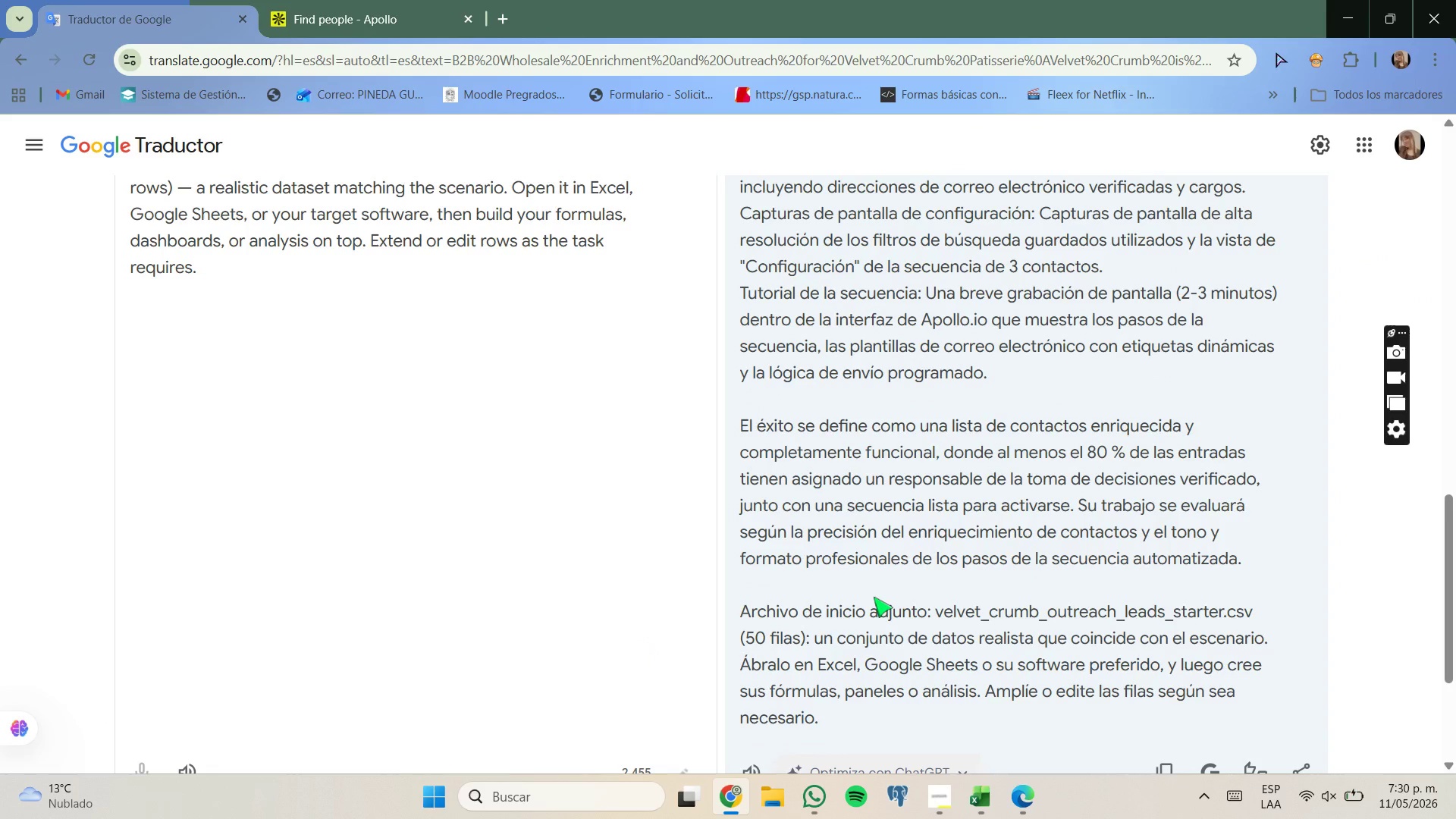 
scroll: coordinate [812, 588], scroll_direction: up, amount: 3.0
 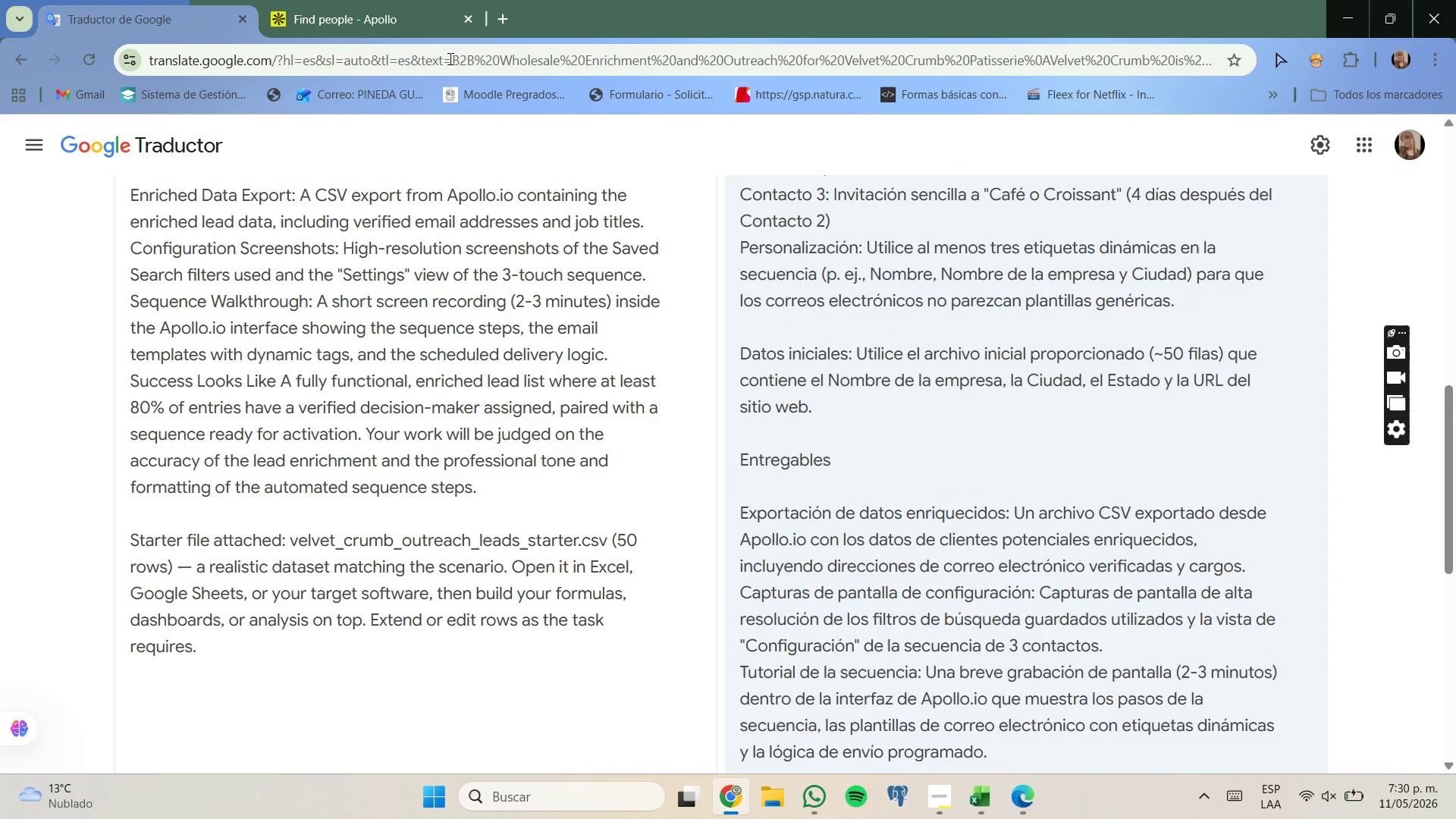 
left_click([384, 0])
 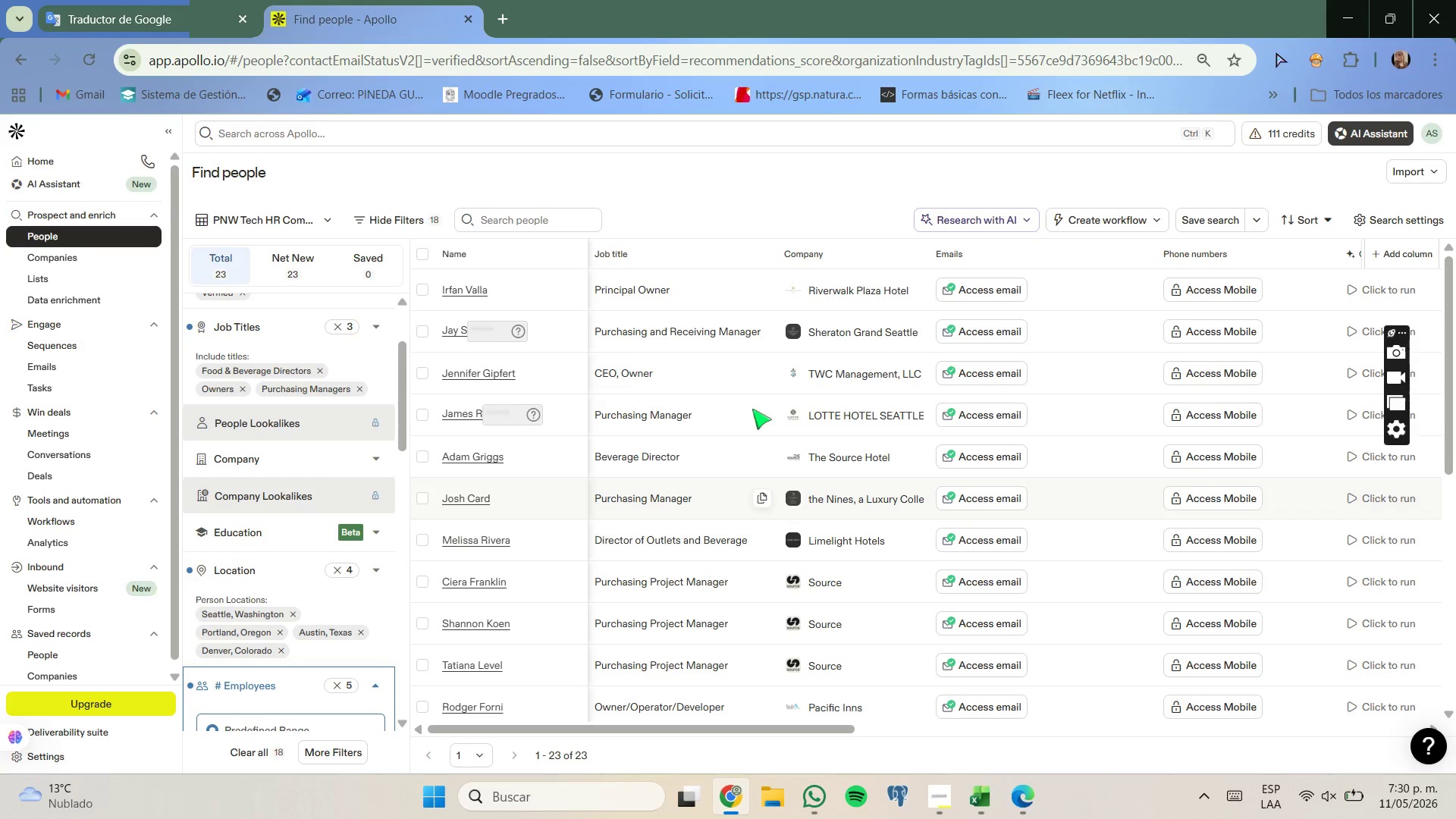 
wait(9.72)
 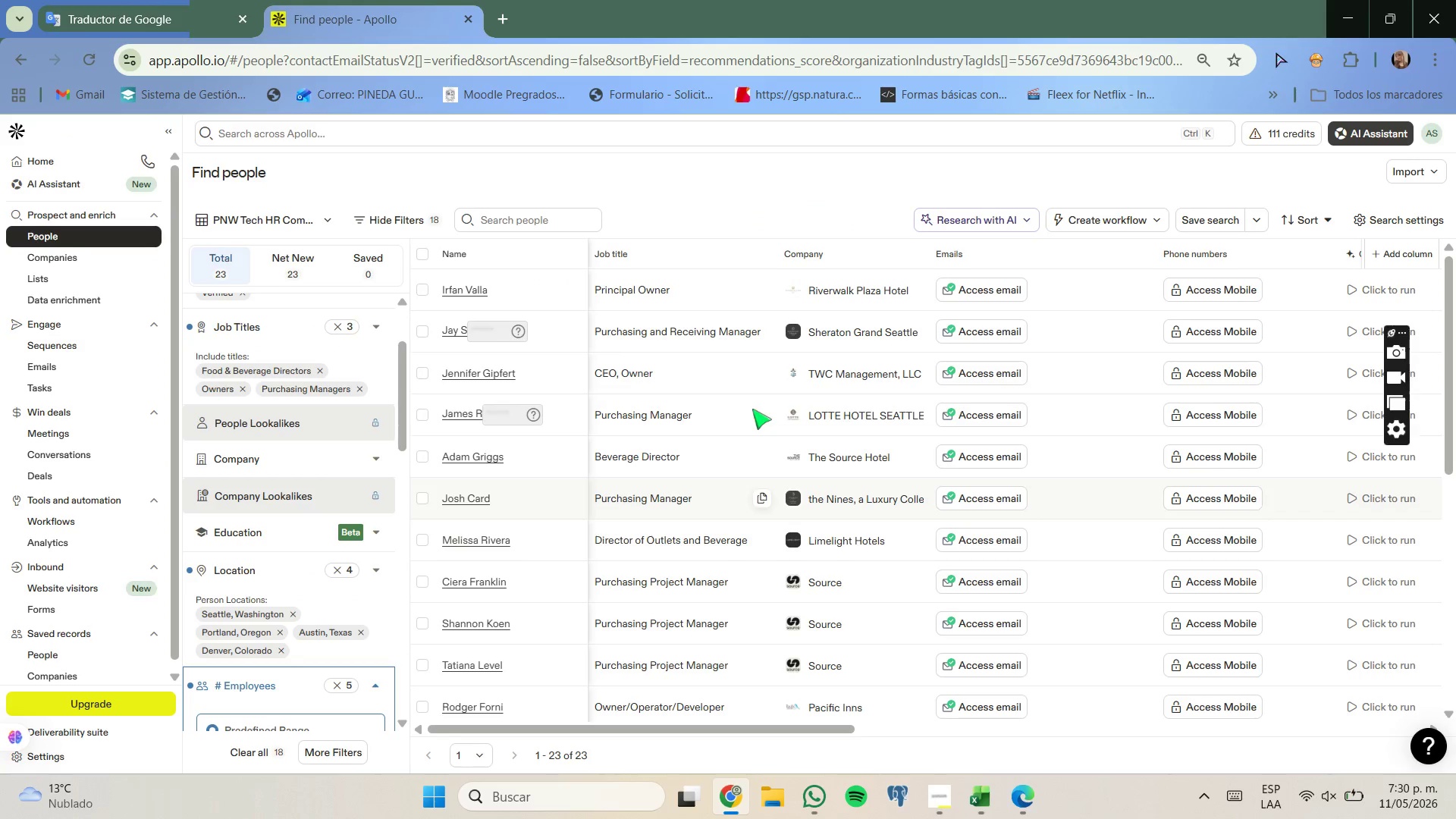 
right_click([888, 292])
 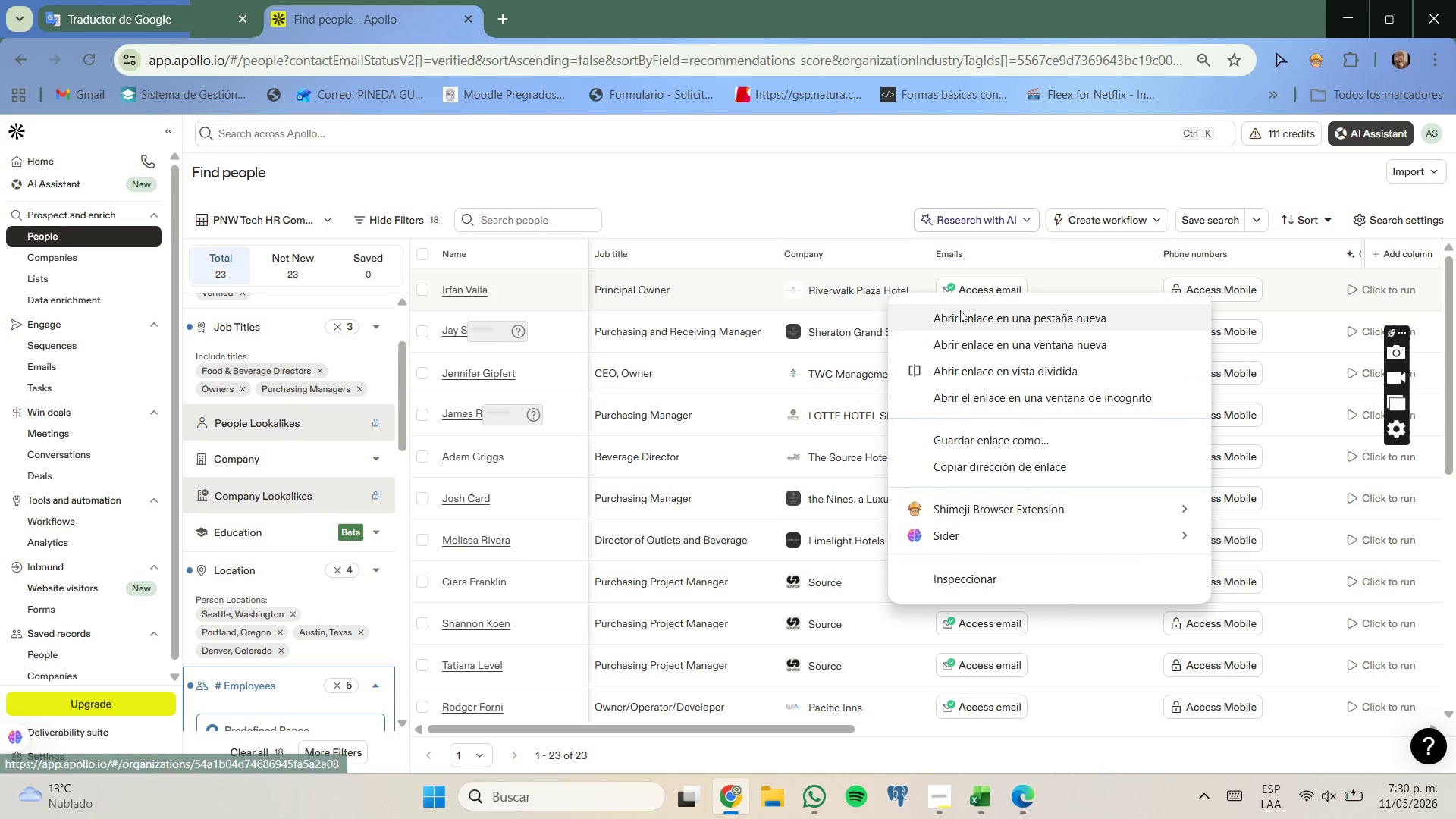 
left_click([962, 312])
 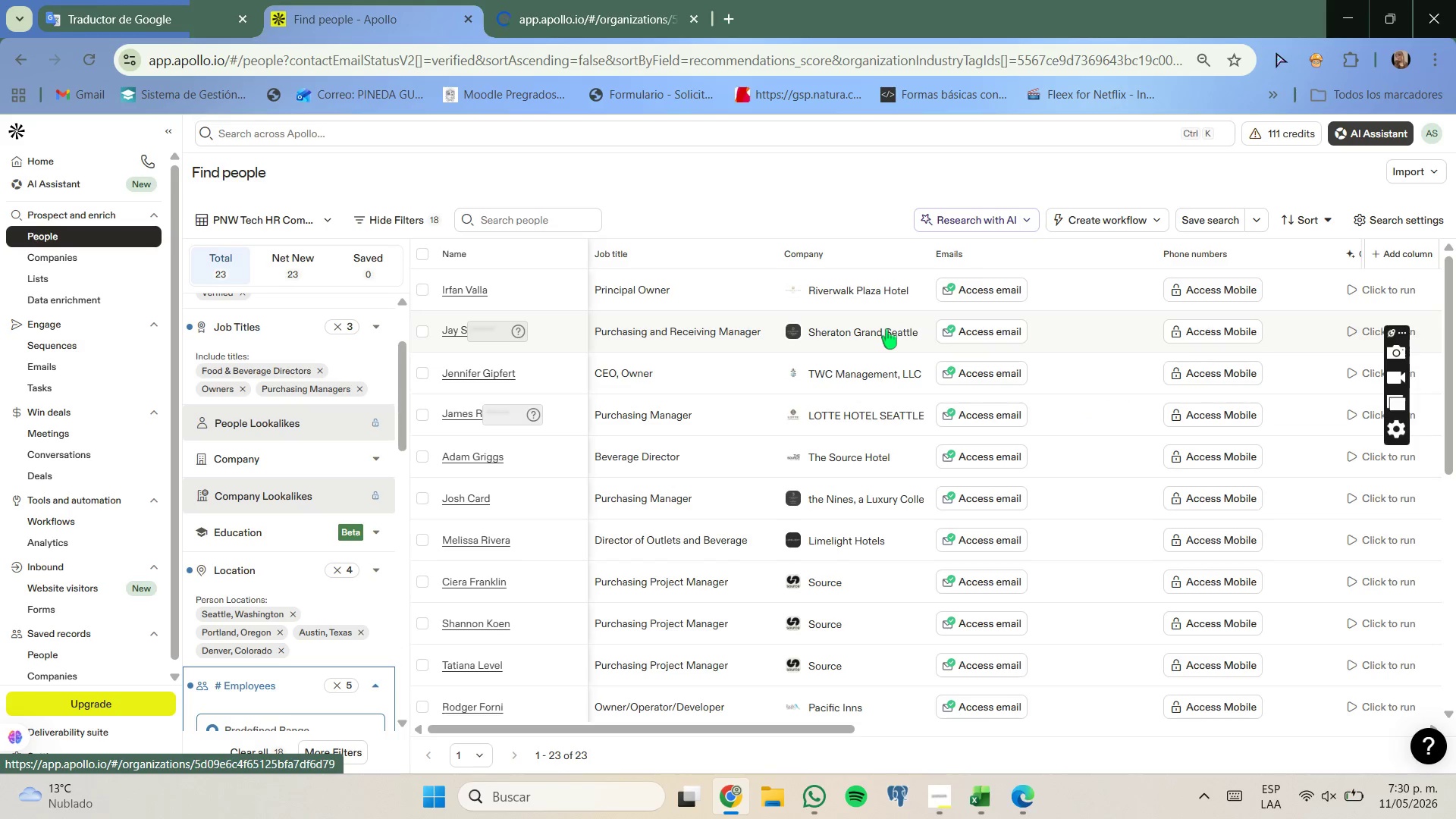 
right_click([886, 329])
 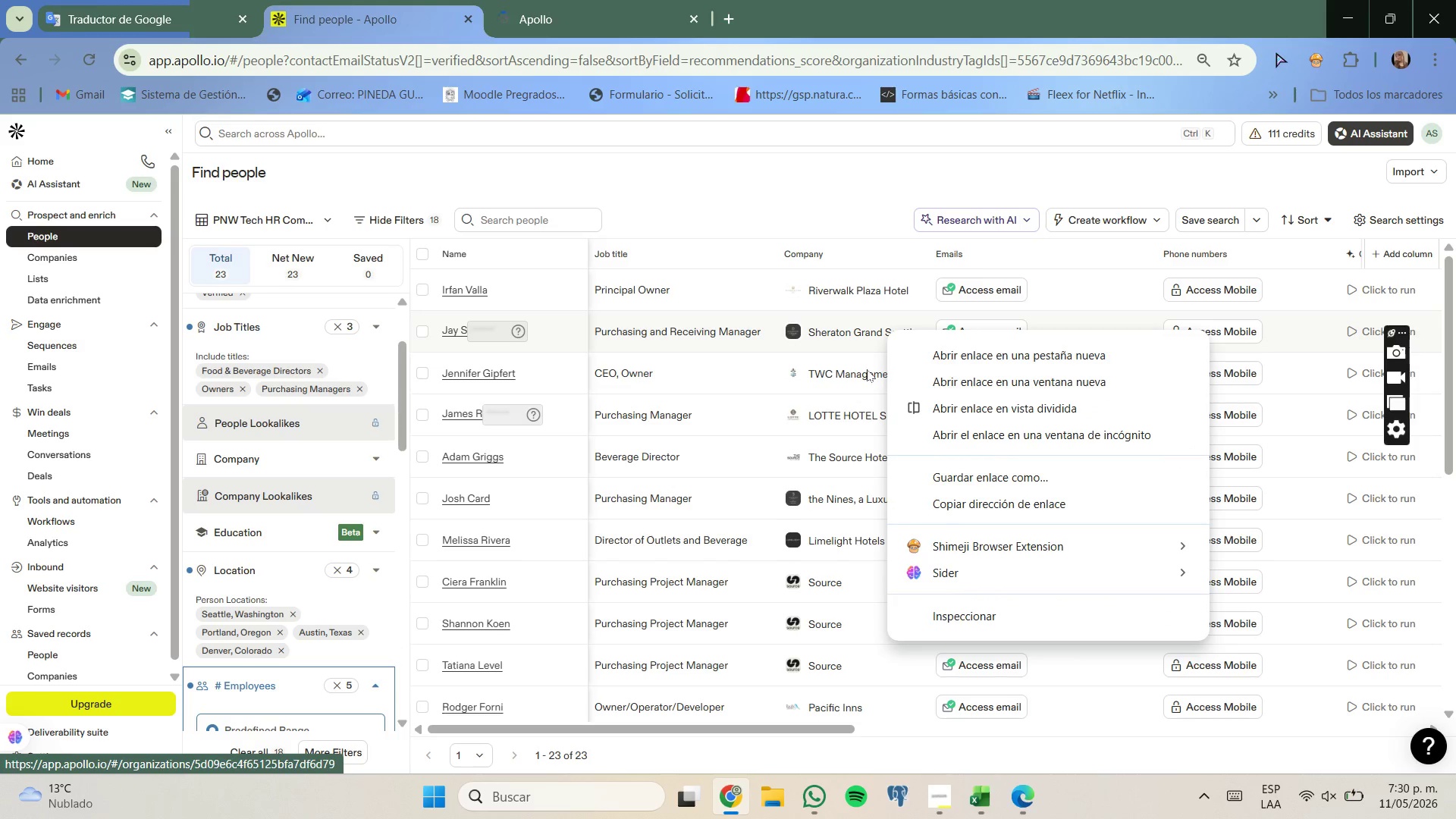 
right_click([867, 369])
 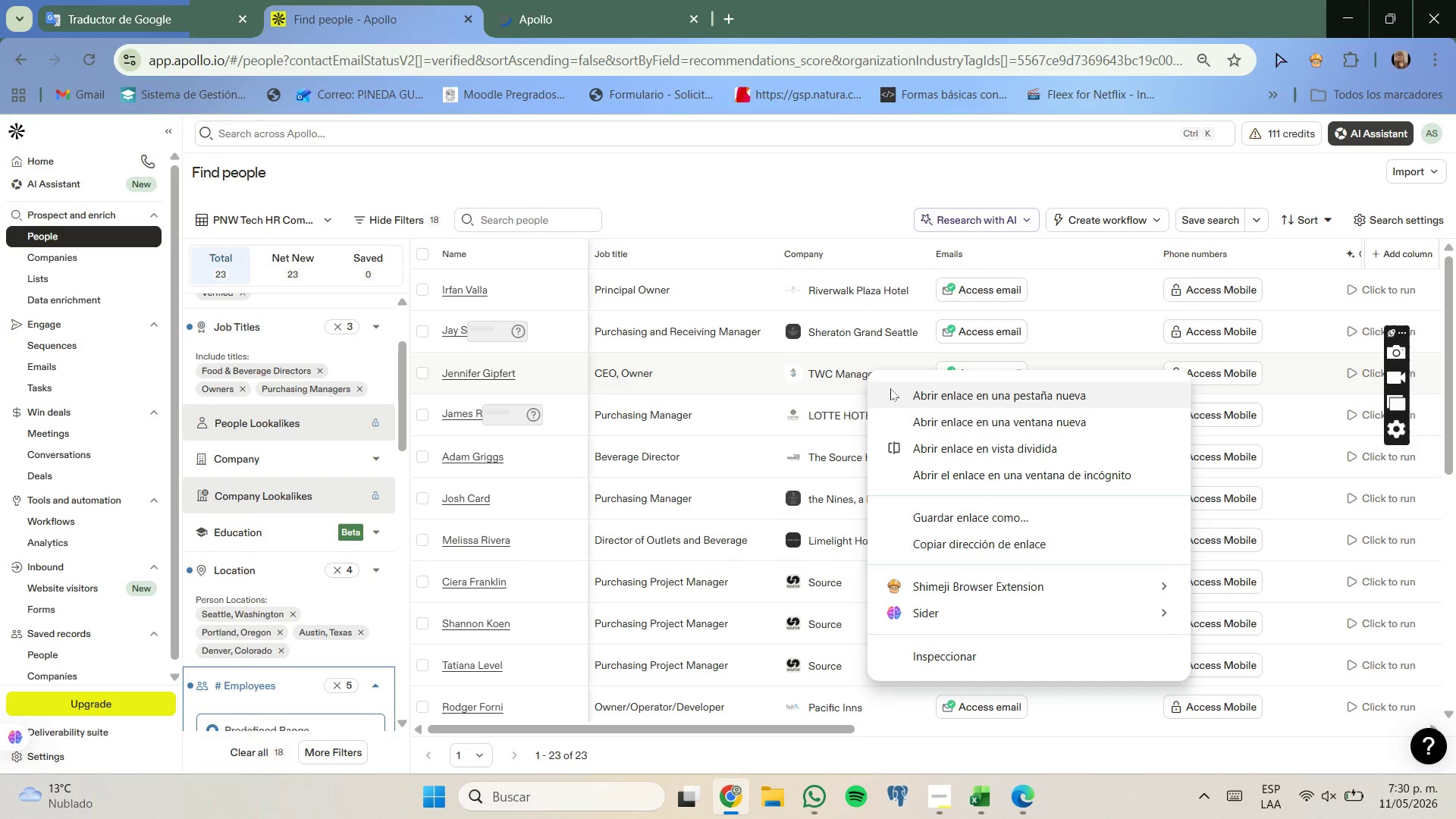 
left_click([890, 388])
 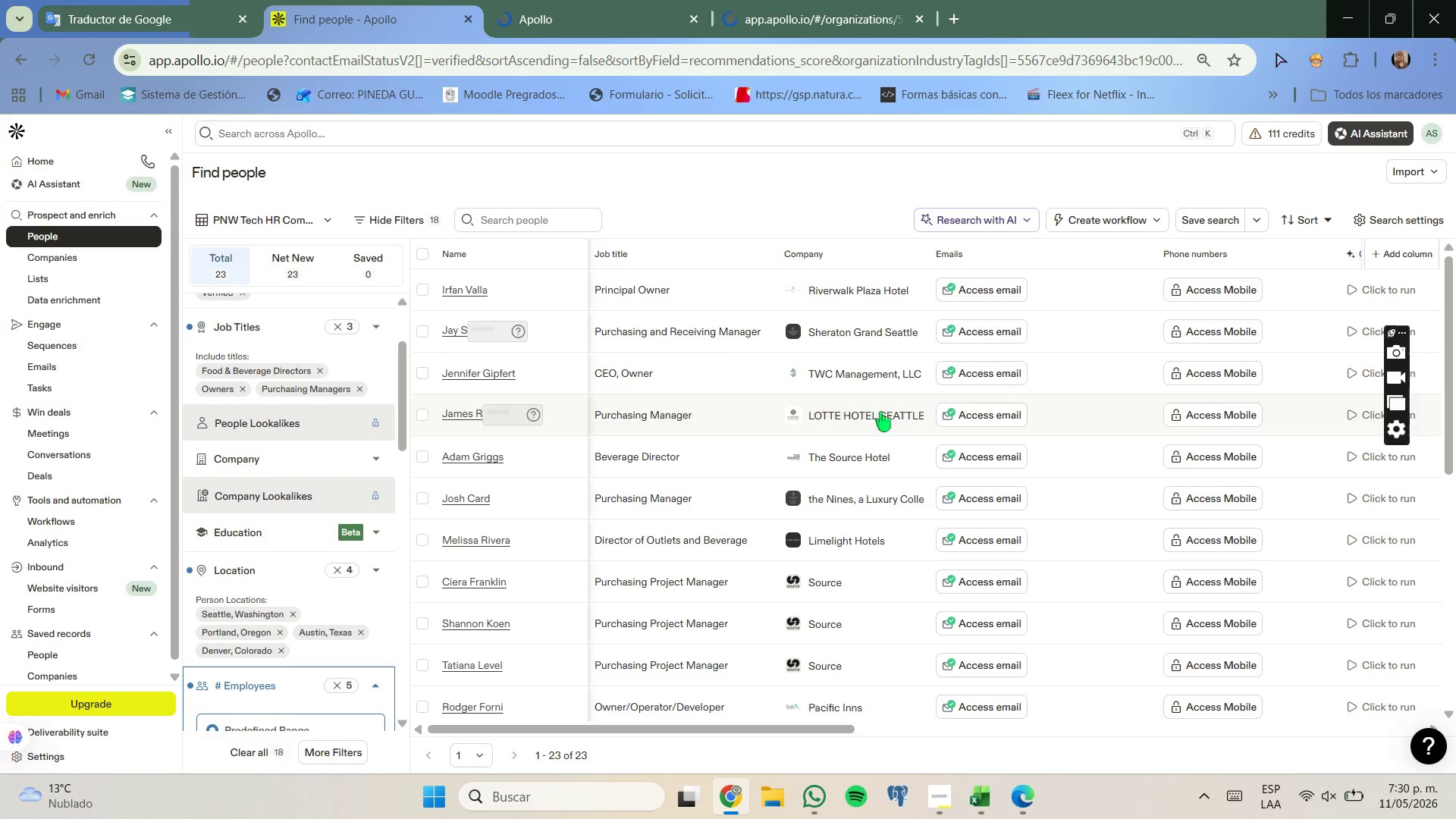 
right_click([880, 413])
 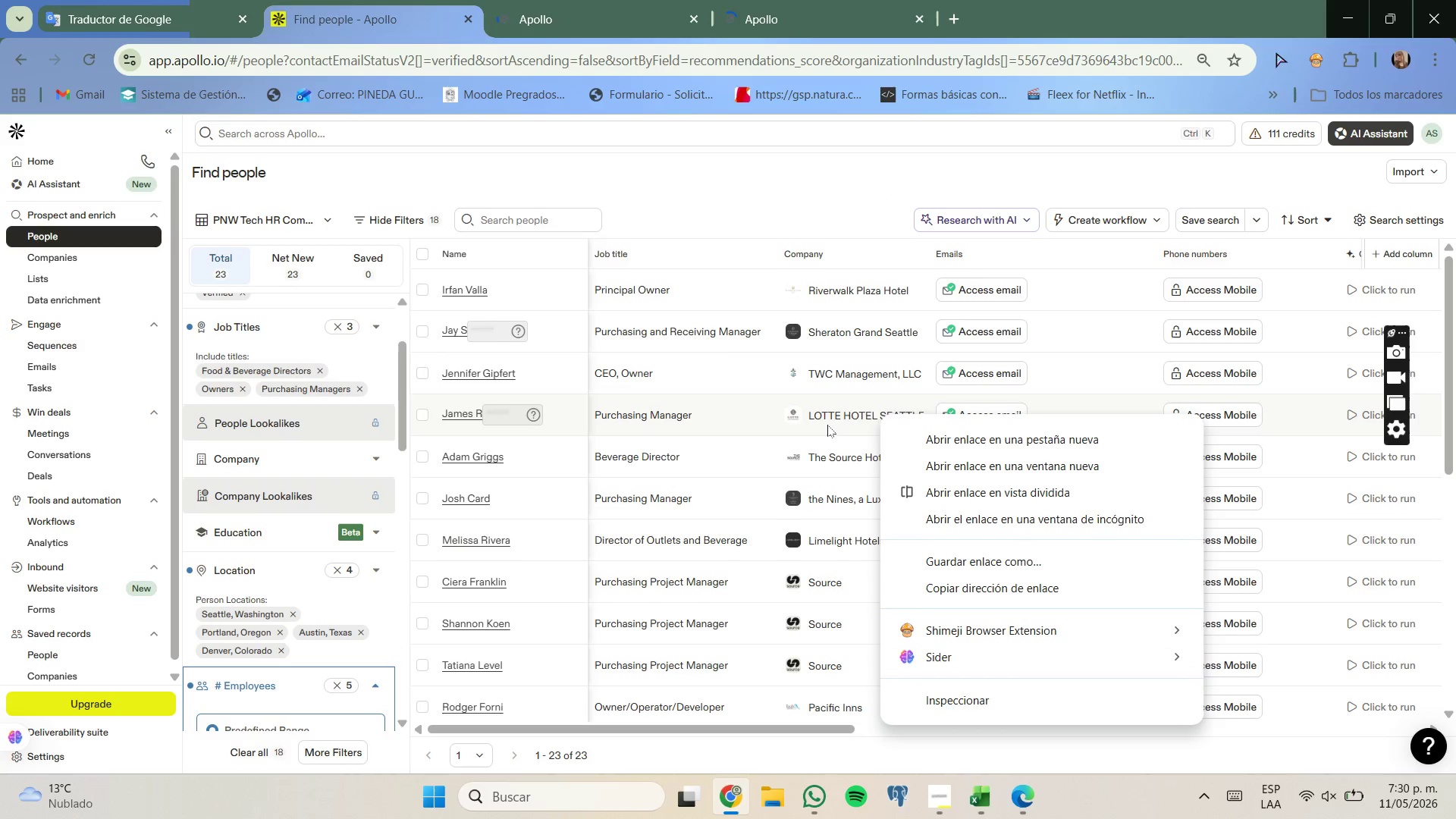 
right_click([858, 324])
 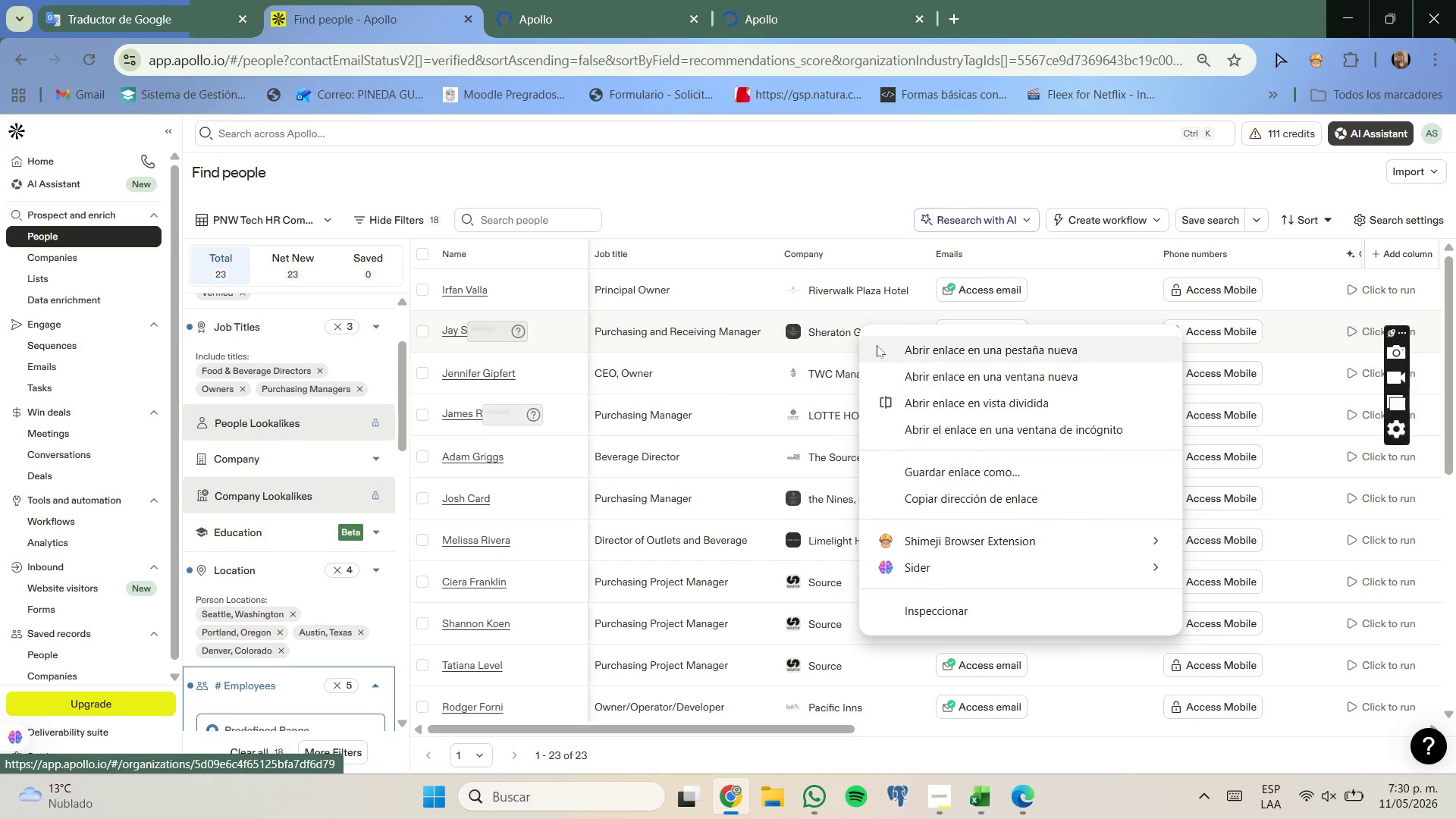 
left_click([877, 345])
 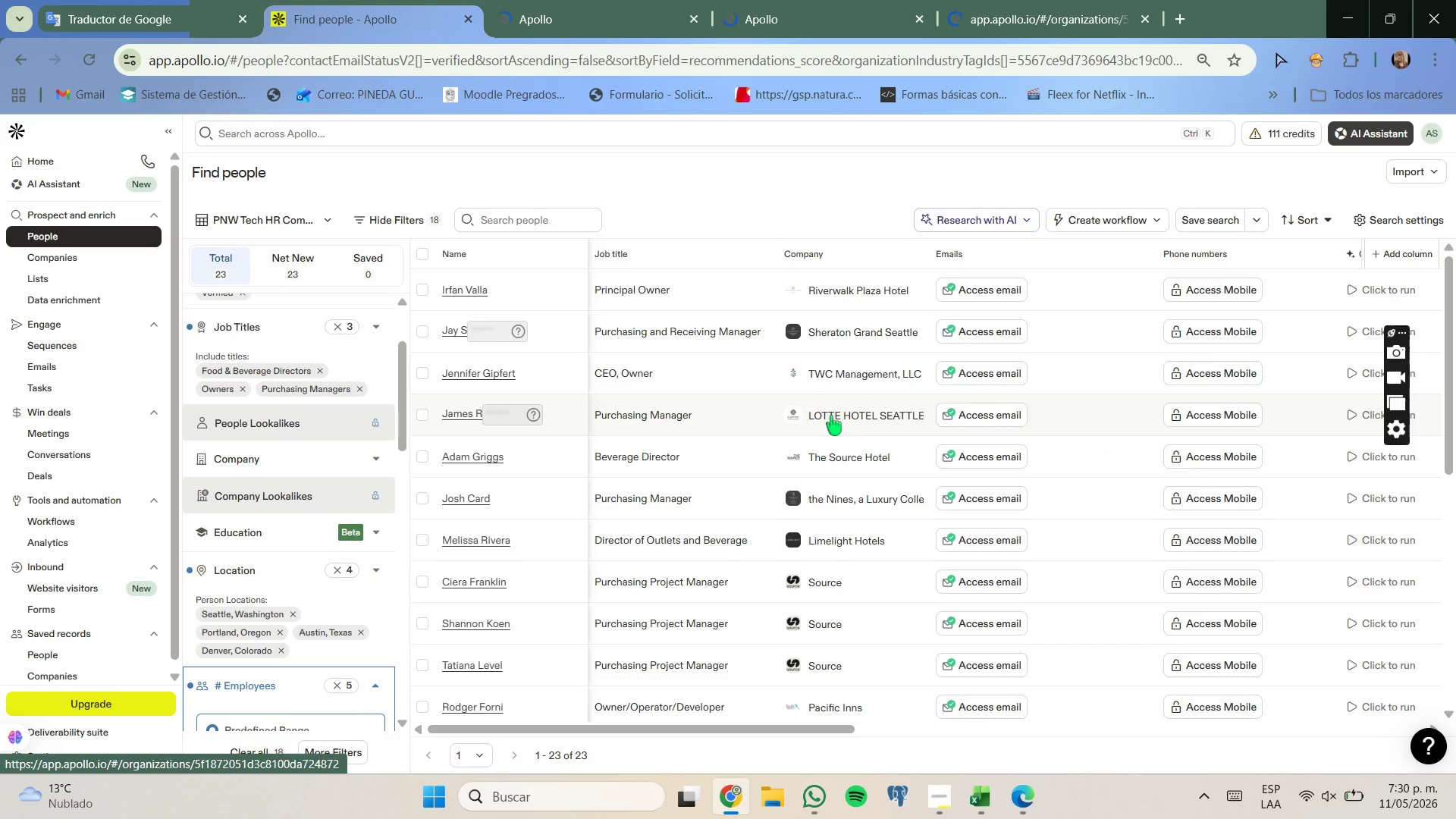 
right_click([831, 416])
 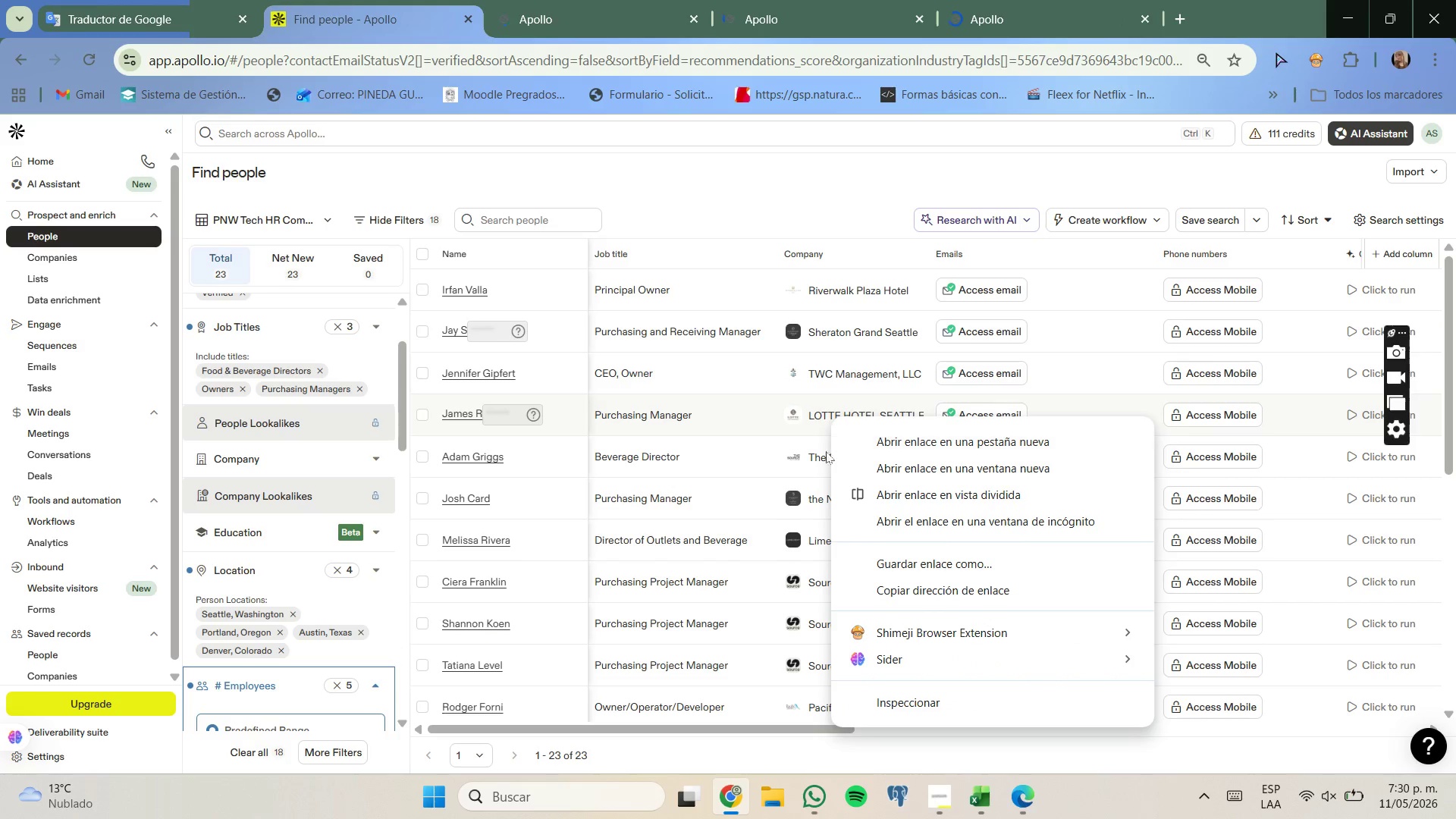 
right_click([816, 451])
 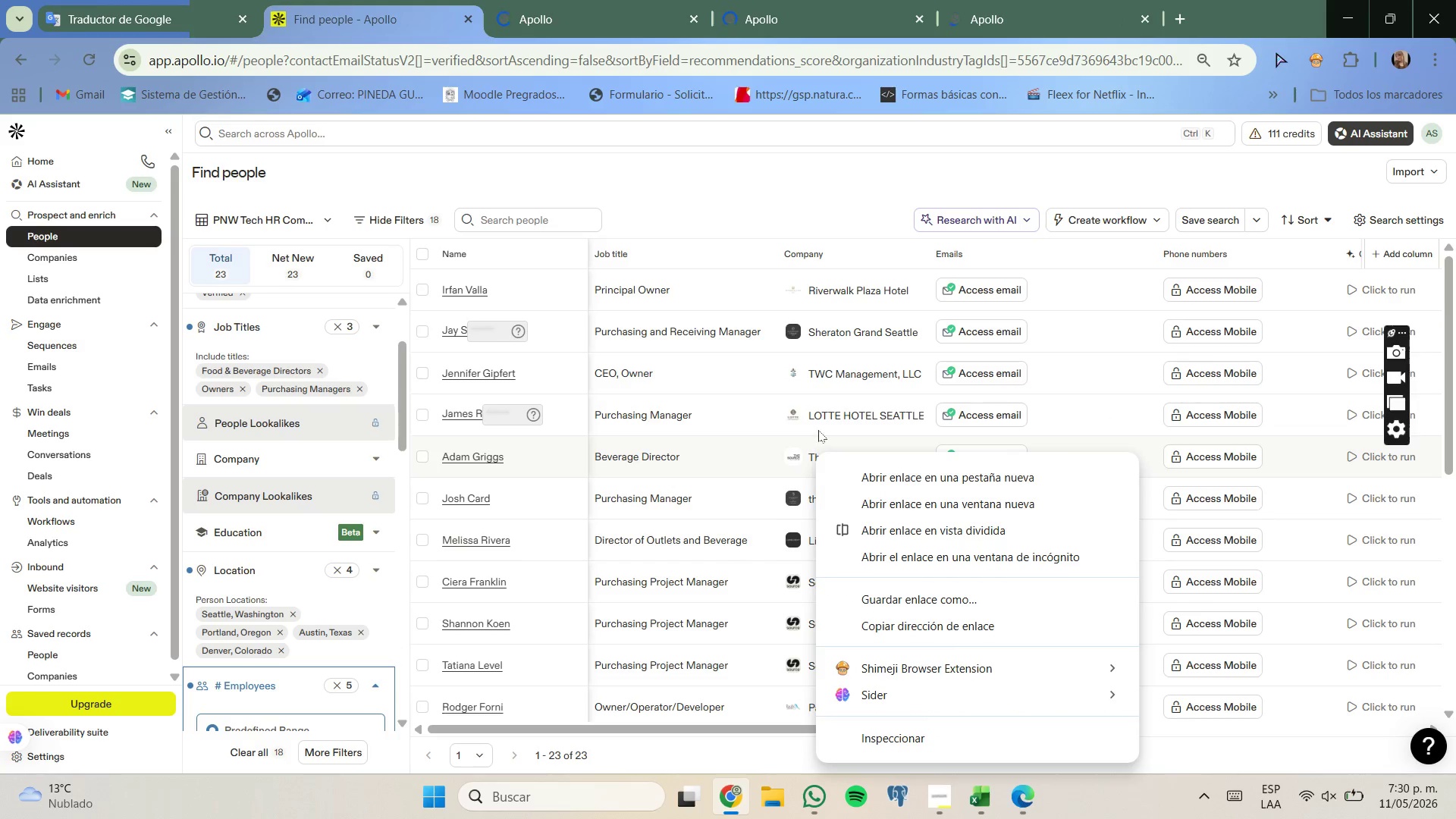 
right_click([821, 414])
 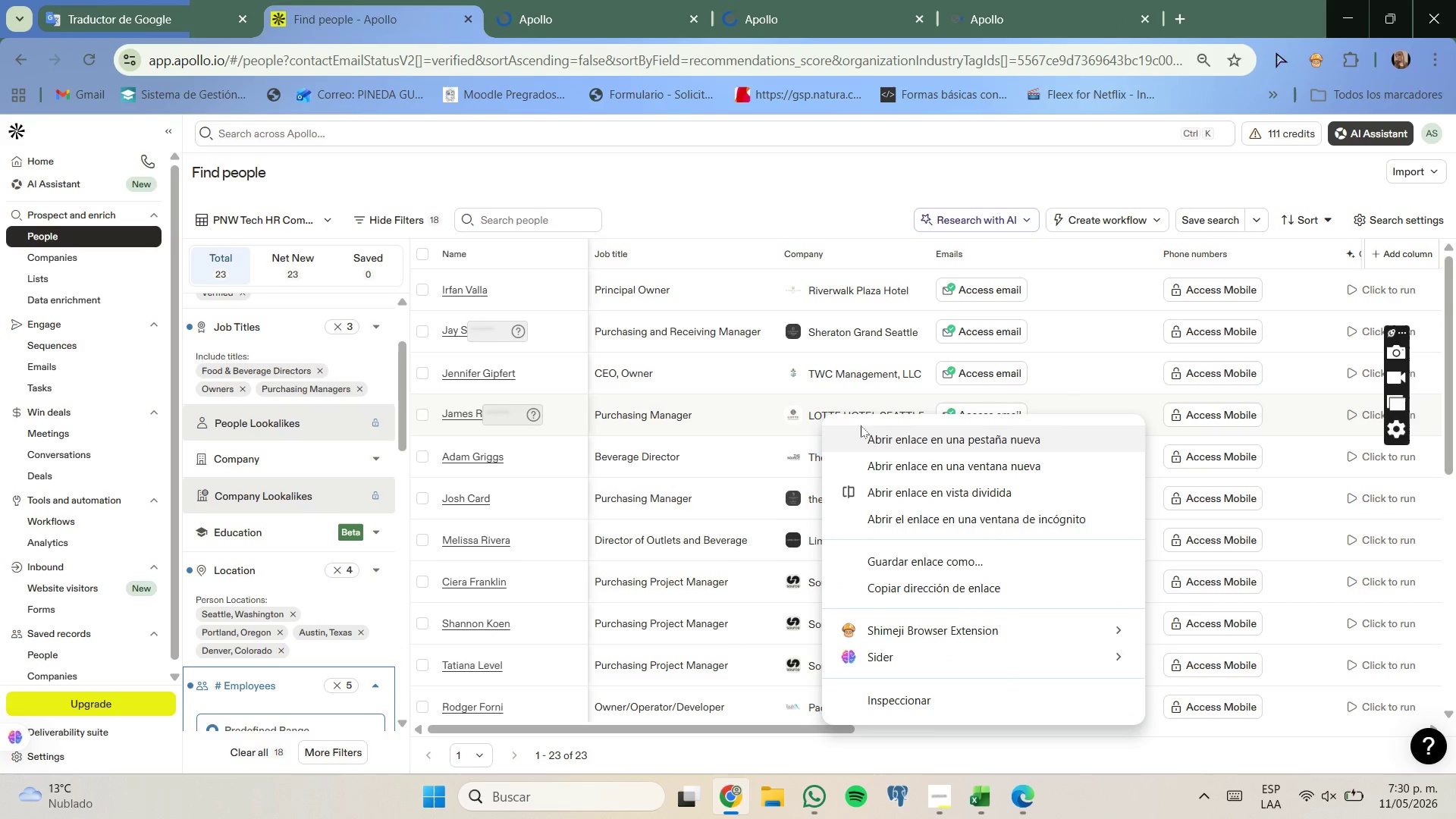 
left_click([863, 428])
 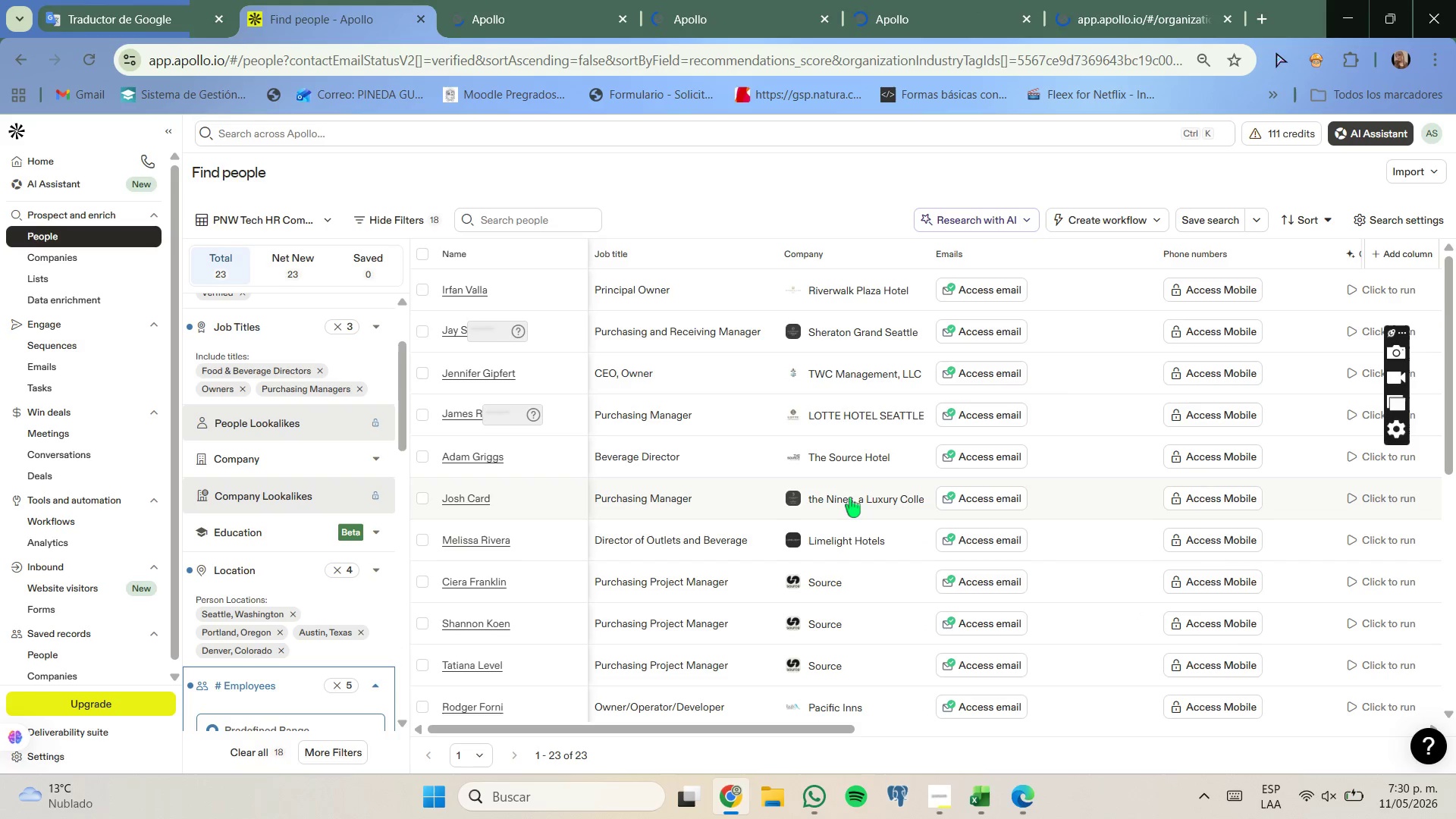 
right_click([850, 497])
 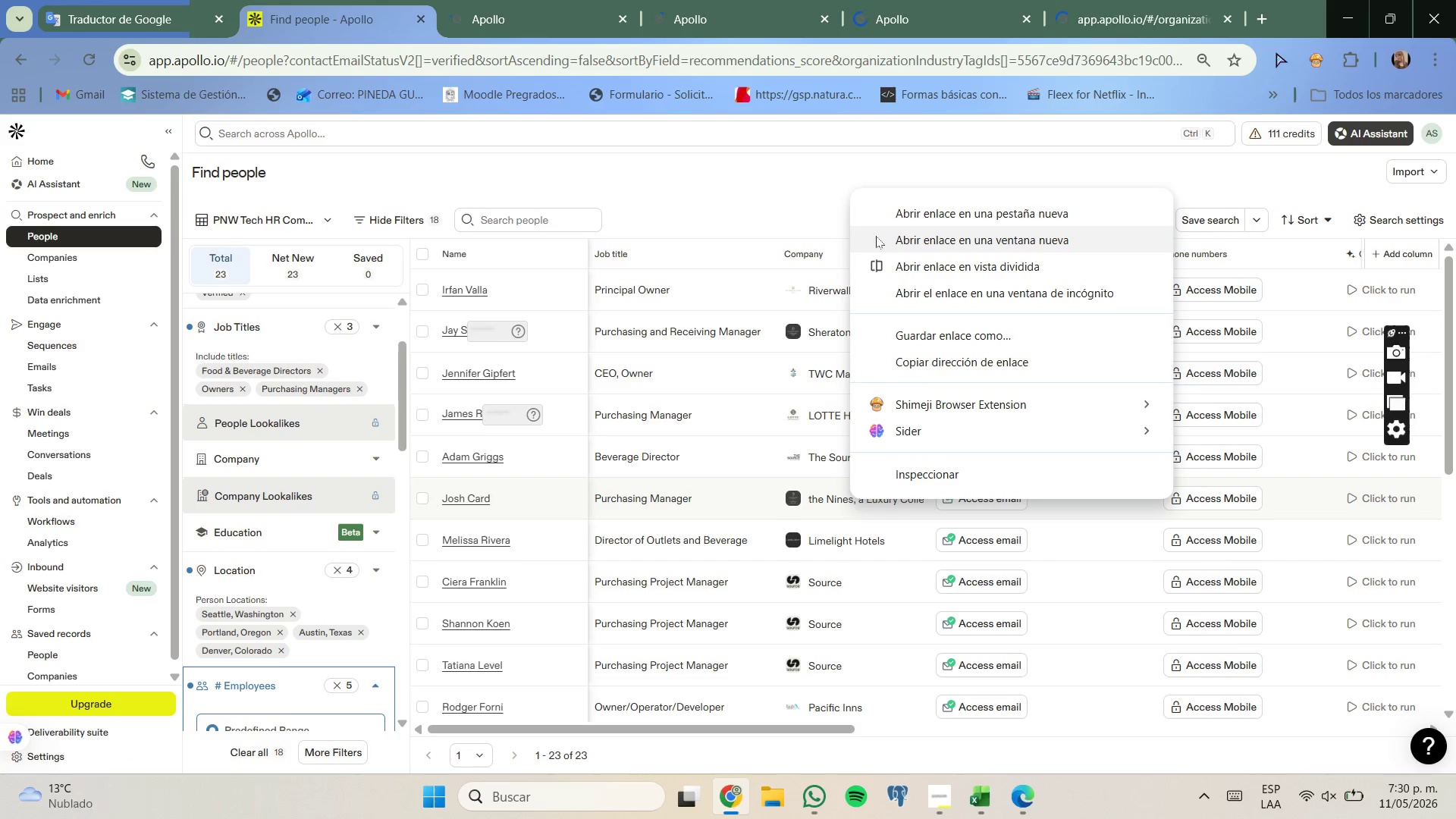 
left_click([894, 220])
 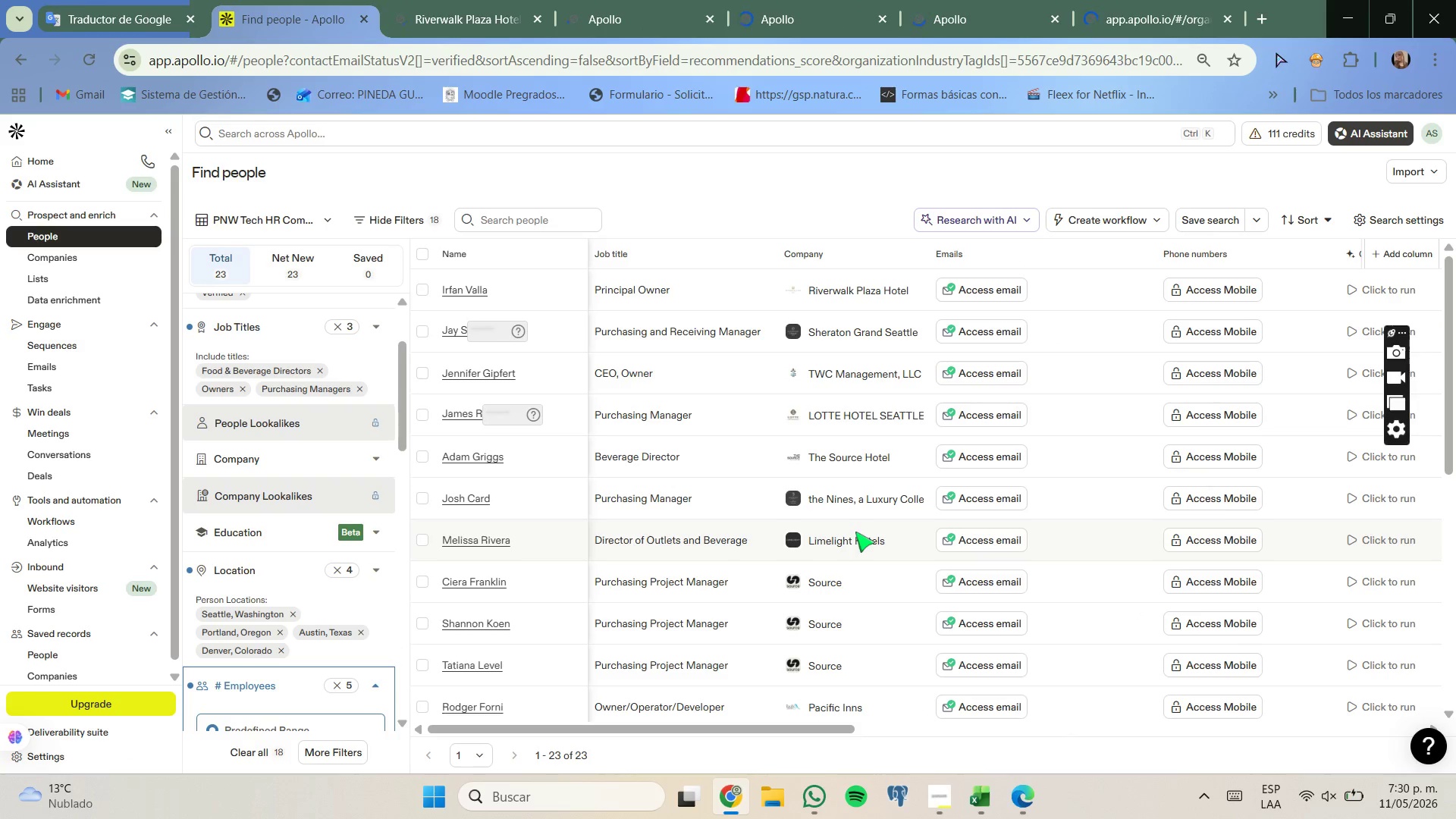 
scroll: coordinate [855, 532], scroll_direction: none, amount: 0.0
 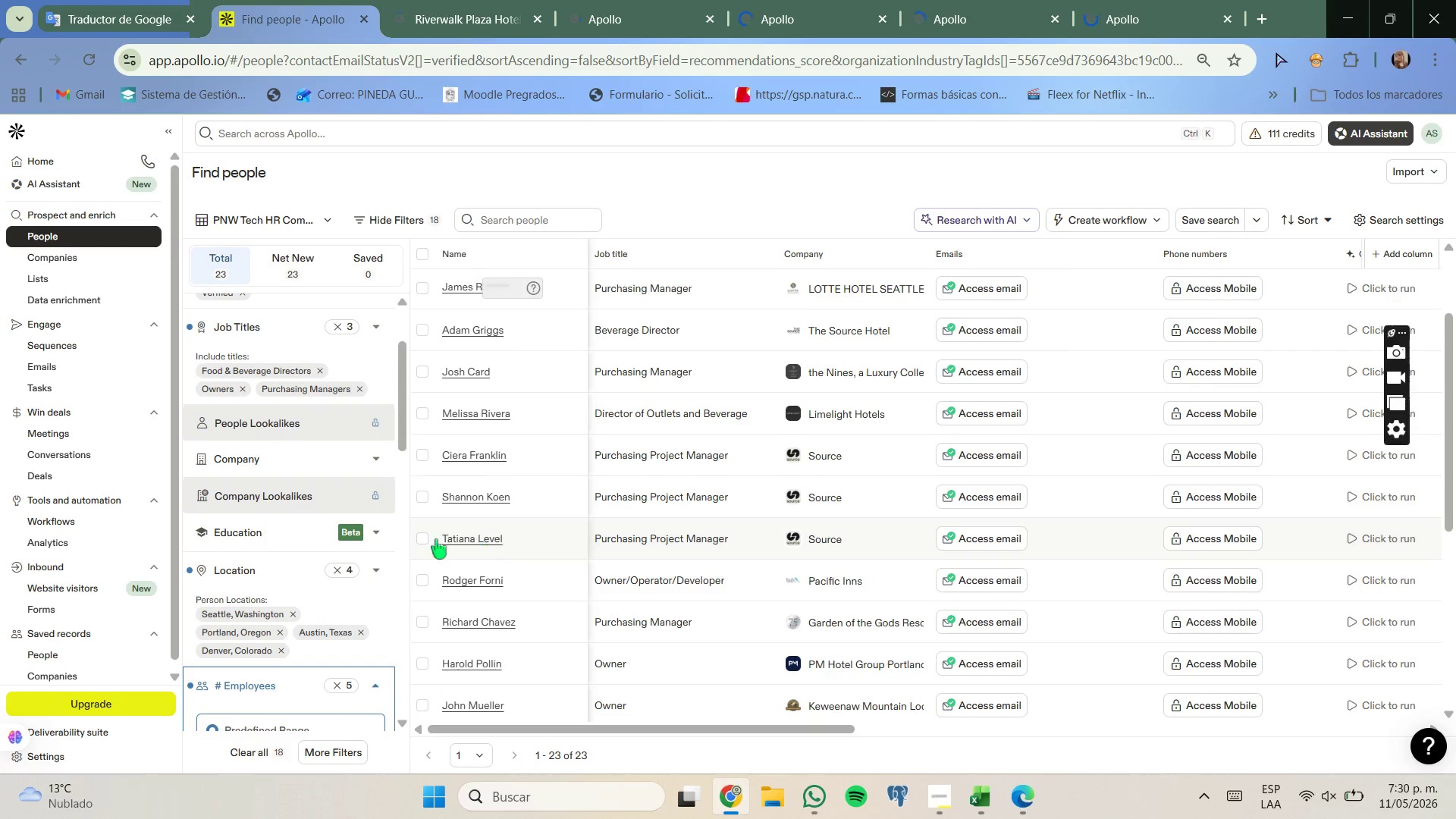 
scroll: coordinate [308, 506], scroll_direction: up, amount: 1.0
 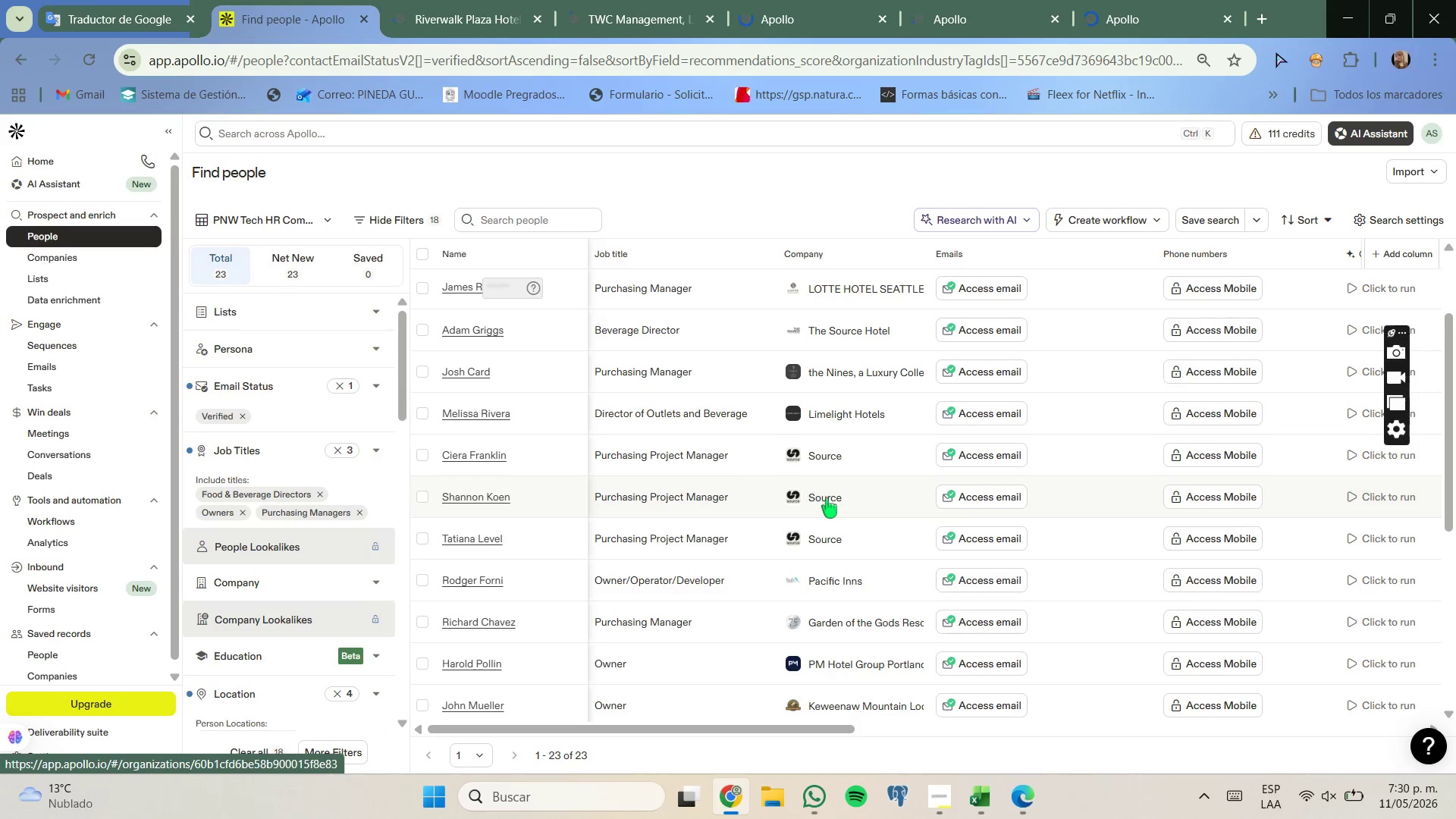 
right_click([847, 582])
 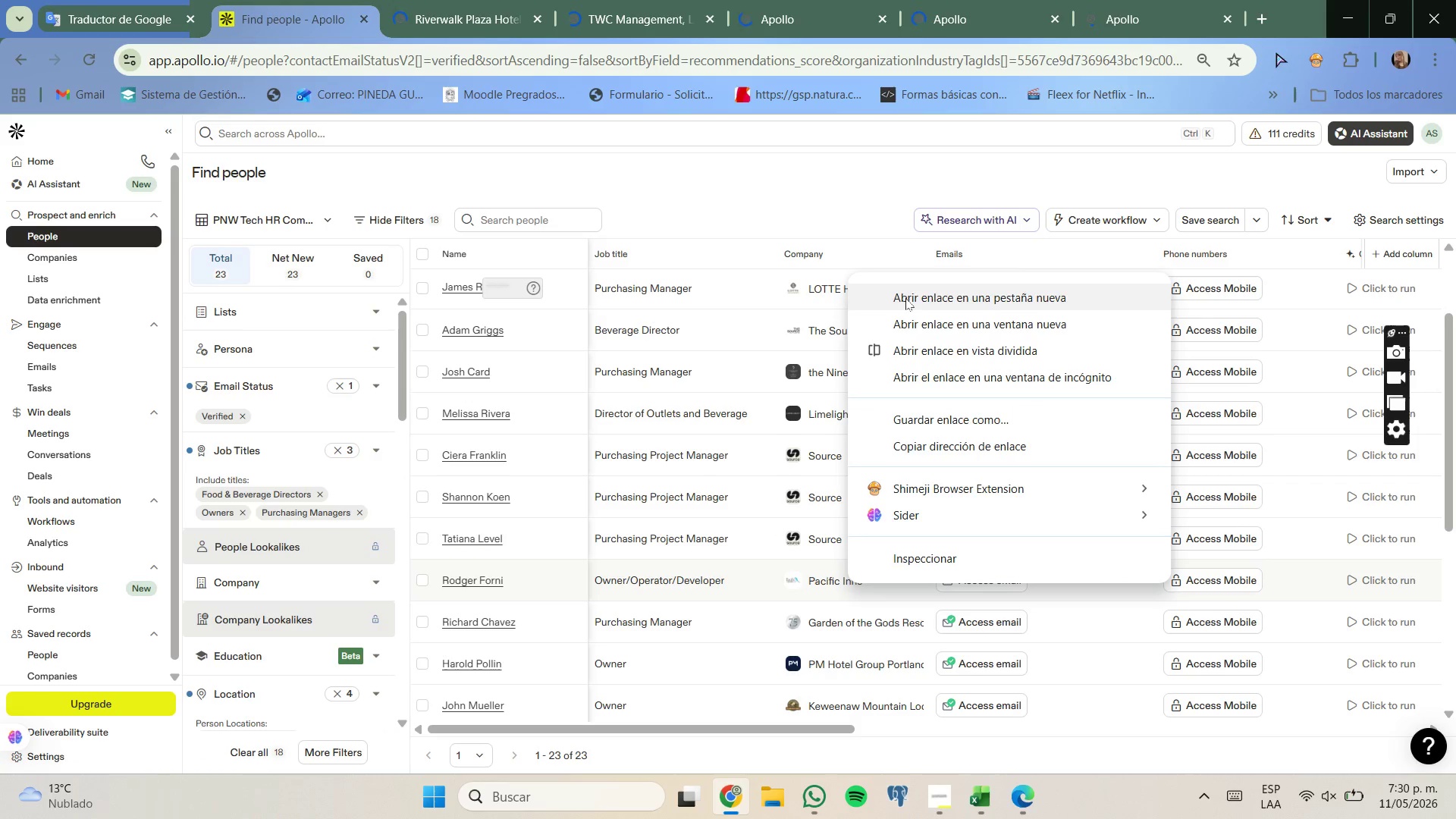 
left_click([904, 297])
 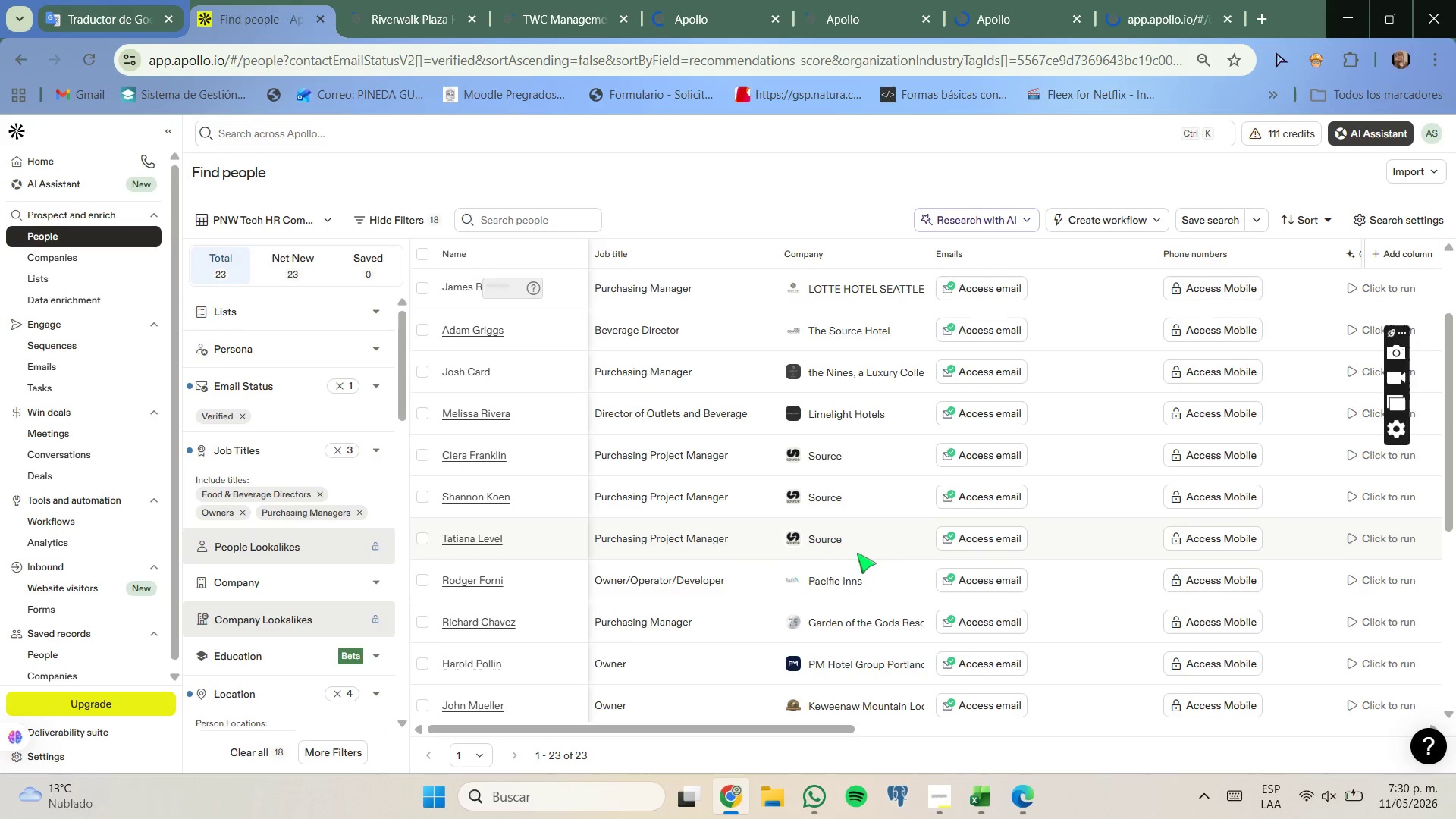 
scroll: coordinate [857, 553], scroll_direction: none, amount: 0.0
 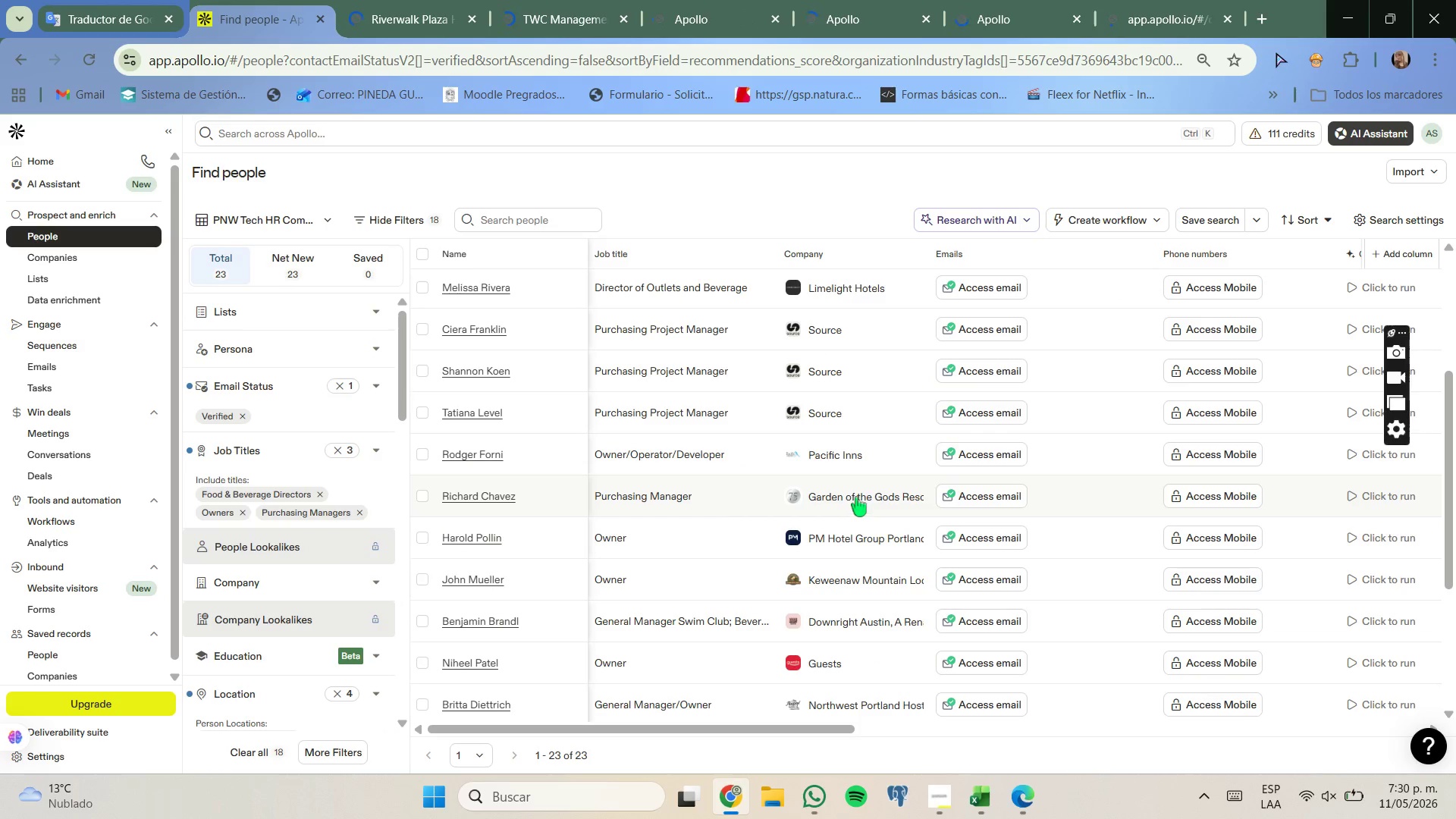 
right_click([856, 496])
 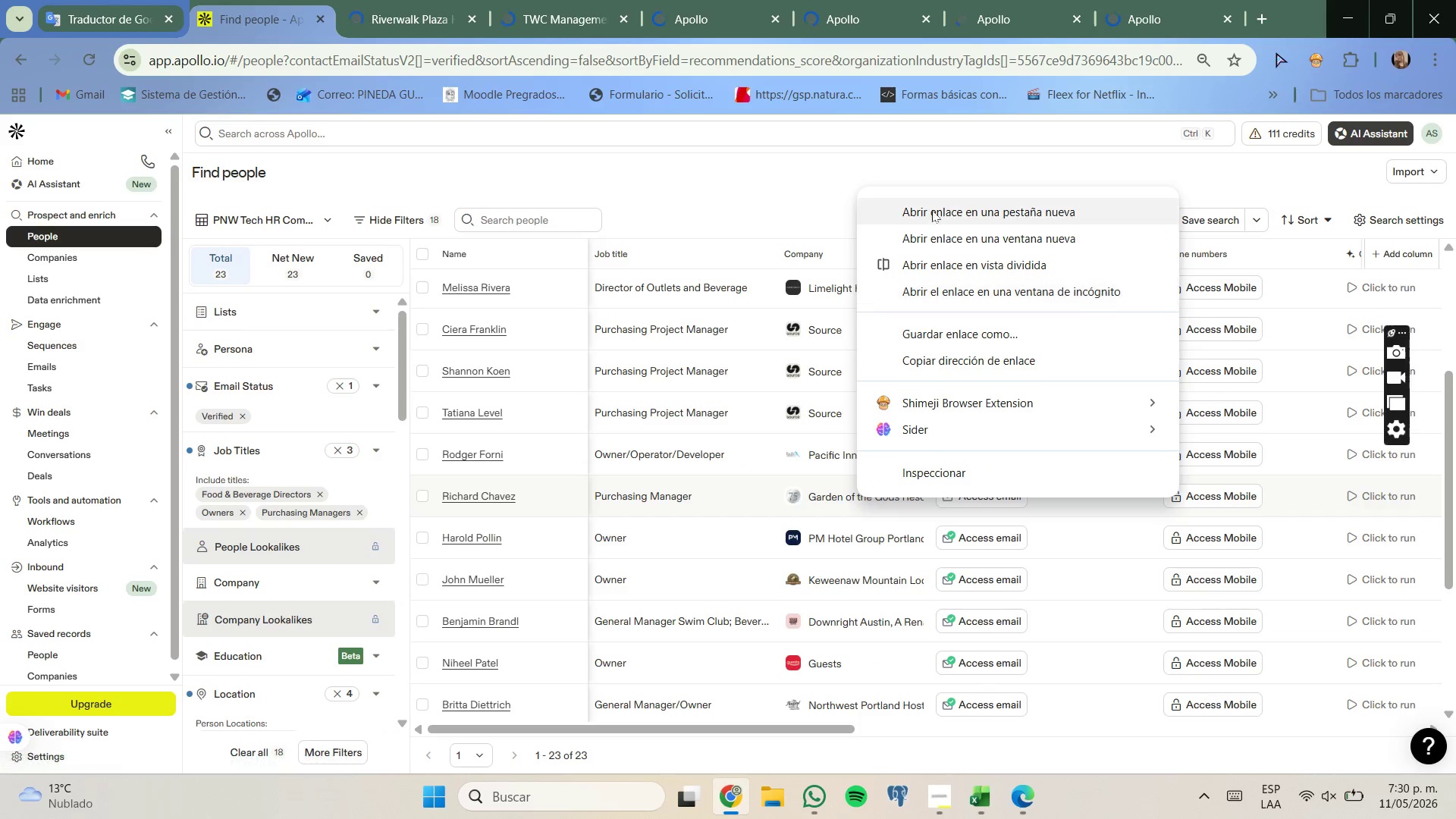 
left_click([932, 210])
 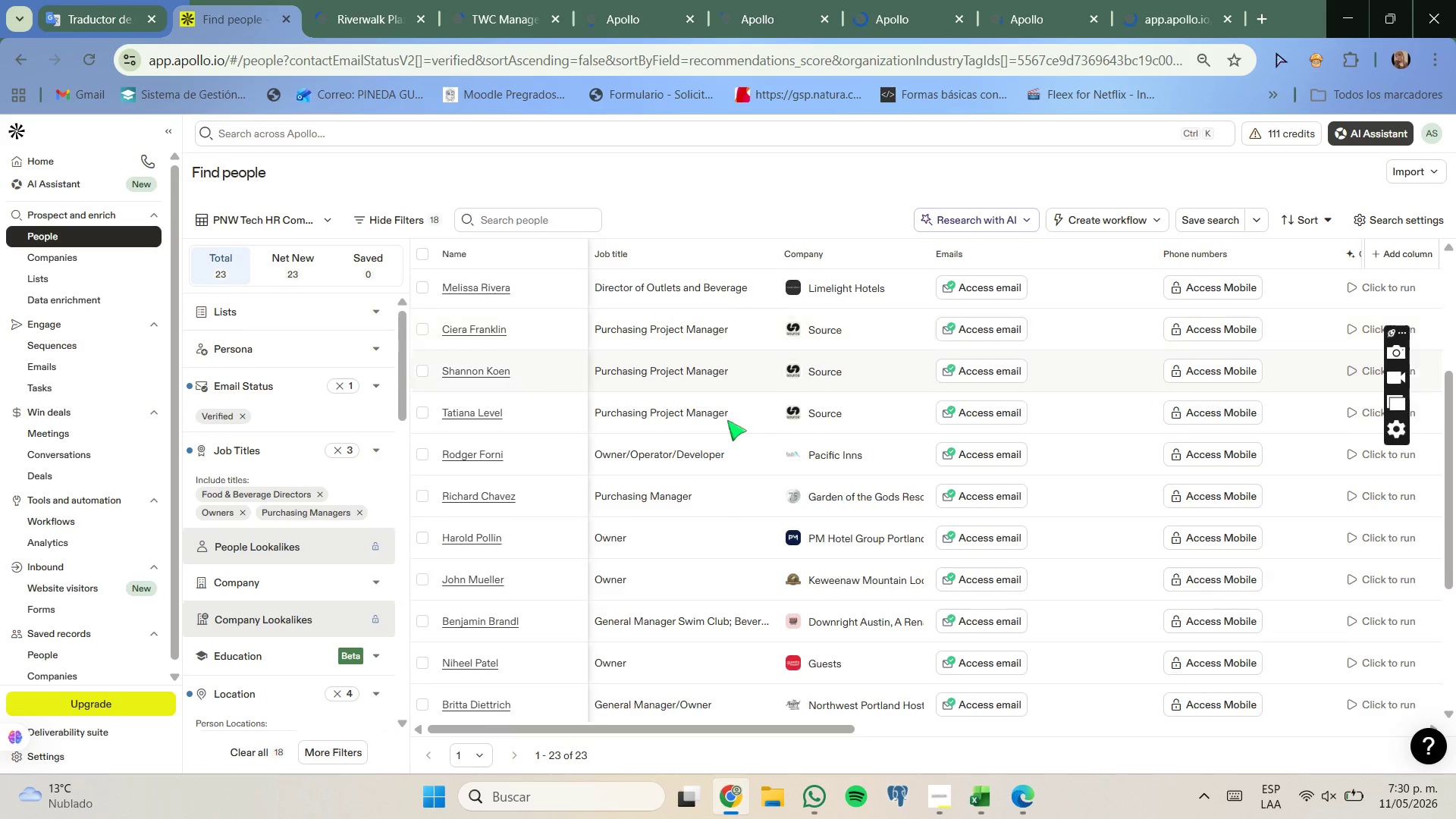 
scroll: coordinate [425, 215], scroll_direction: up, amount: 2.0
 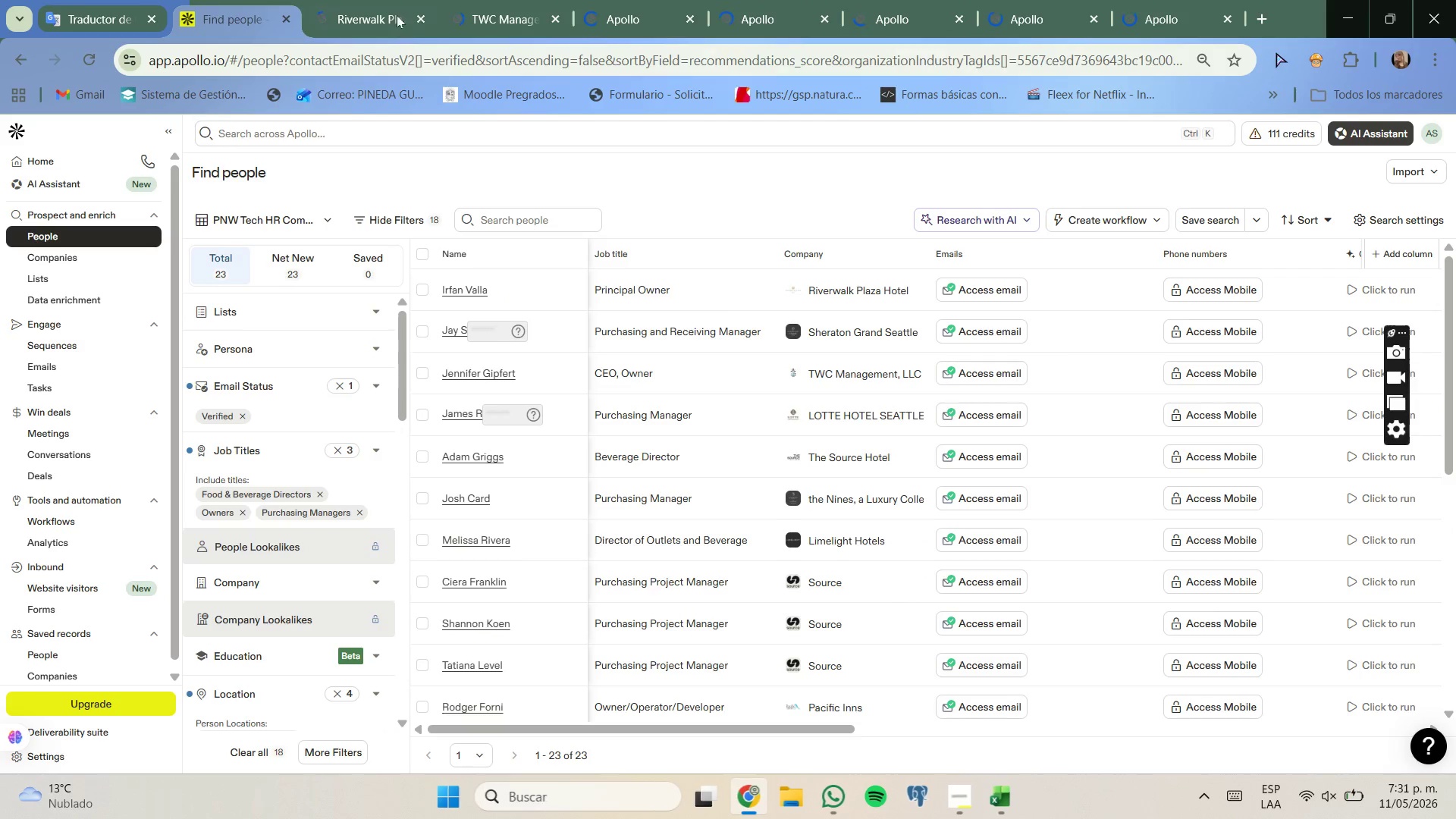 
left_click([394, 9])
 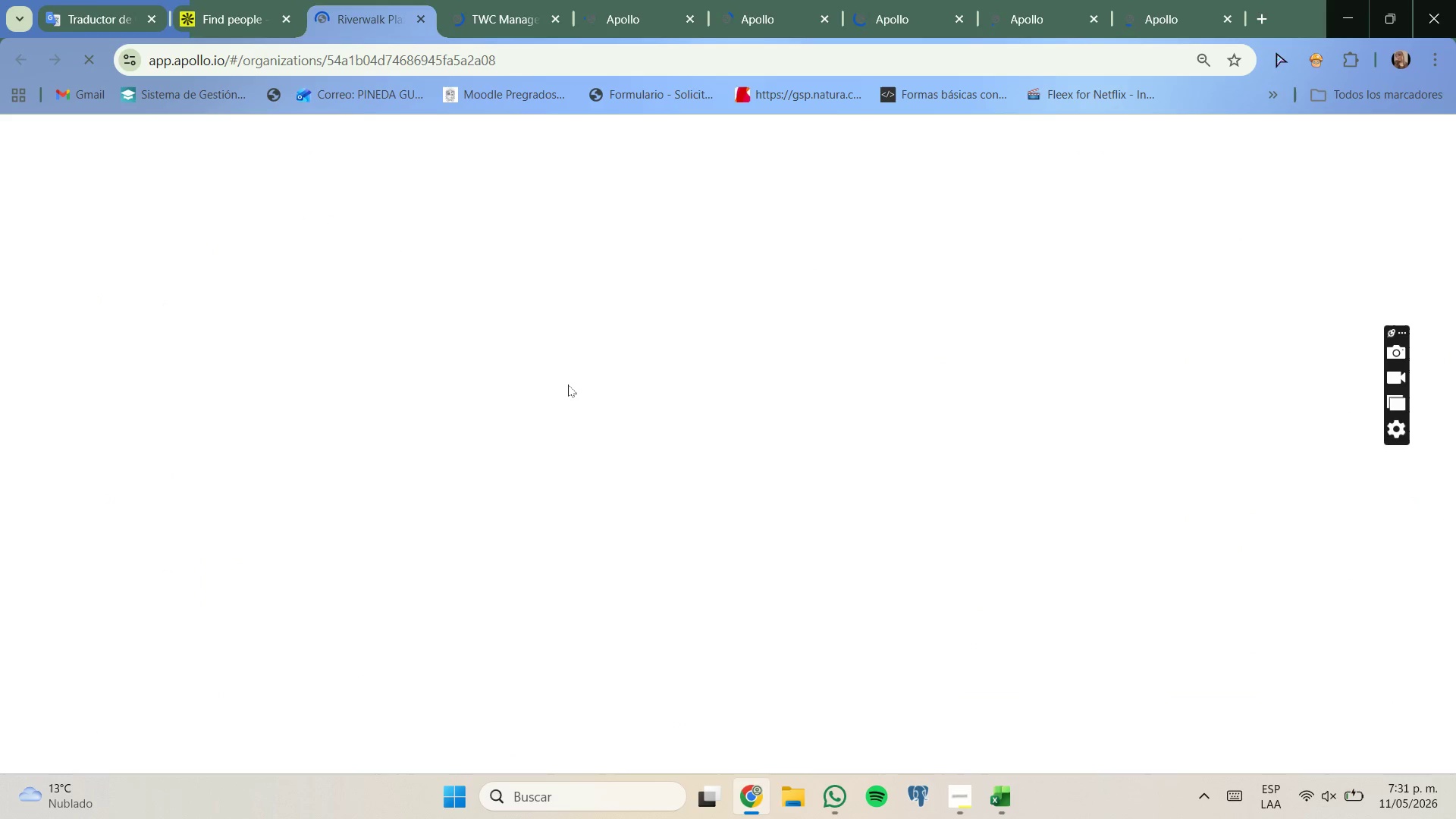 
left_click([192, 1])
 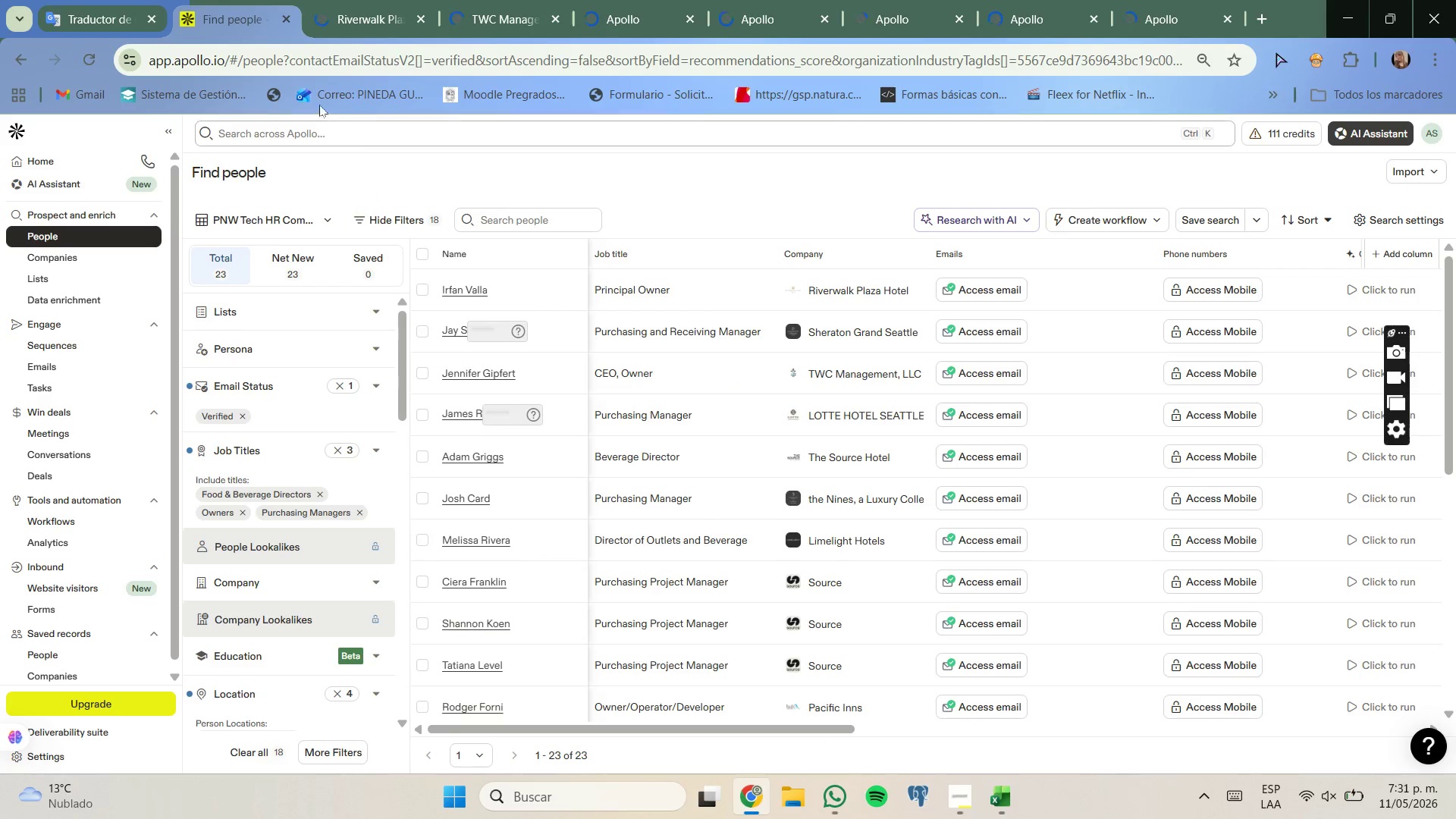 
left_click([332, 36])
 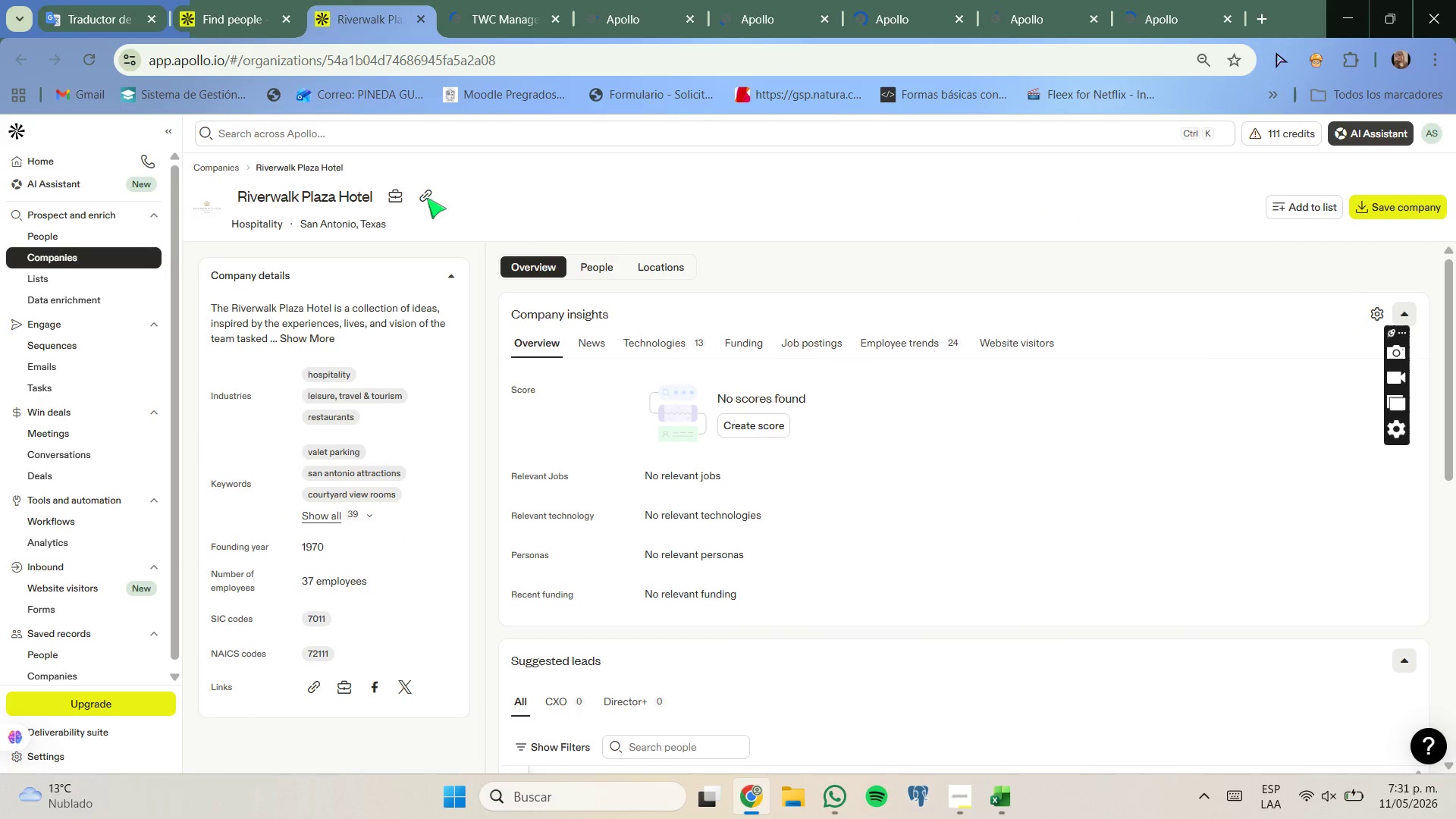 
left_click([426, 190])
 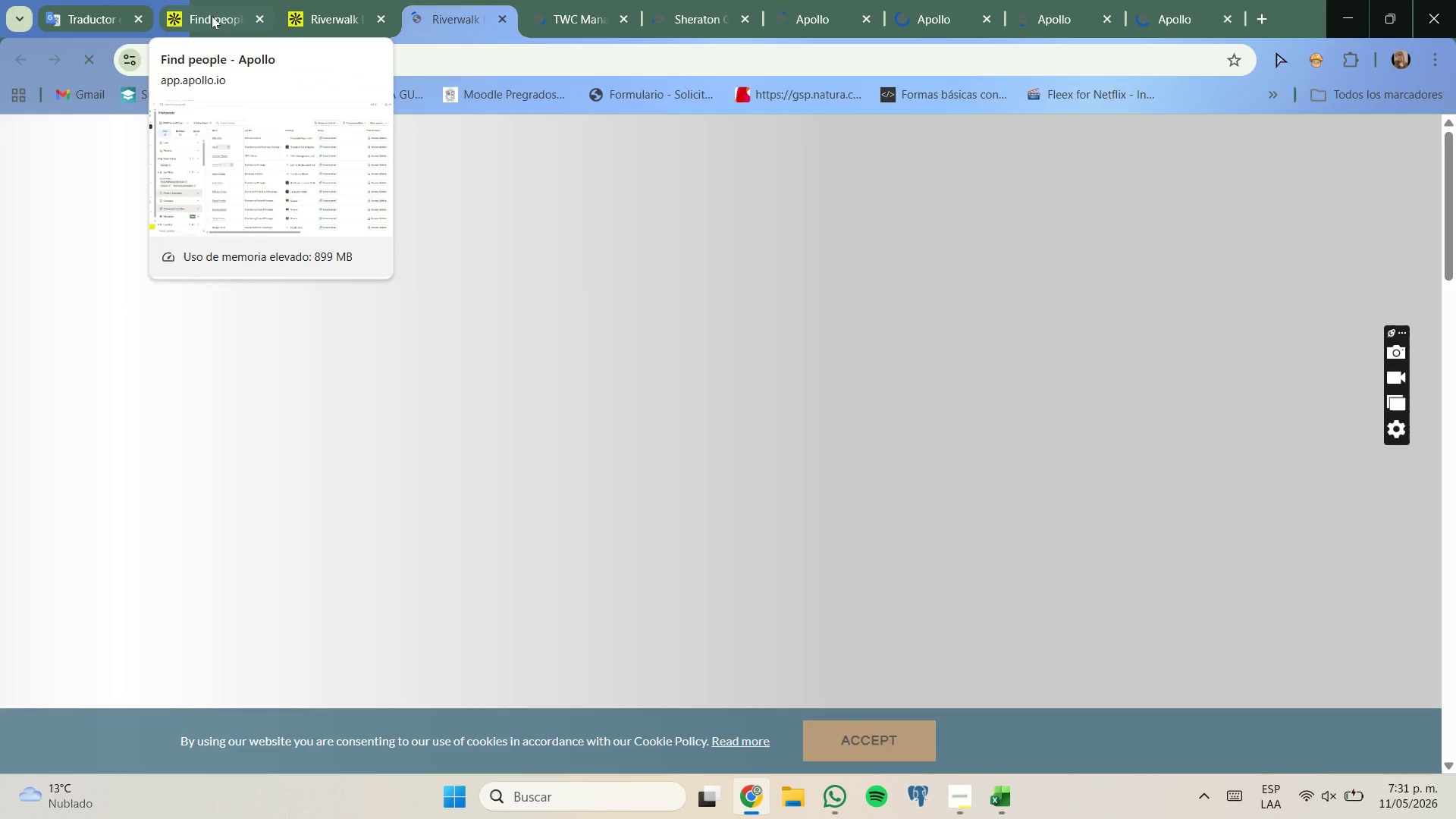 
wait(9.38)
 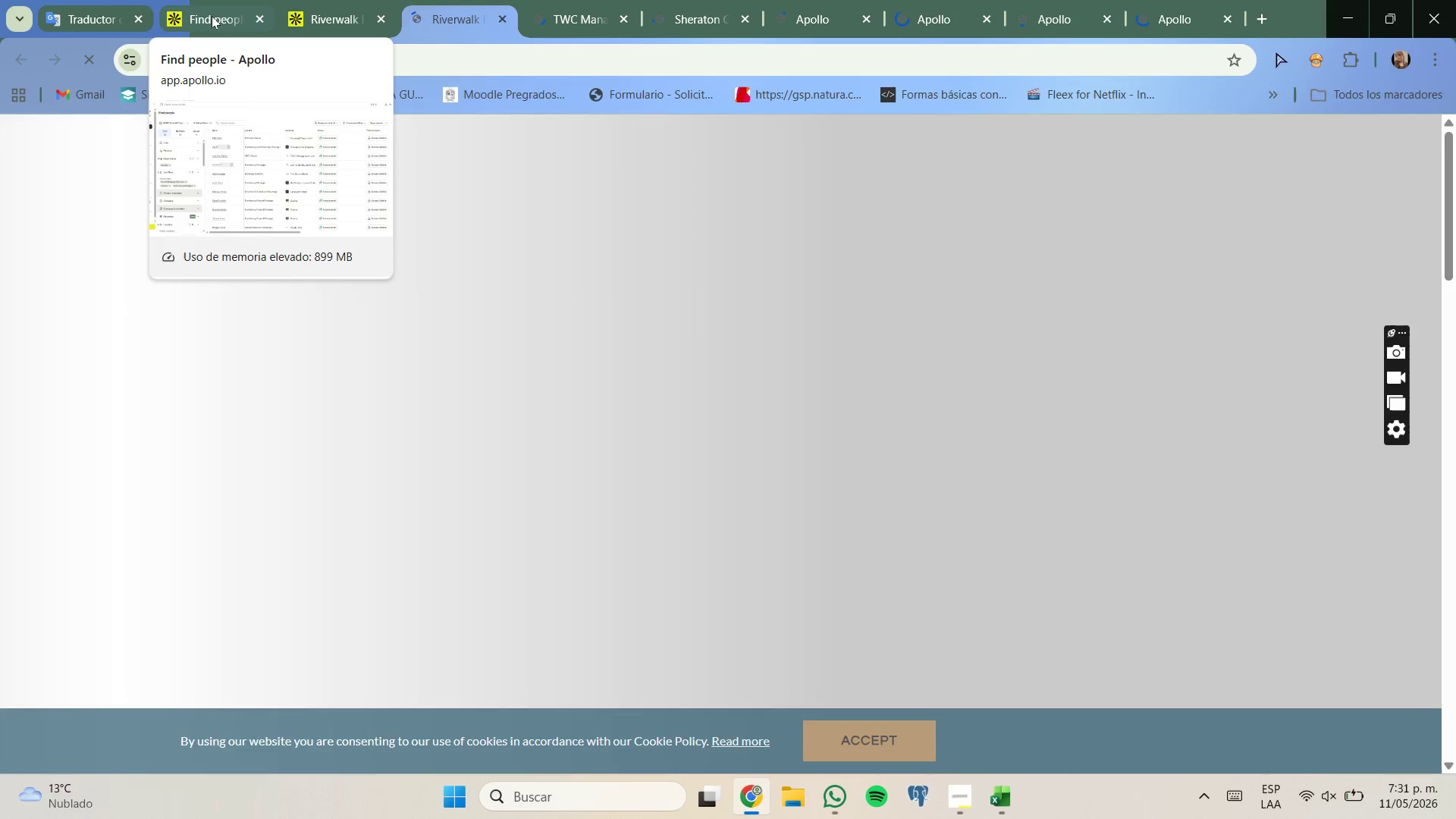 
scroll: coordinate [537, 398], scroll_direction: down, amount: 1.0
 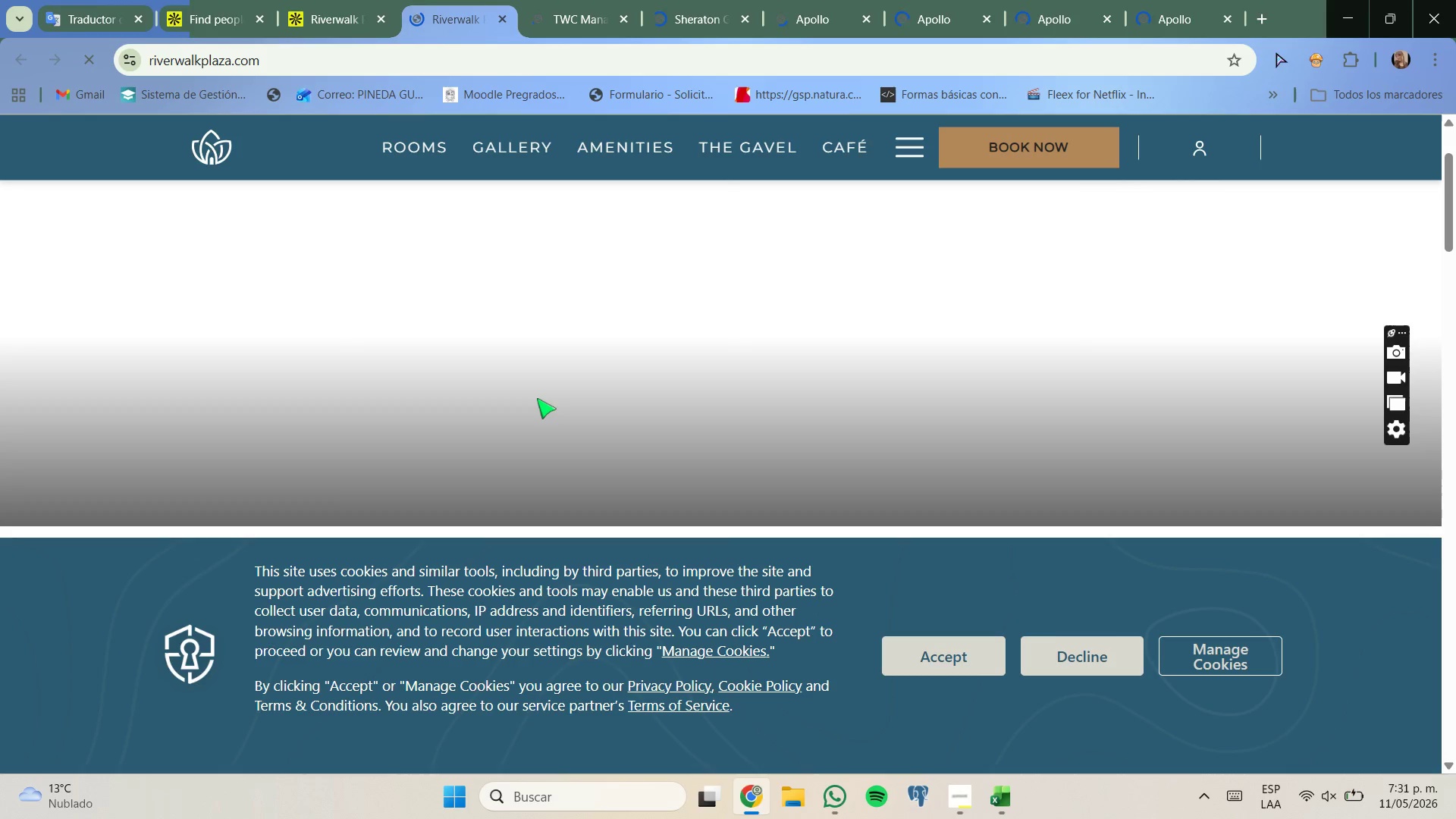 
scroll: coordinate [537, 398], scroll_direction: none, amount: 0.0
 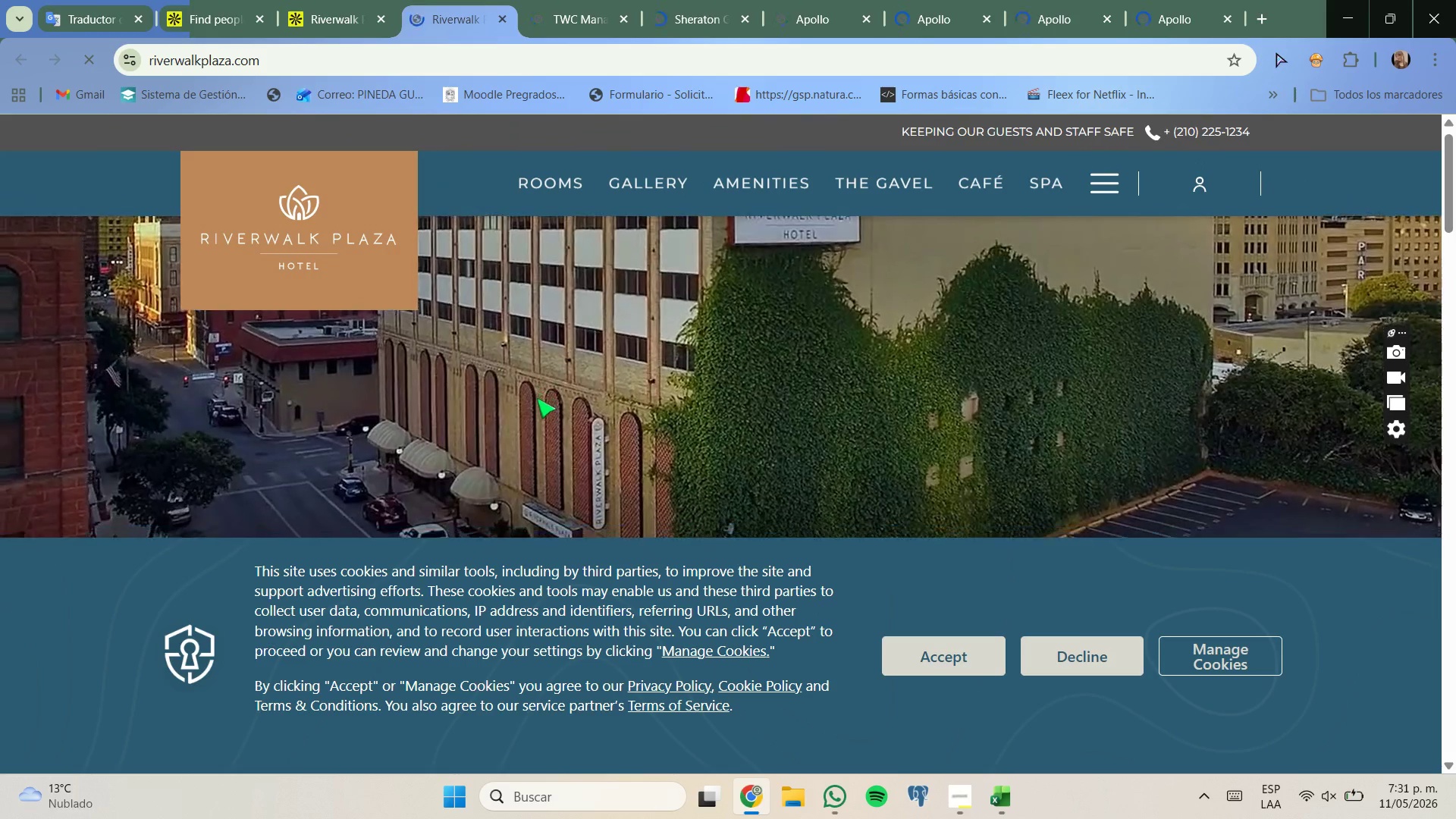 
scroll: coordinate [673, 540], scroll_direction: down, amount: 6.0
 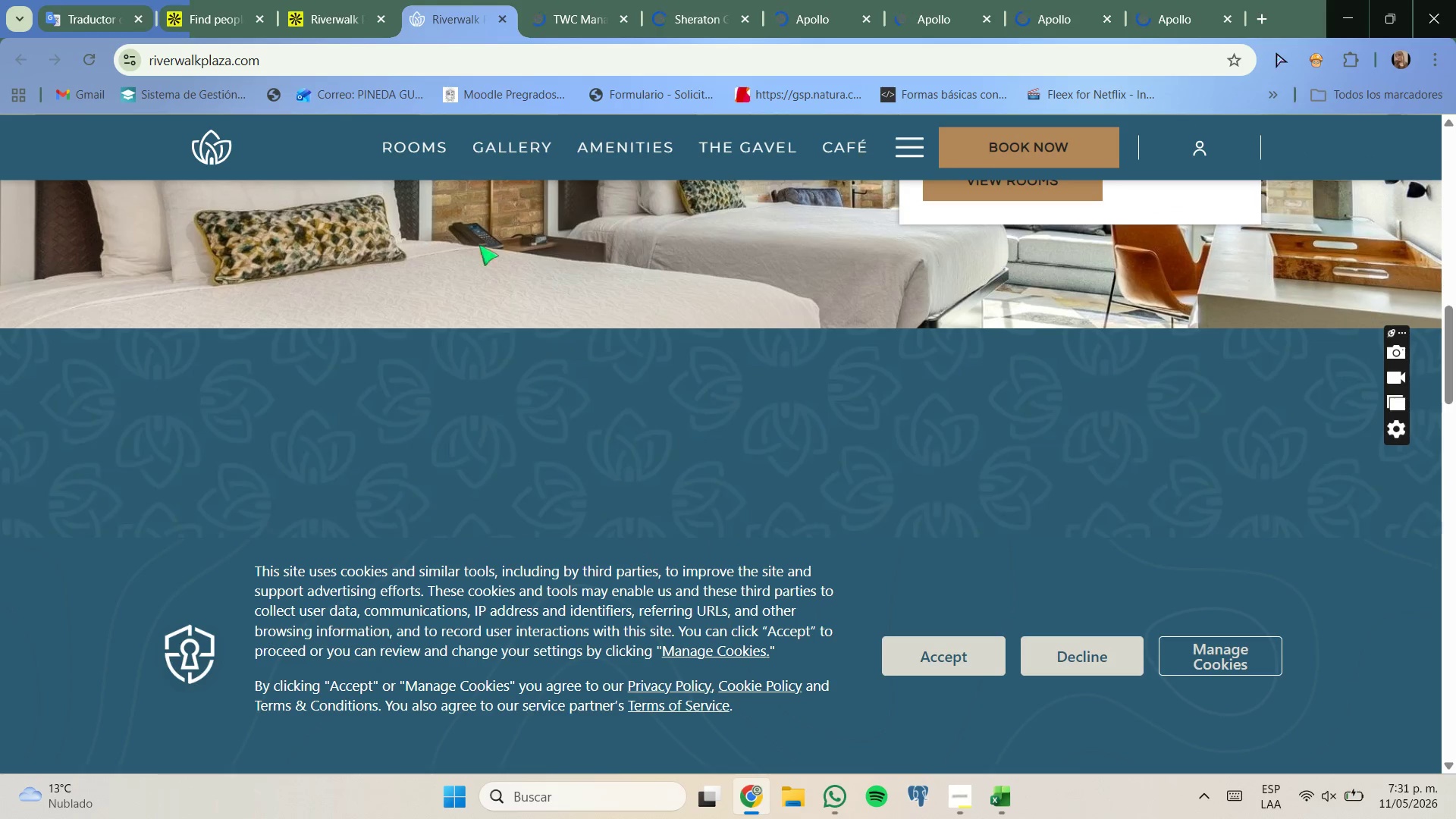 
left_click([369, 3])
 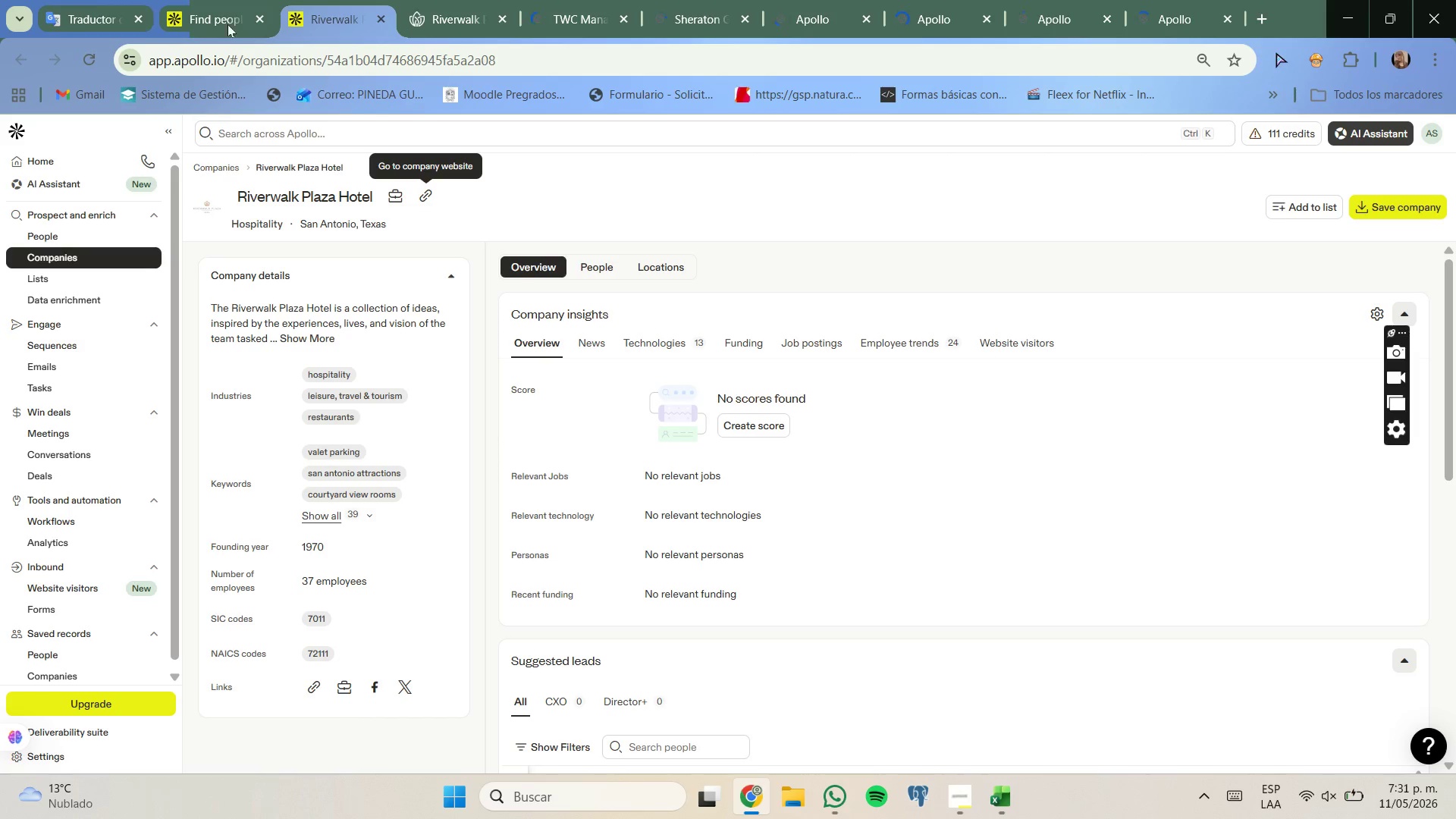 
left_click([203, 8])
 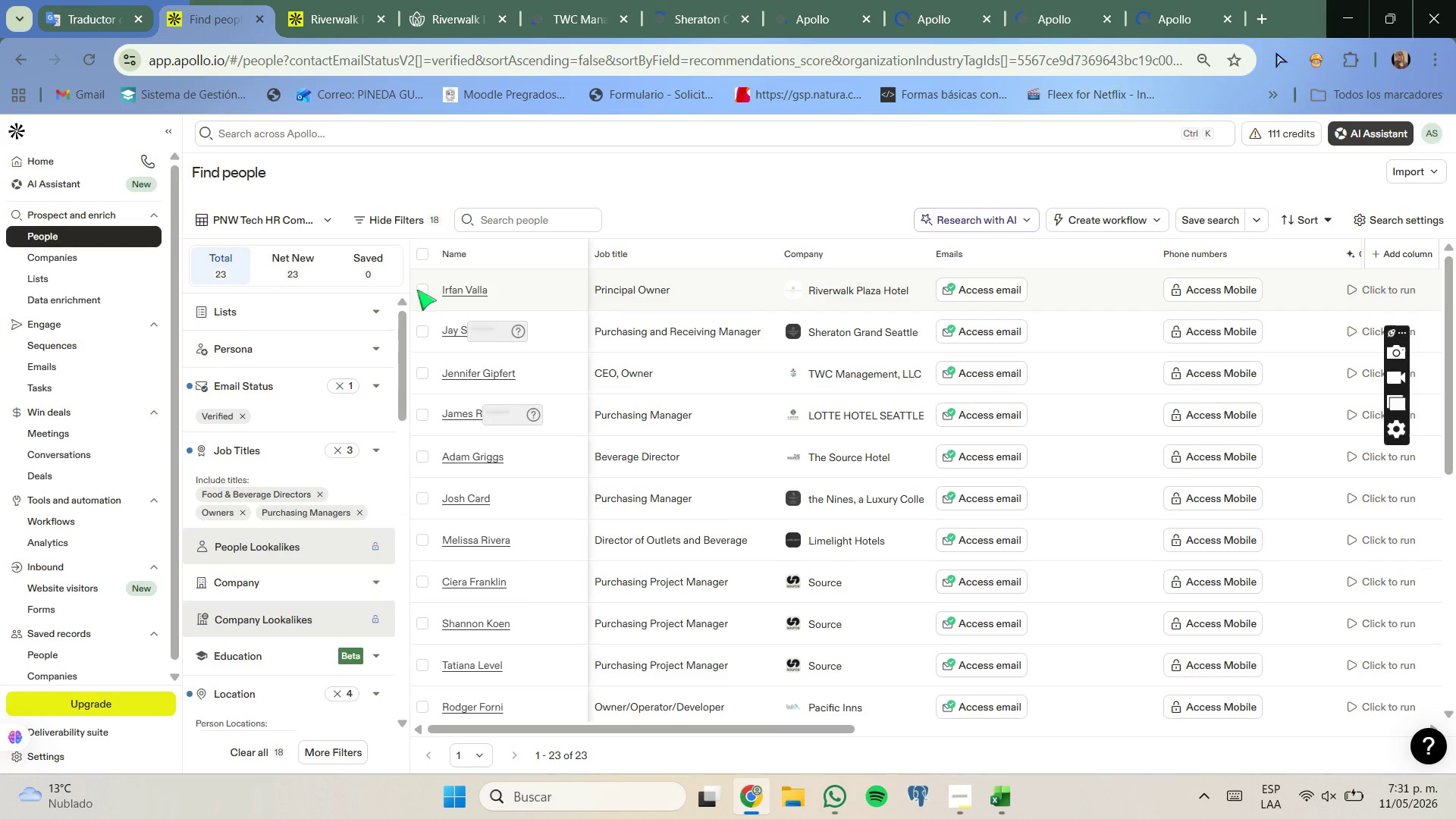 
left_click([419, 290])
 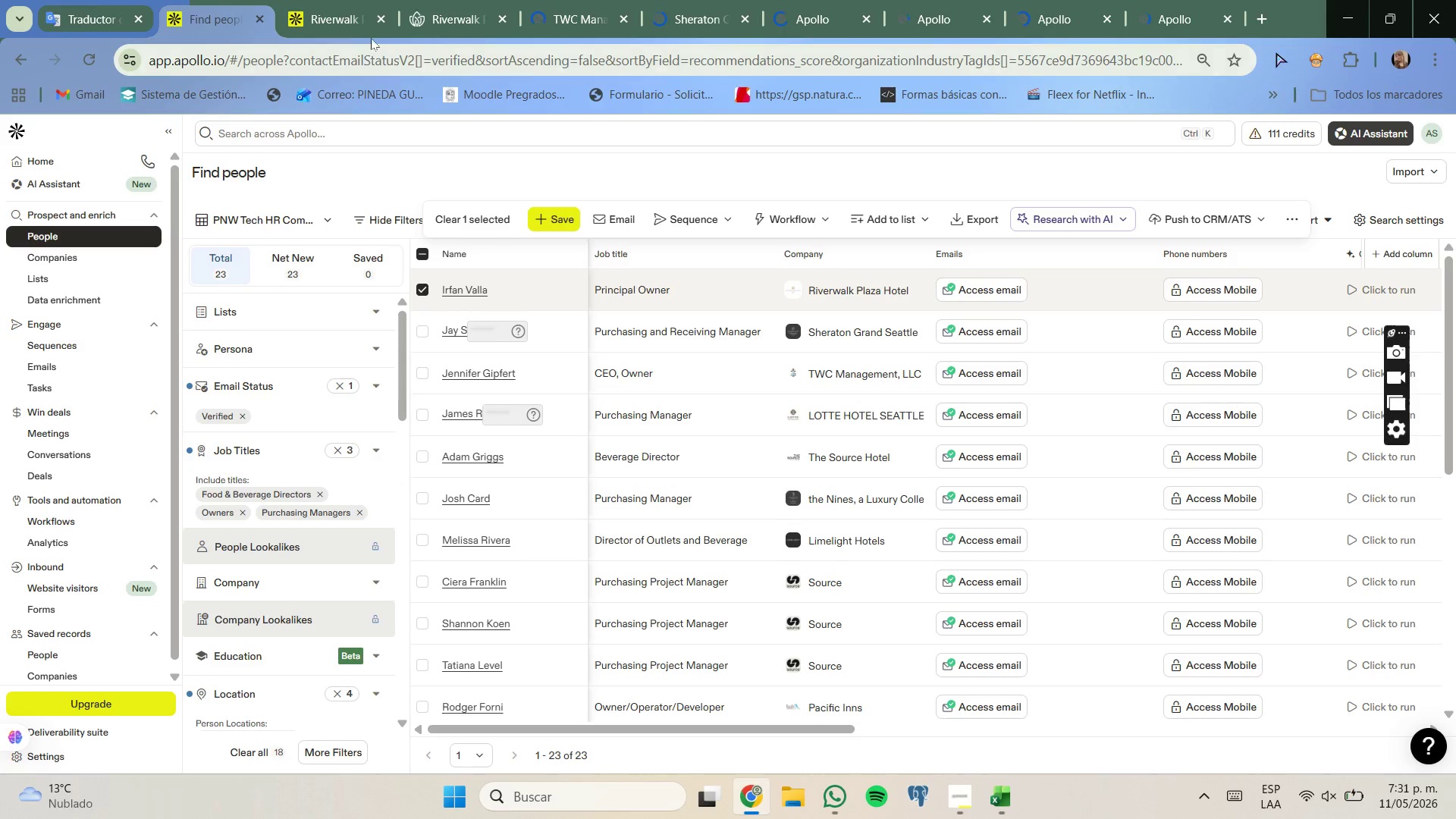 
left_click([377, 24])
 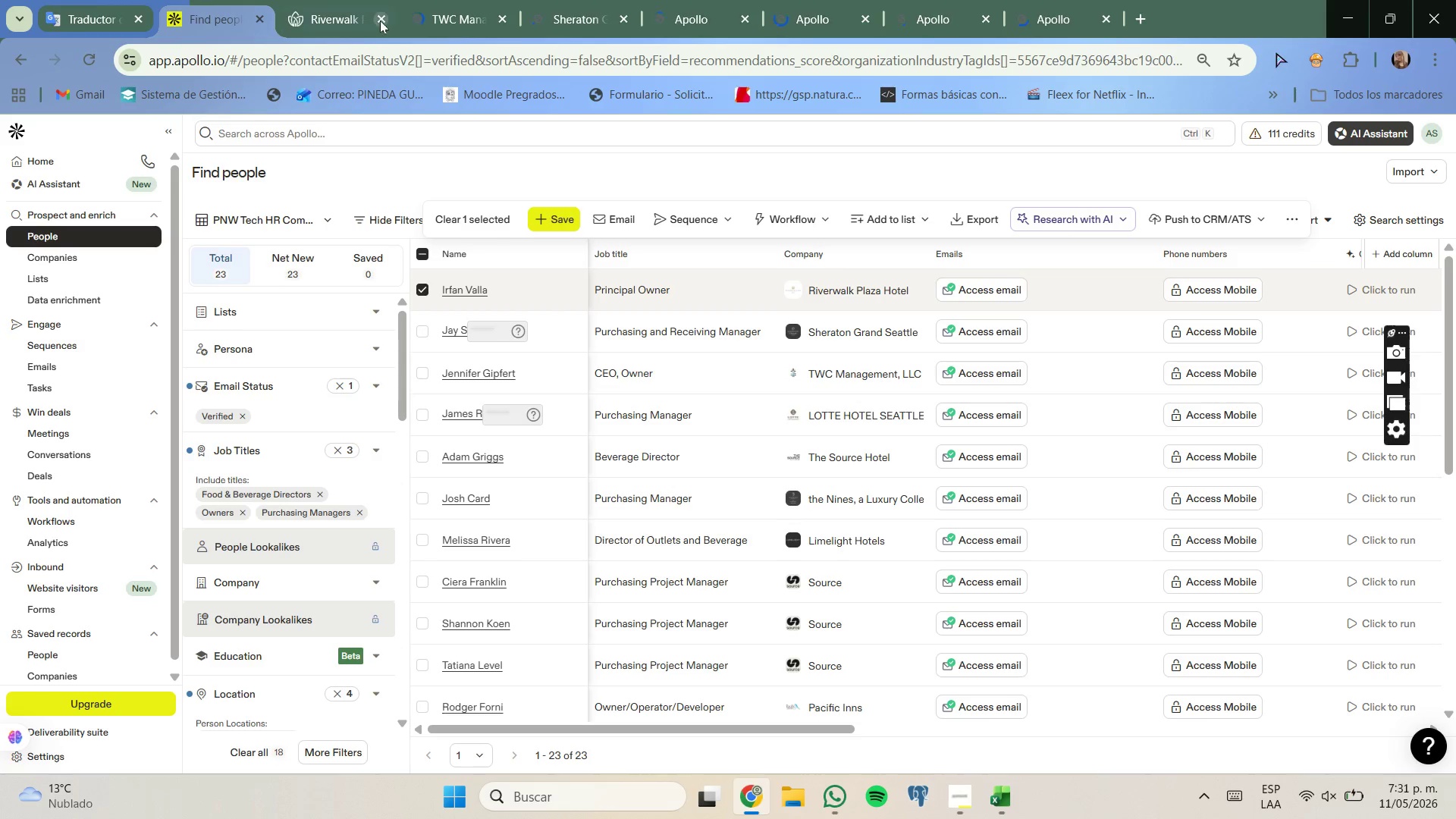 
left_click([380, 20])
 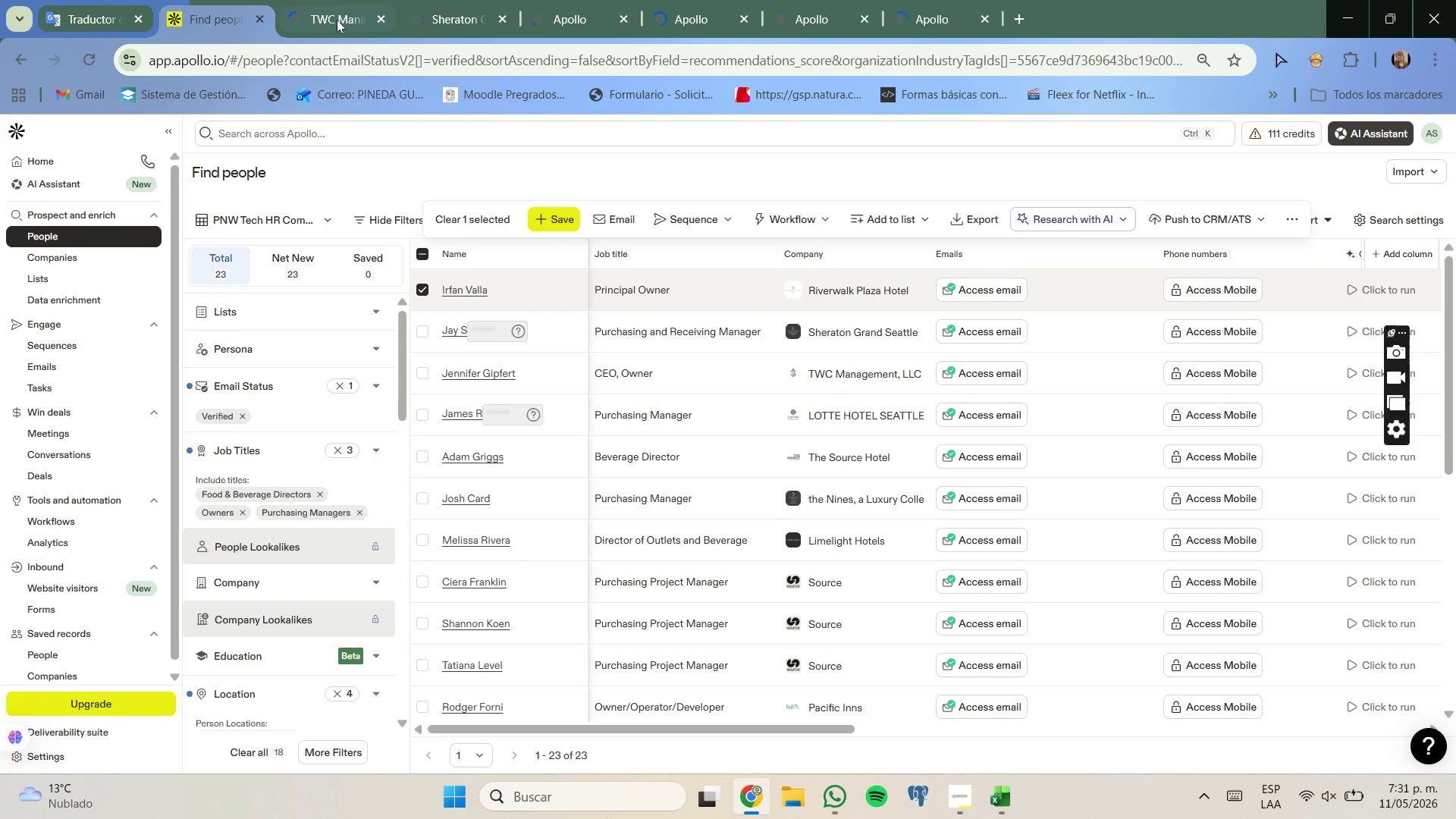 
left_click([337, 20])
 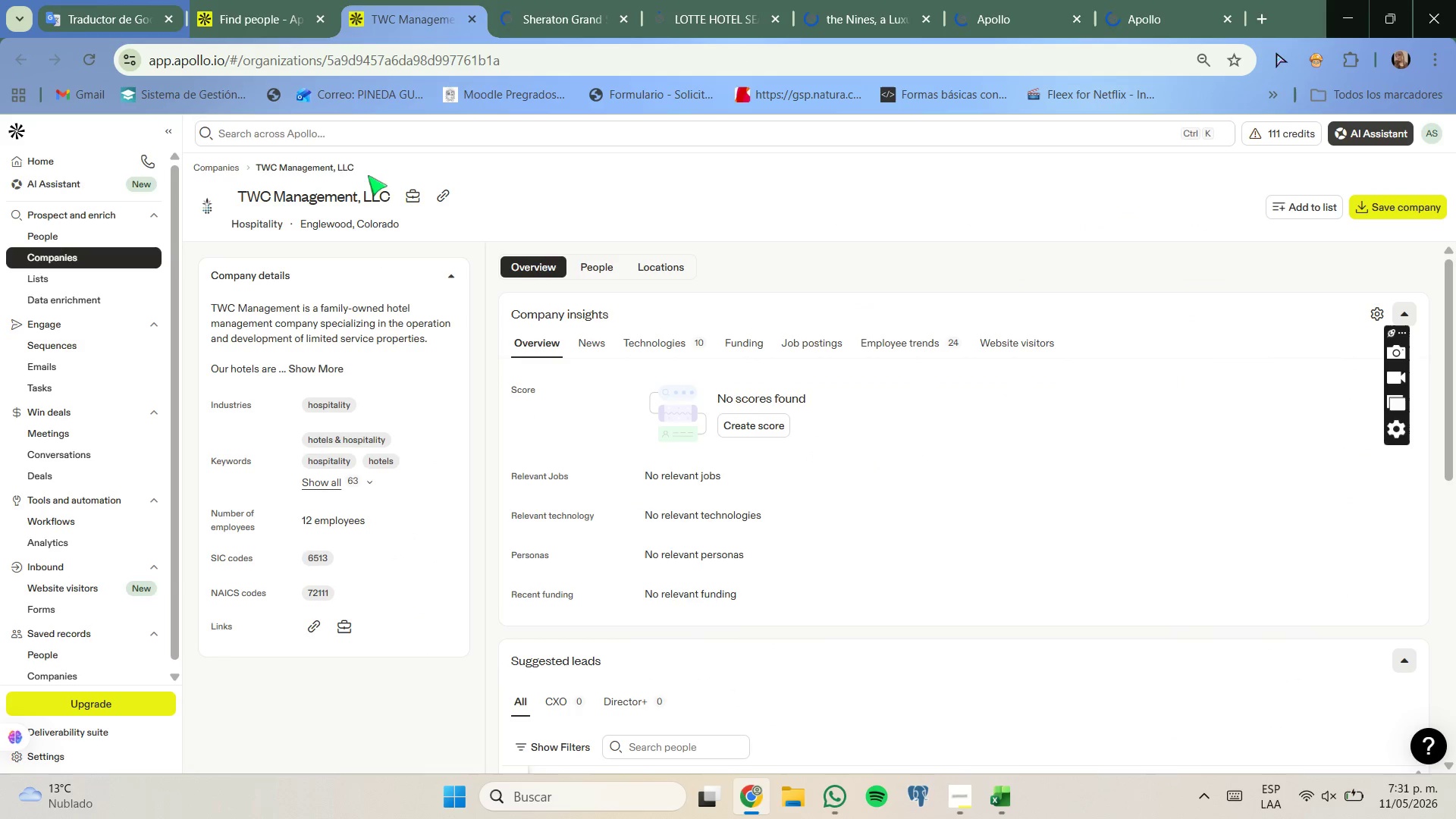 
left_click([444, 196])
 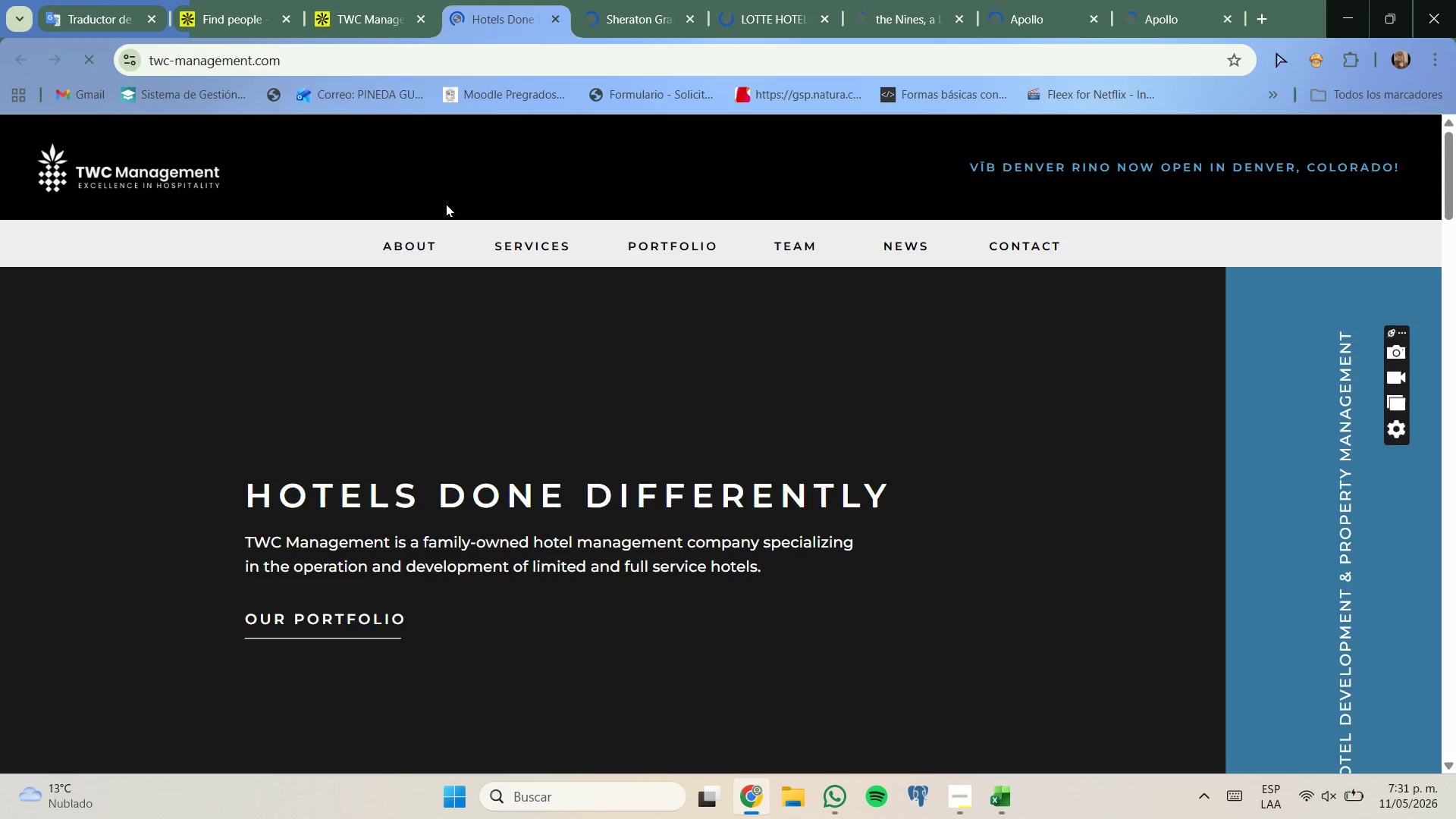 
scroll: coordinate [438, 259], scroll_direction: down, amount: 5.0
 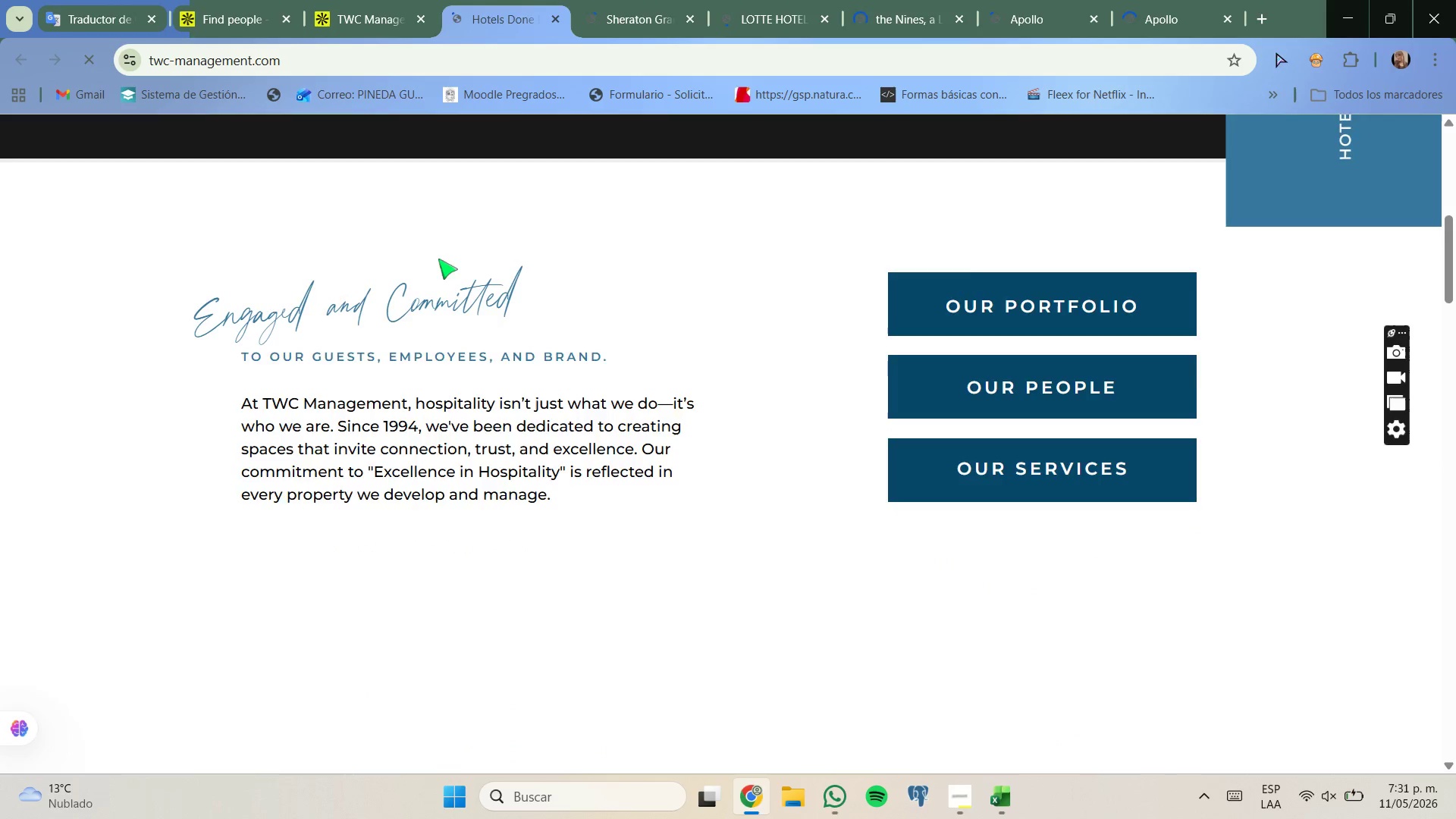 
scroll: coordinate [438, 259], scroll_direction: up, amount: 4.0
 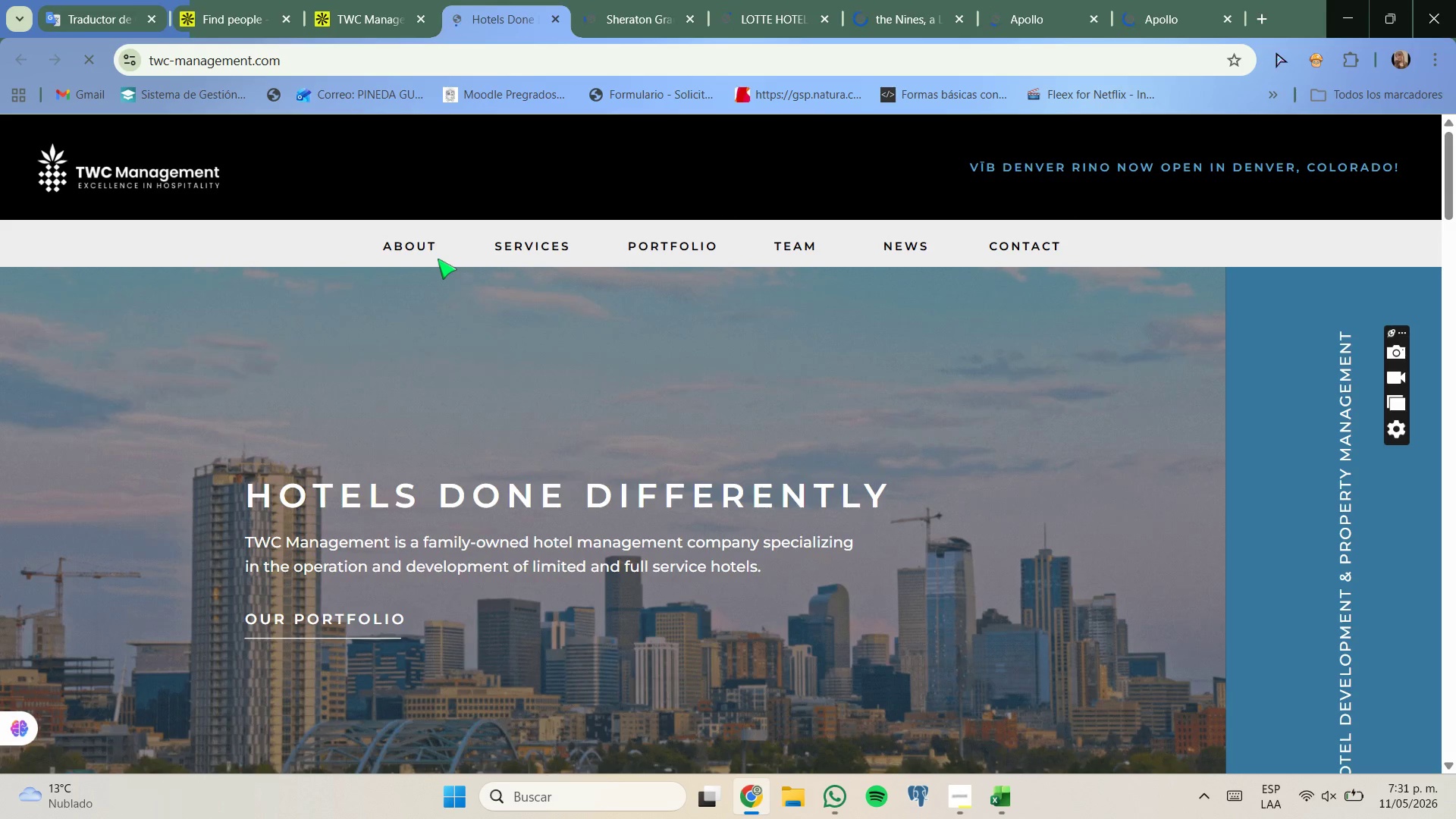 
scroll: coordinate [403, 308], scroll_direction: down, amount: 4.0
 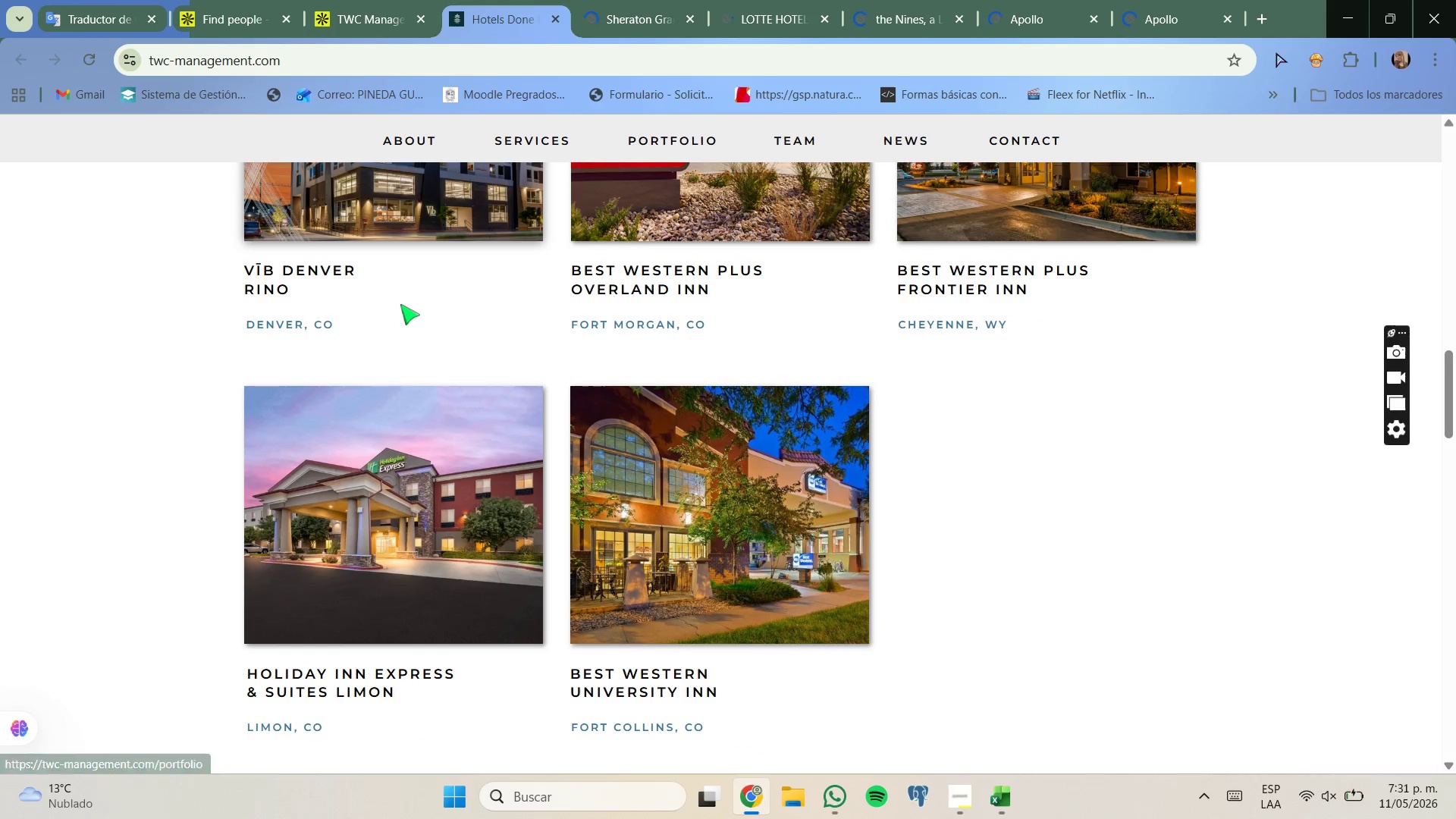 
scroll: coordinate [400, 304], scroll_direction: none, amount: 0.0
 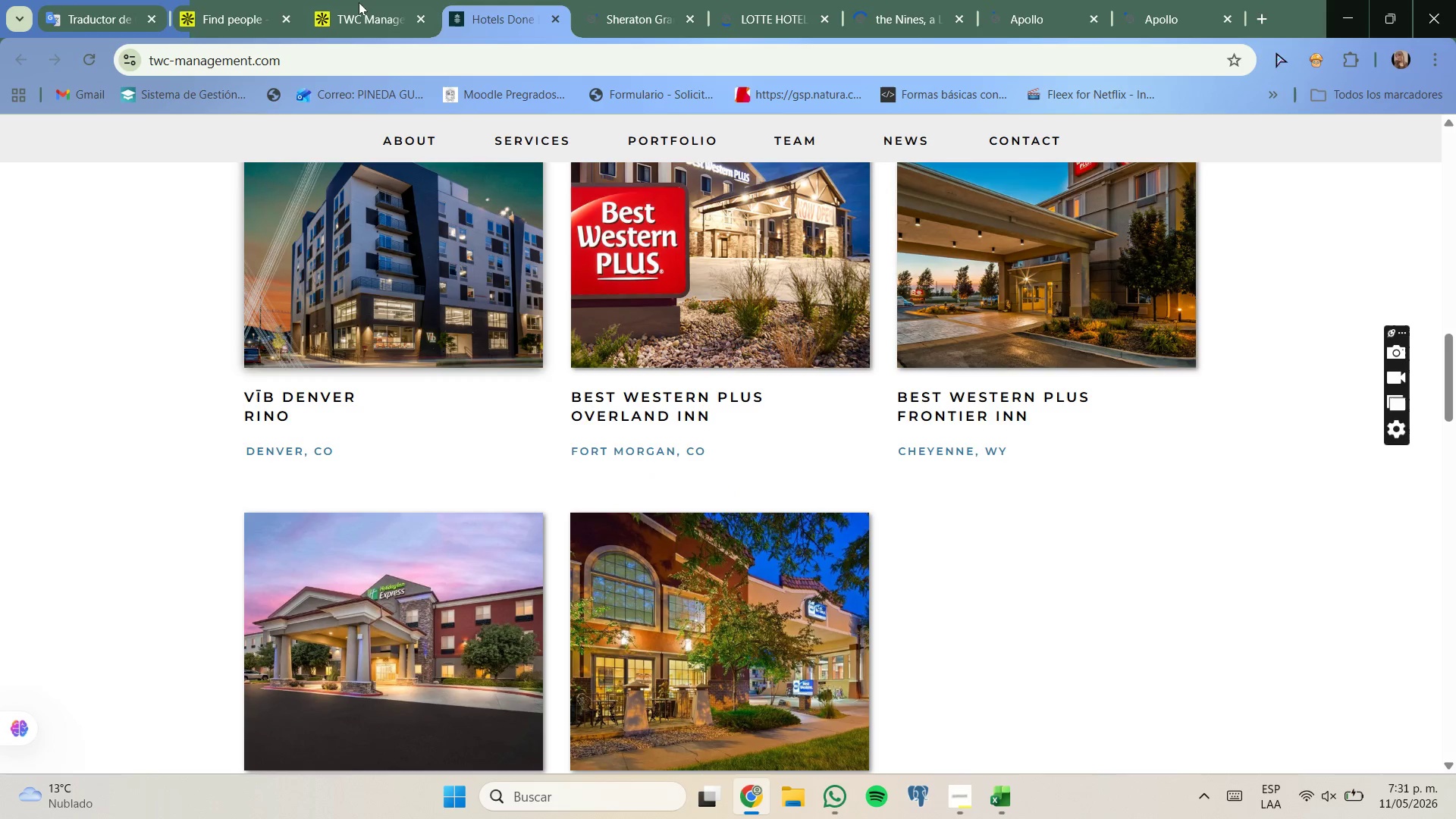 
left_click([356, 0])
 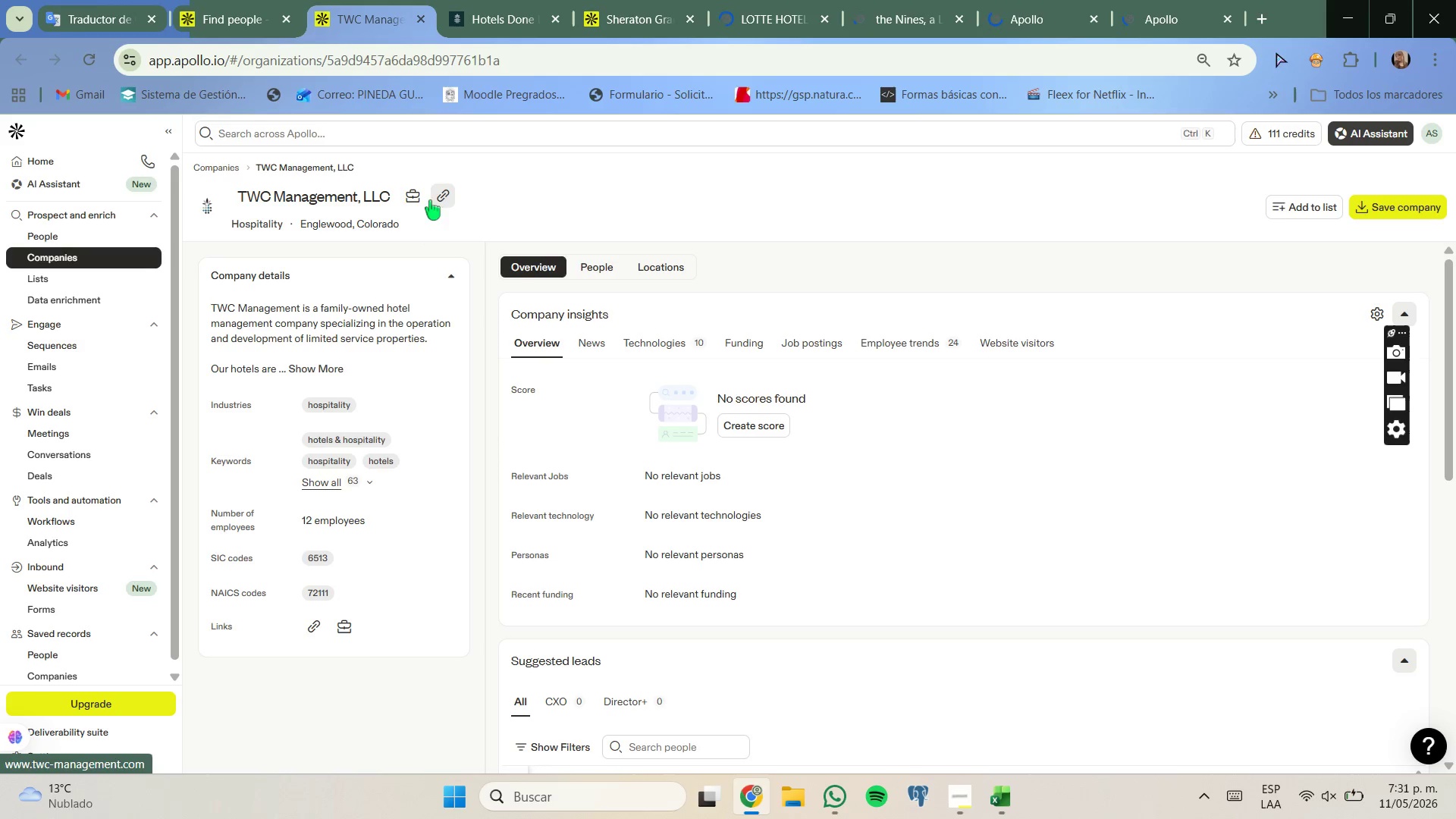 
left_click([245, 0])
 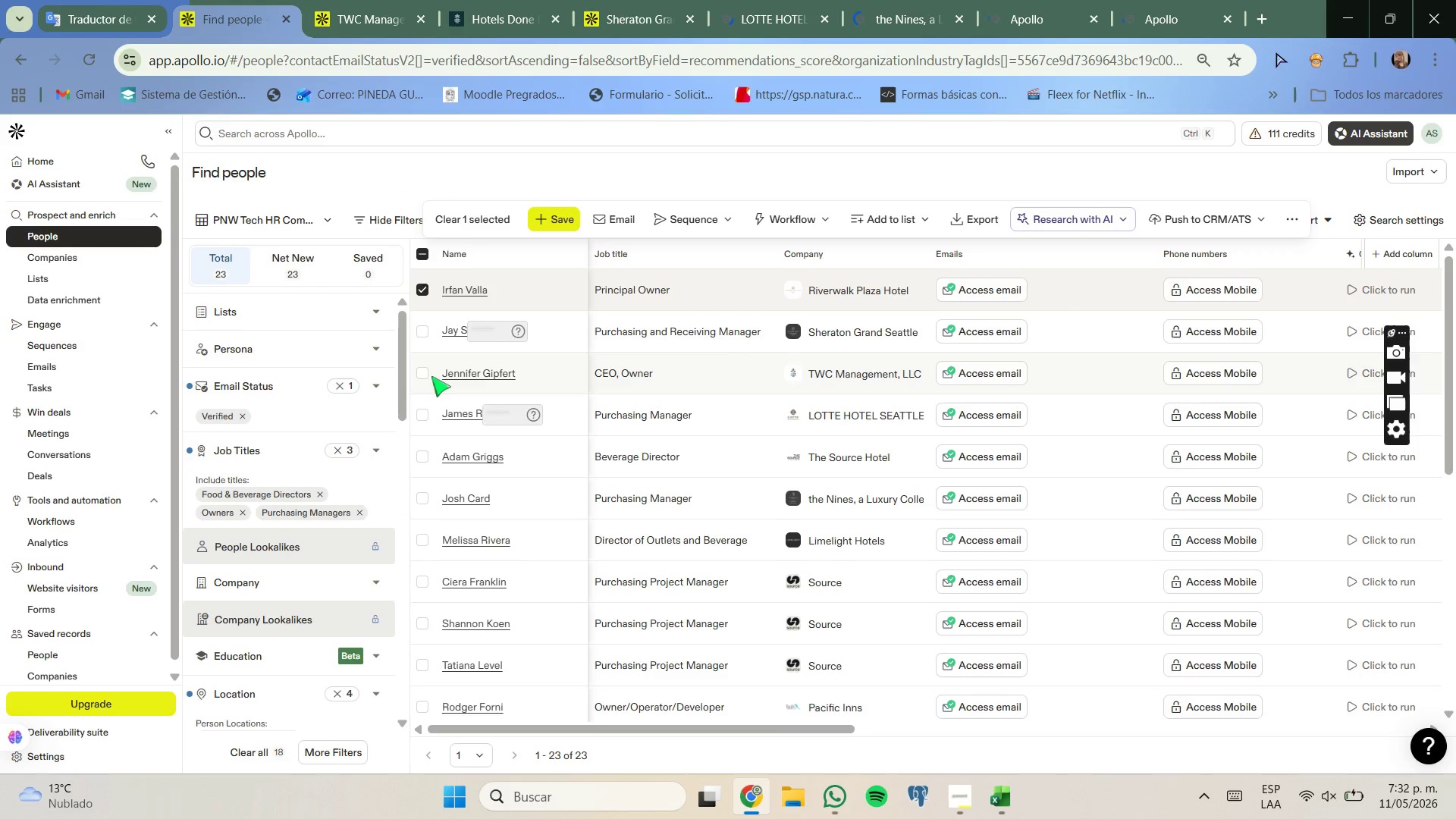 
left_click([422, 375])
 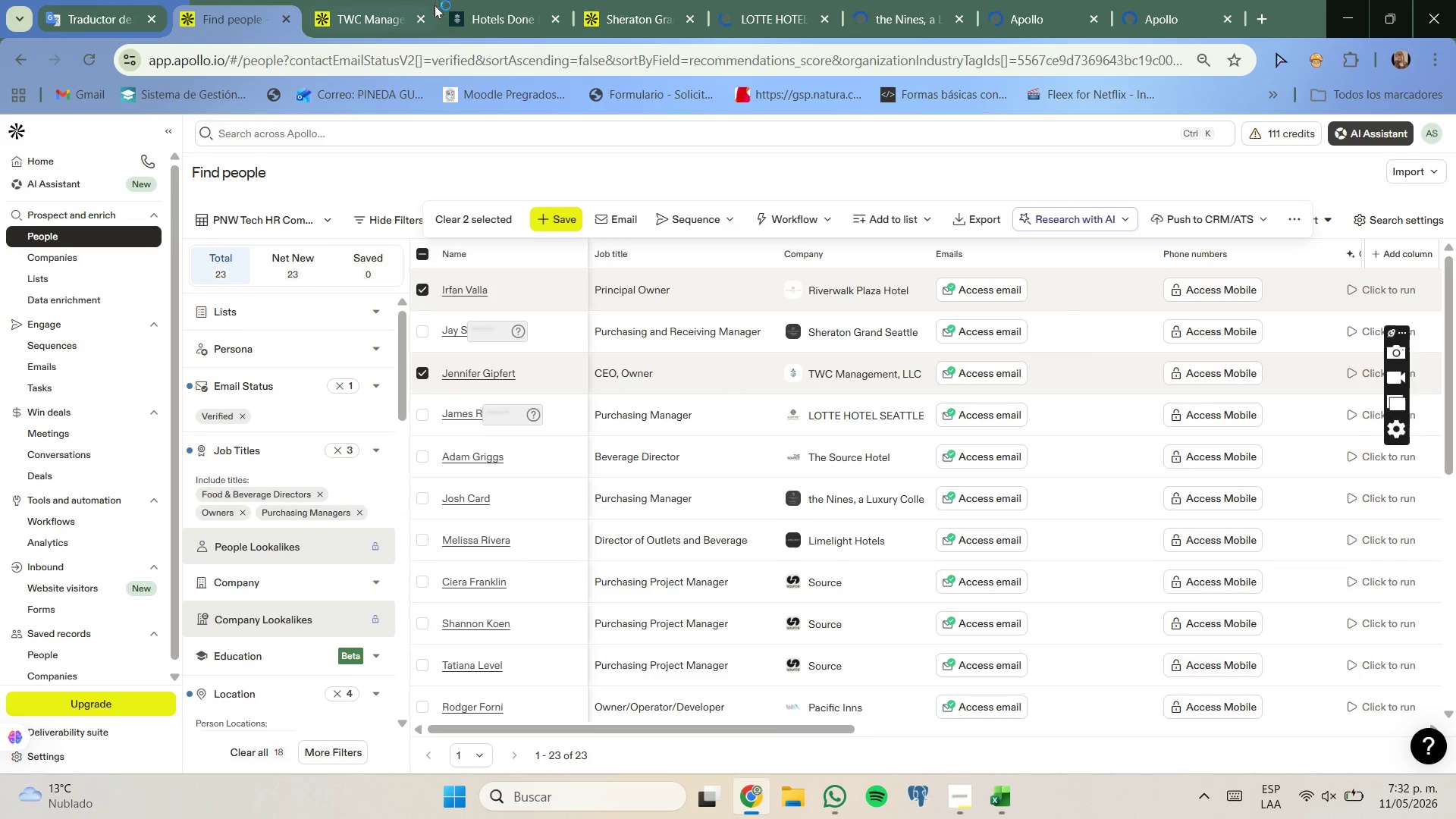 
left_click([419, 25])
 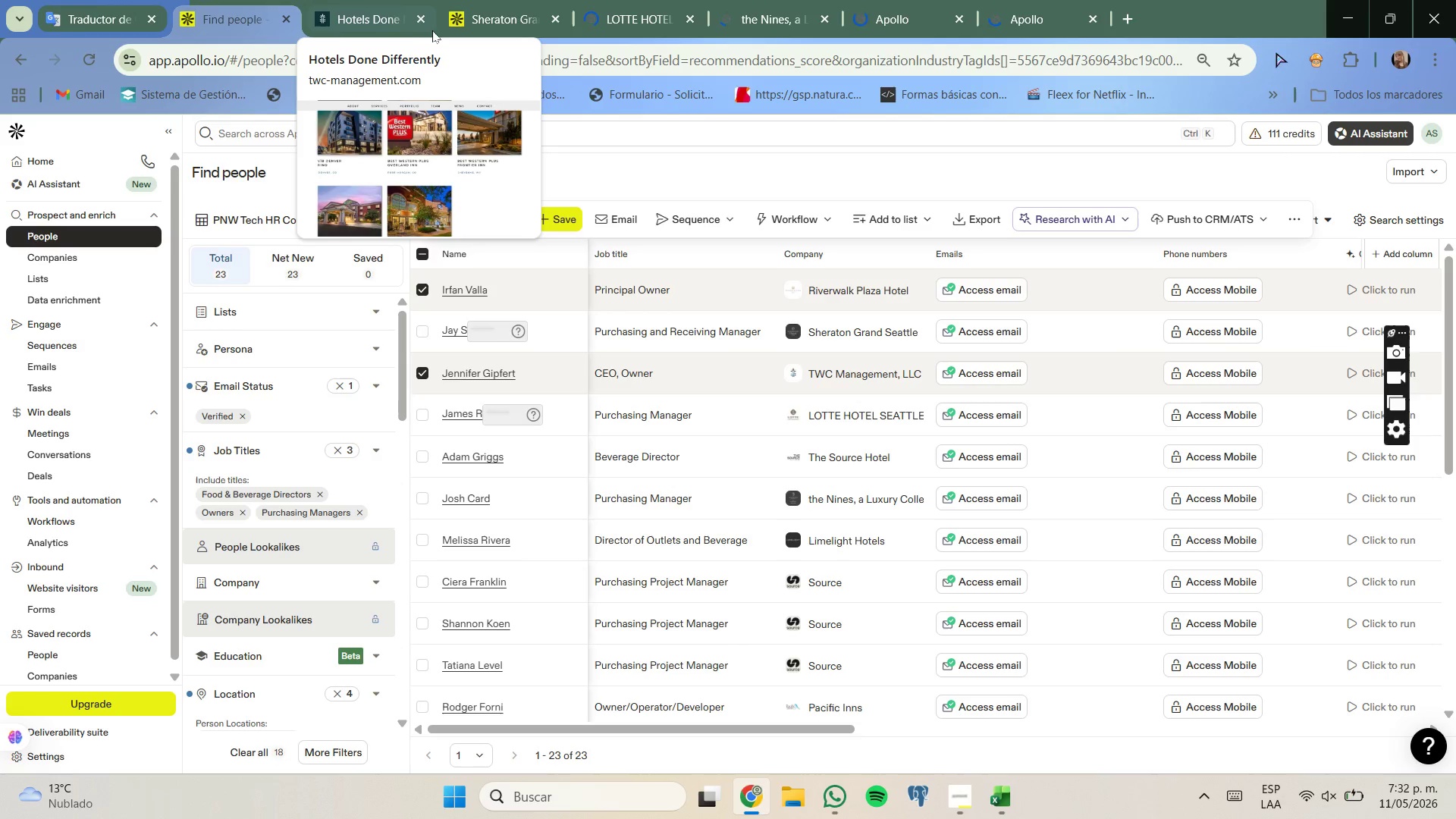 
left_click([424, 20])
 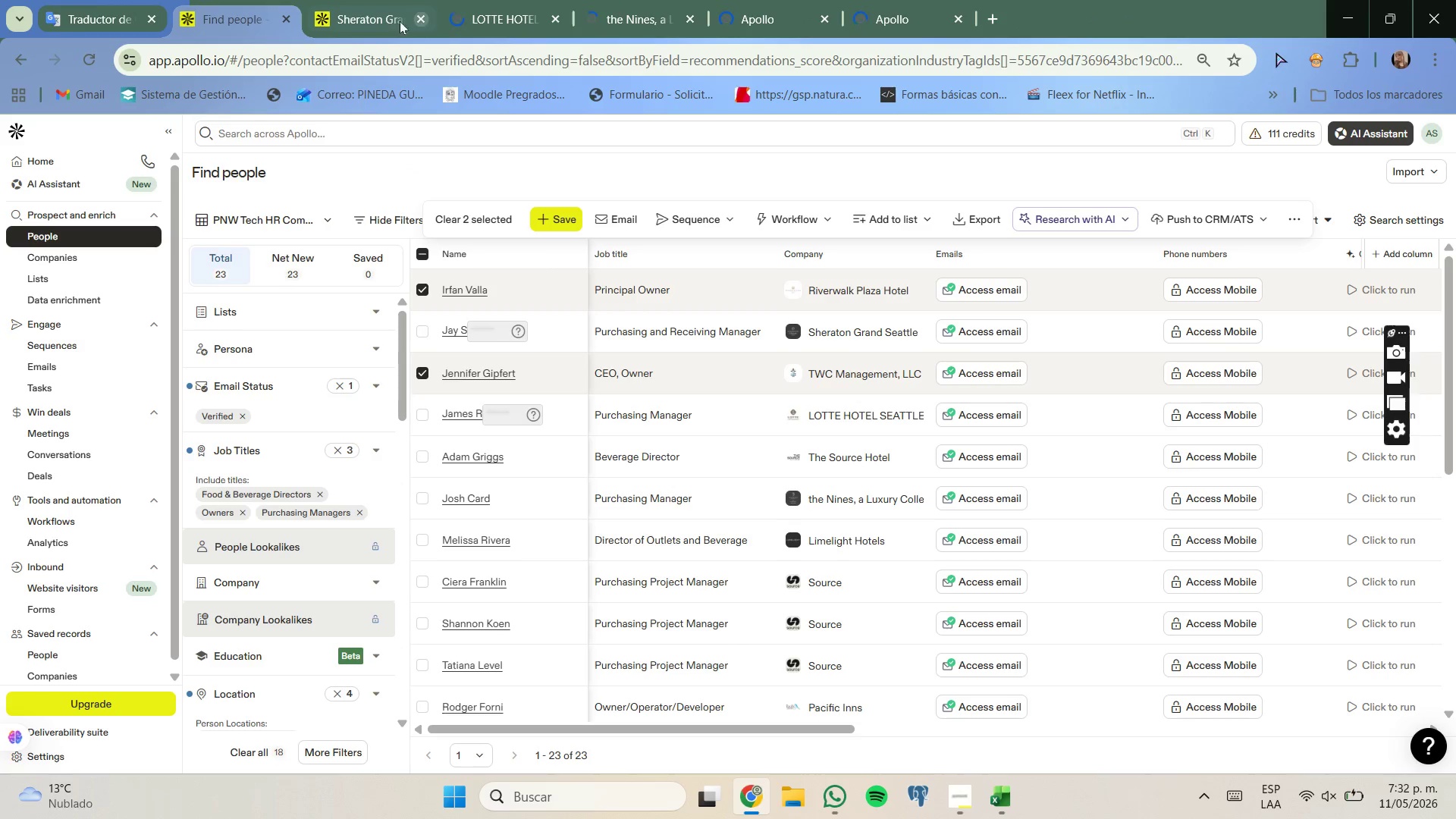 
left_click([377, 16])
 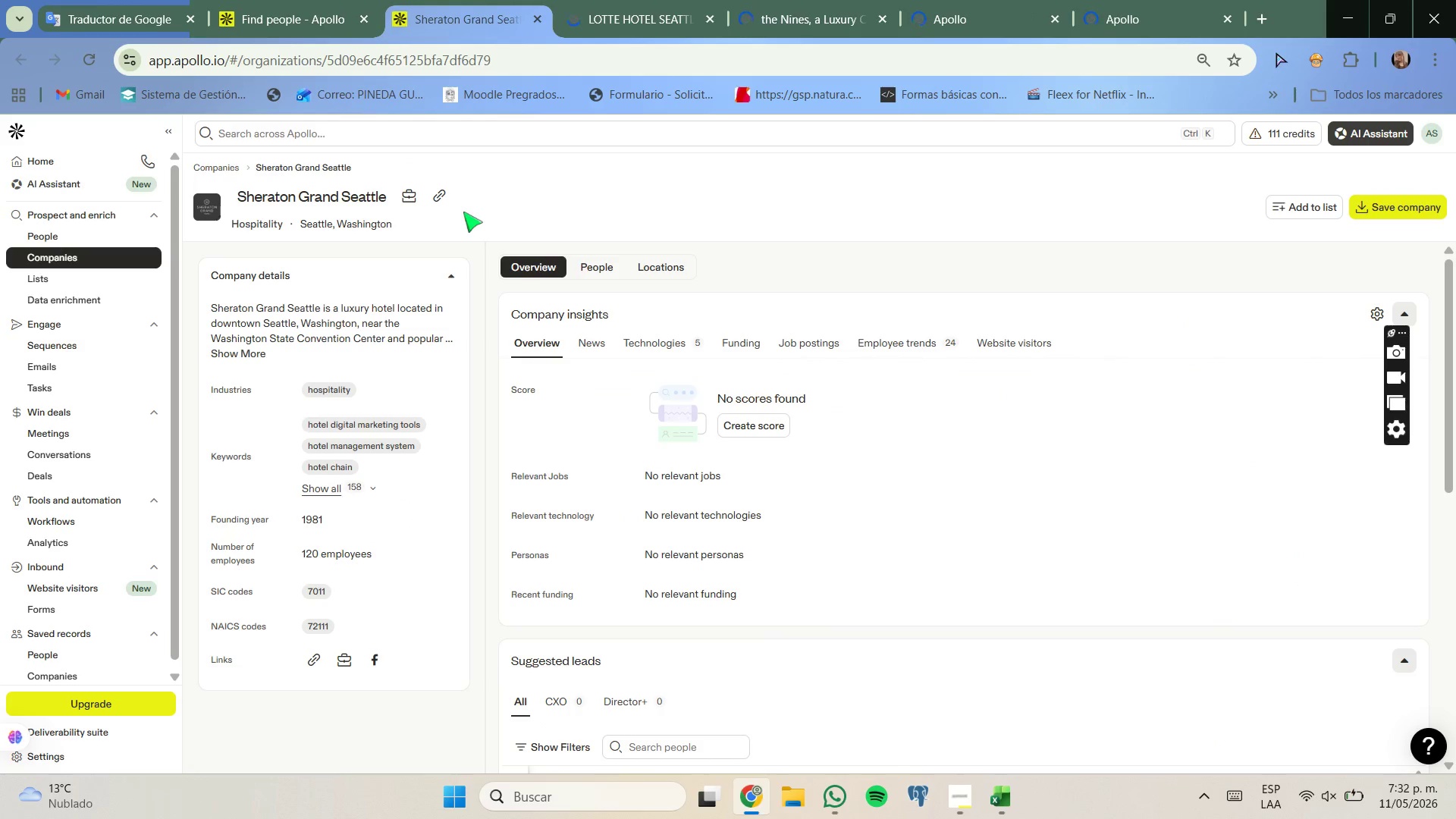 
left_click([435, 196])
 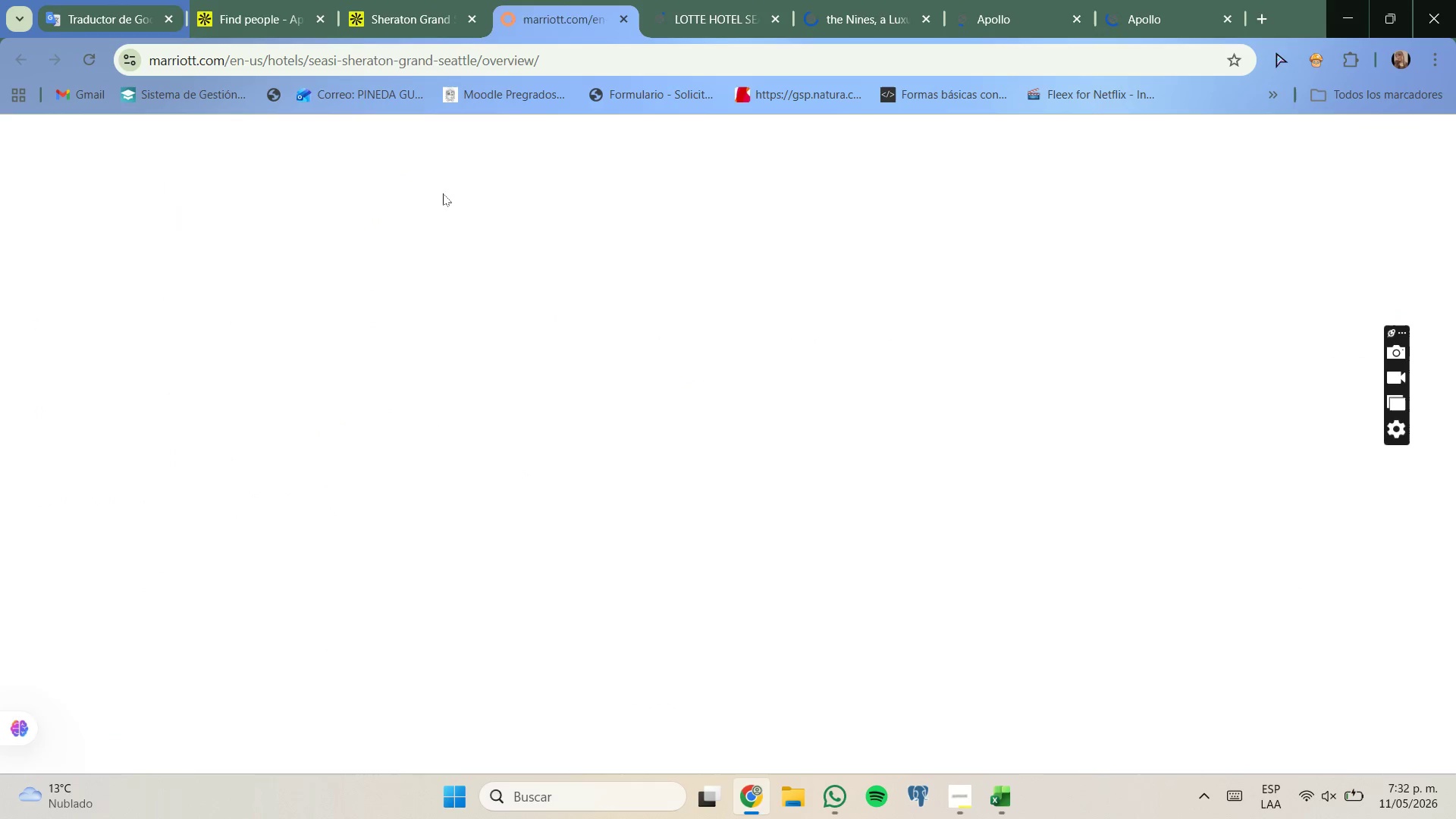 
wait(10.55)
 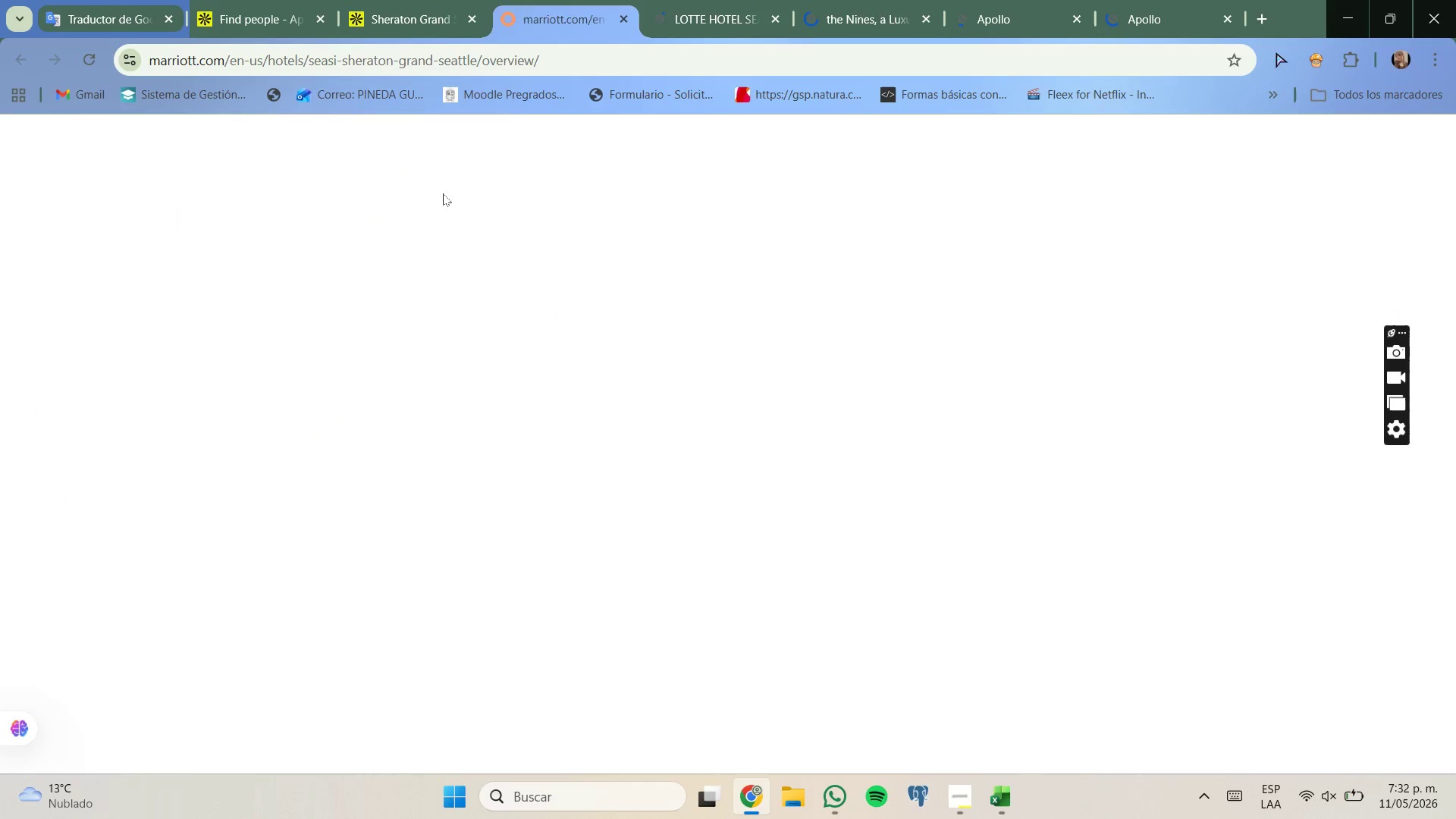 
left_click([285, 0])
 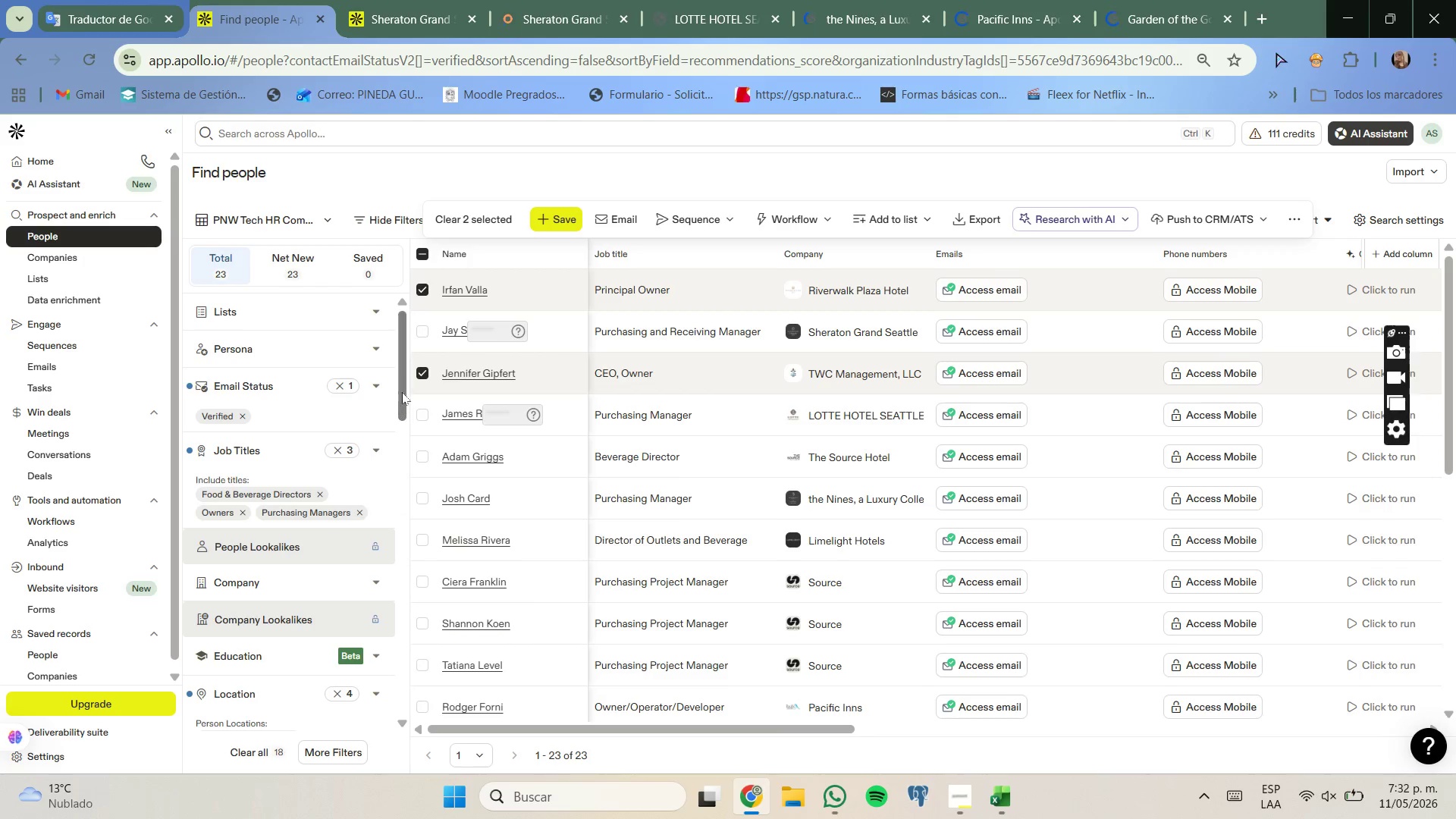 
left_click([427, 331])
 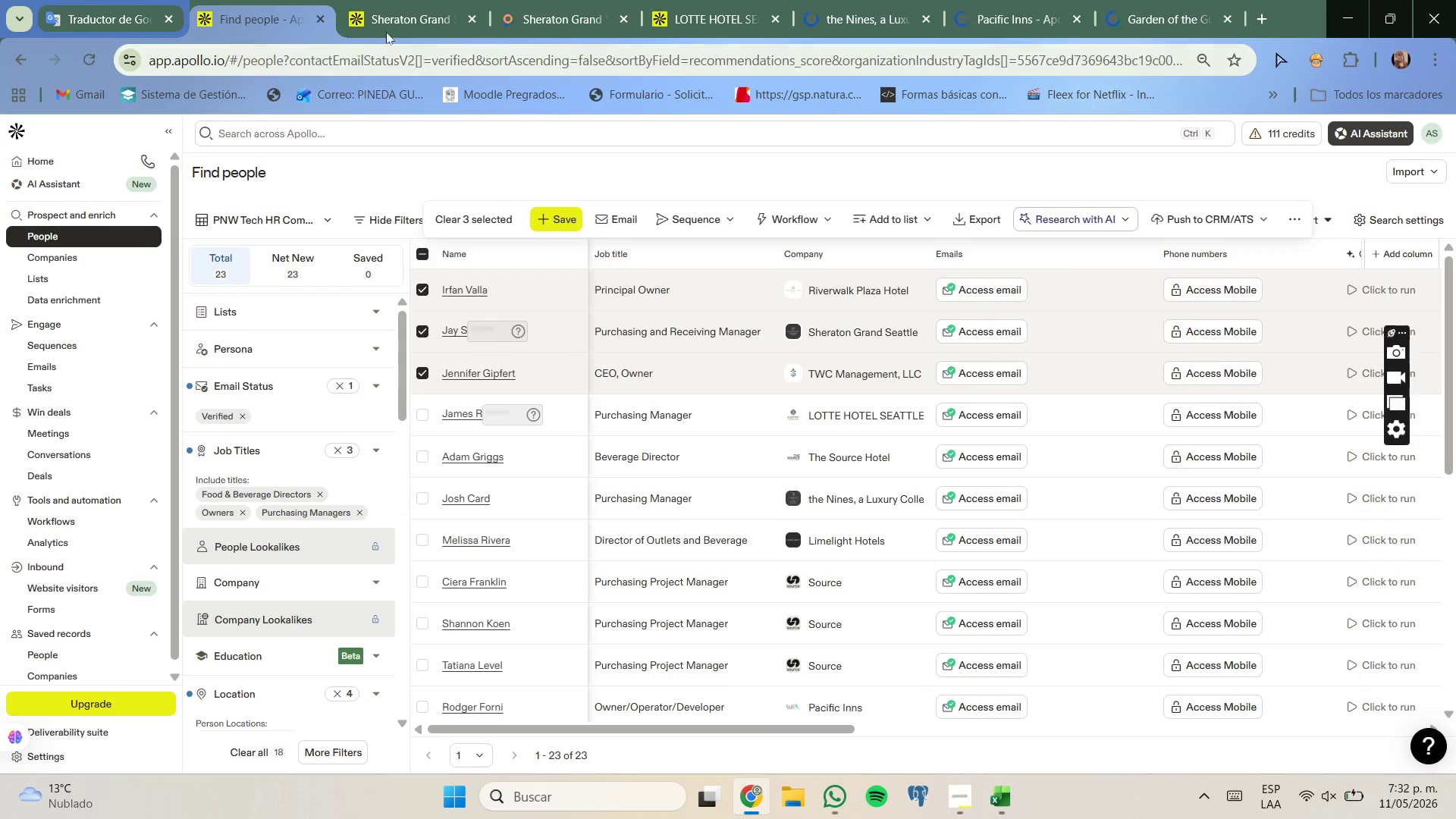 
left_click([506, 0])
 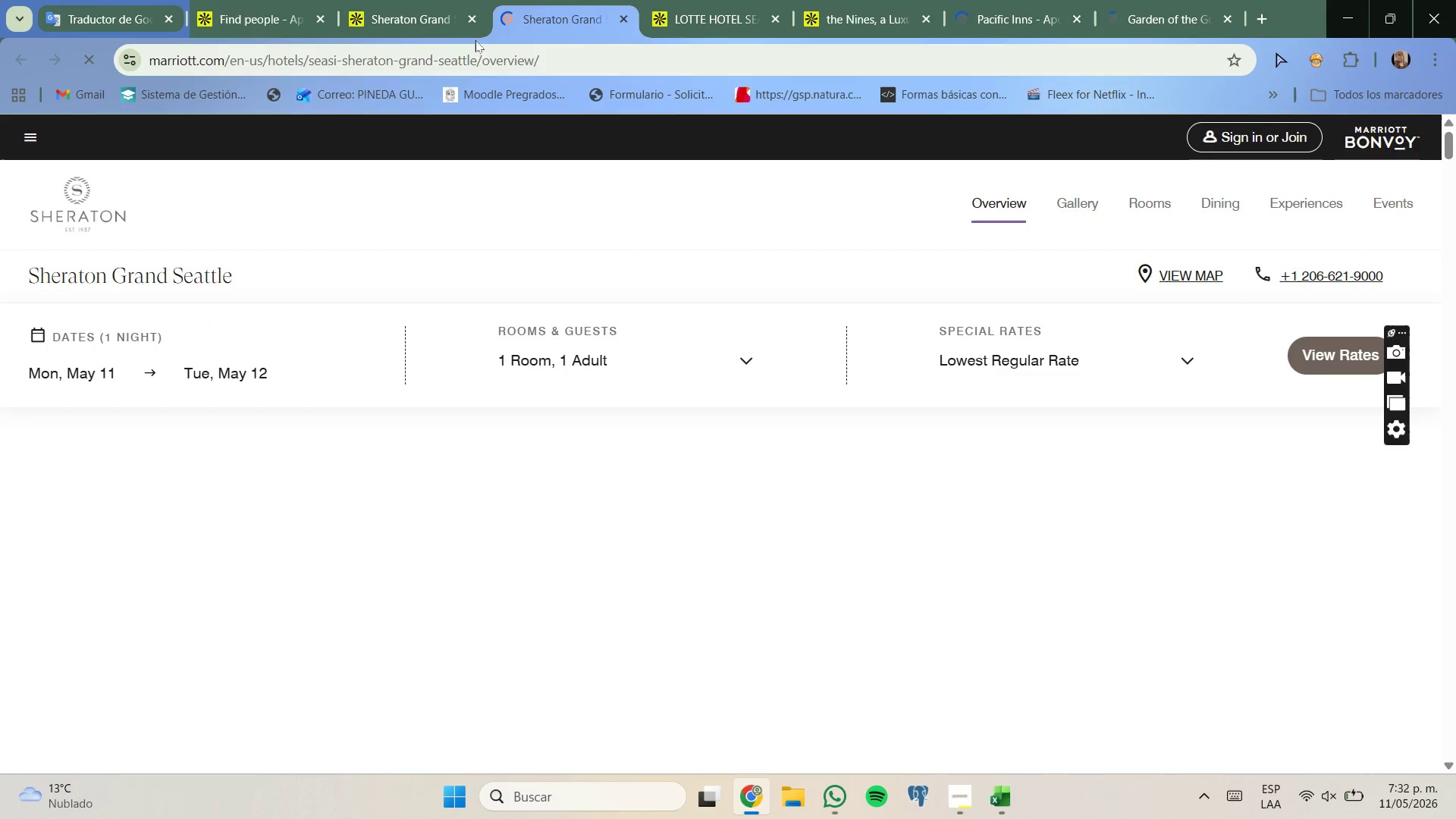 
left_click([473, 24])
 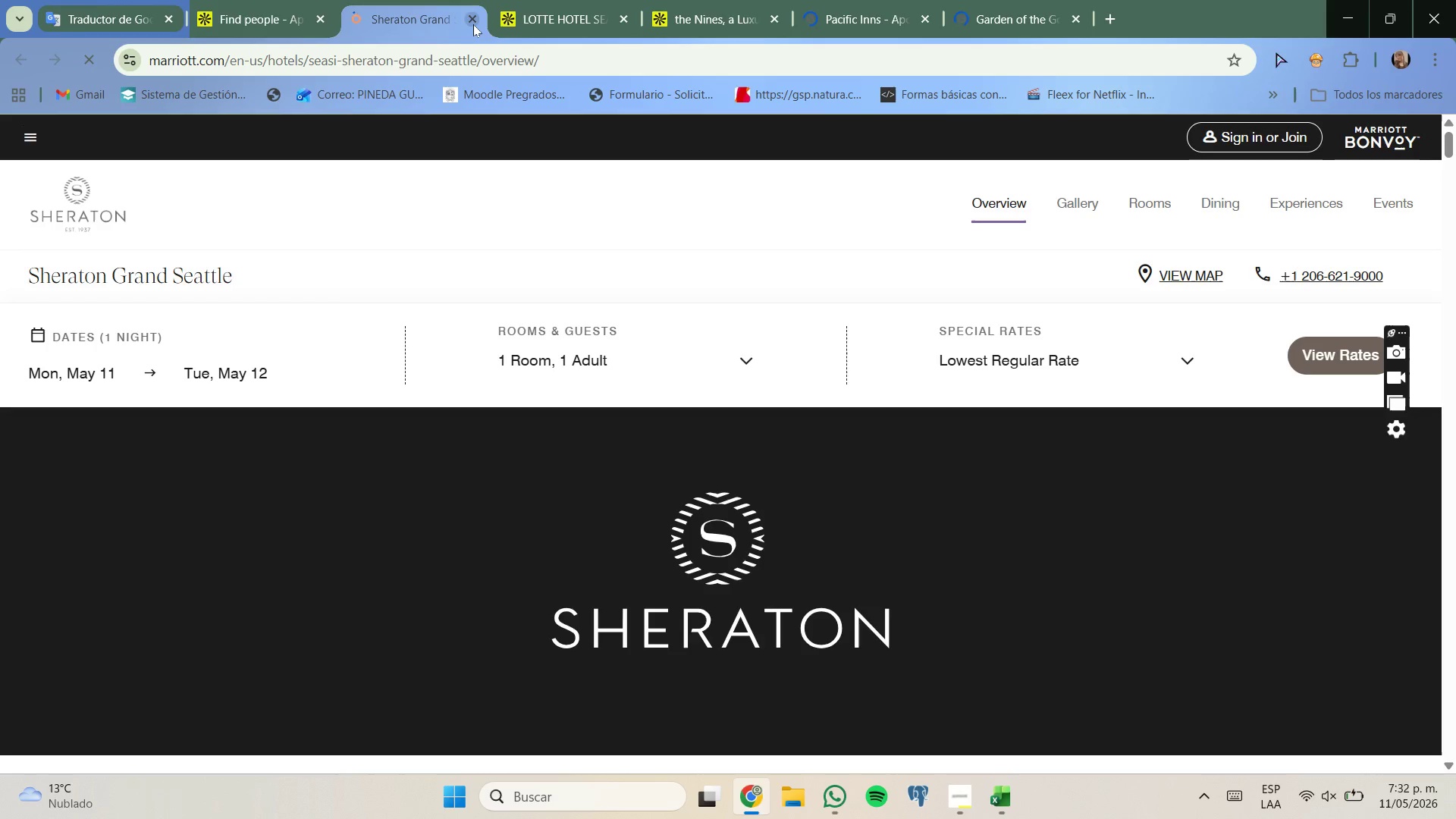 
left_click([473, 24])
 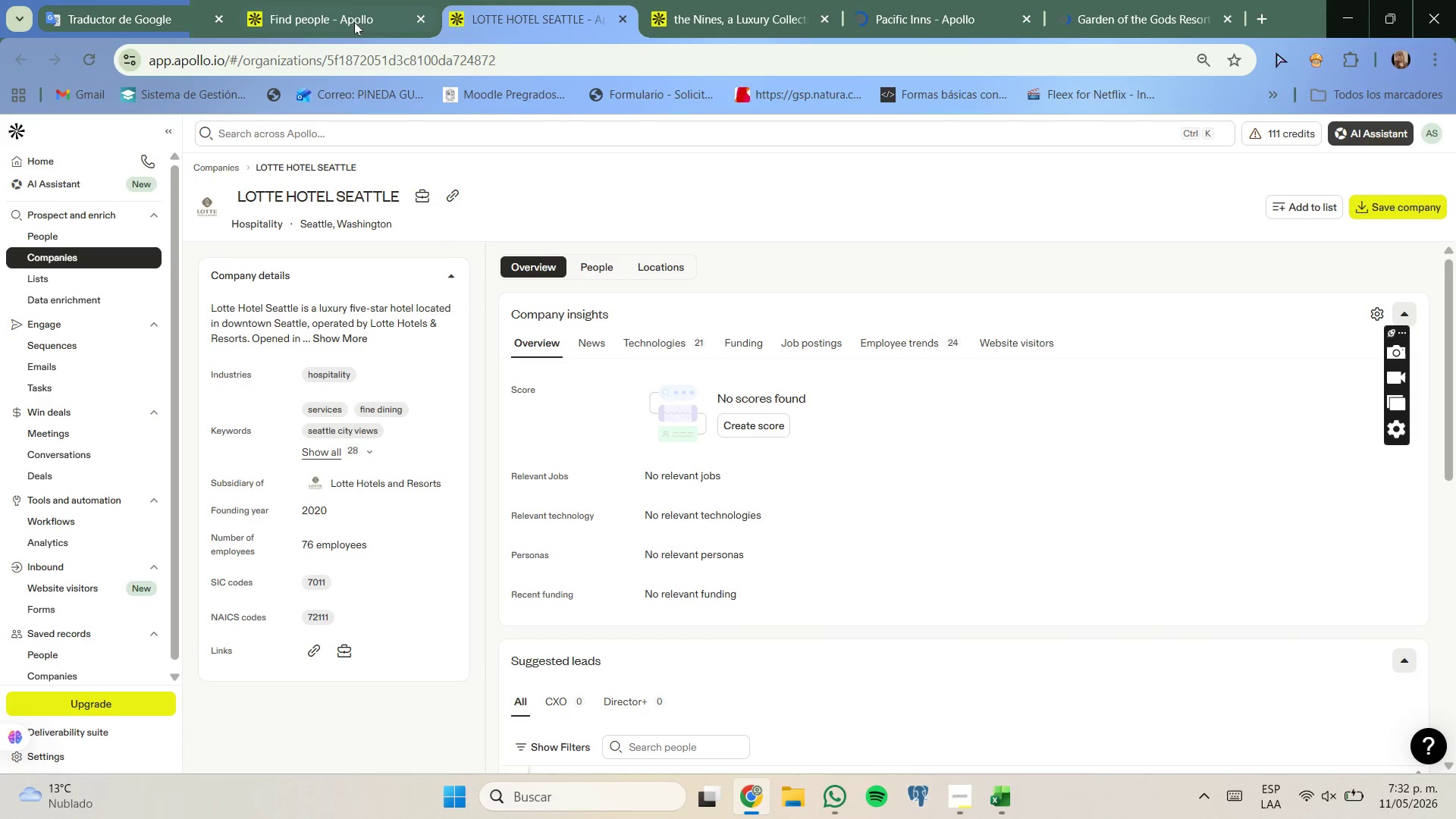 
wait(5.45)
 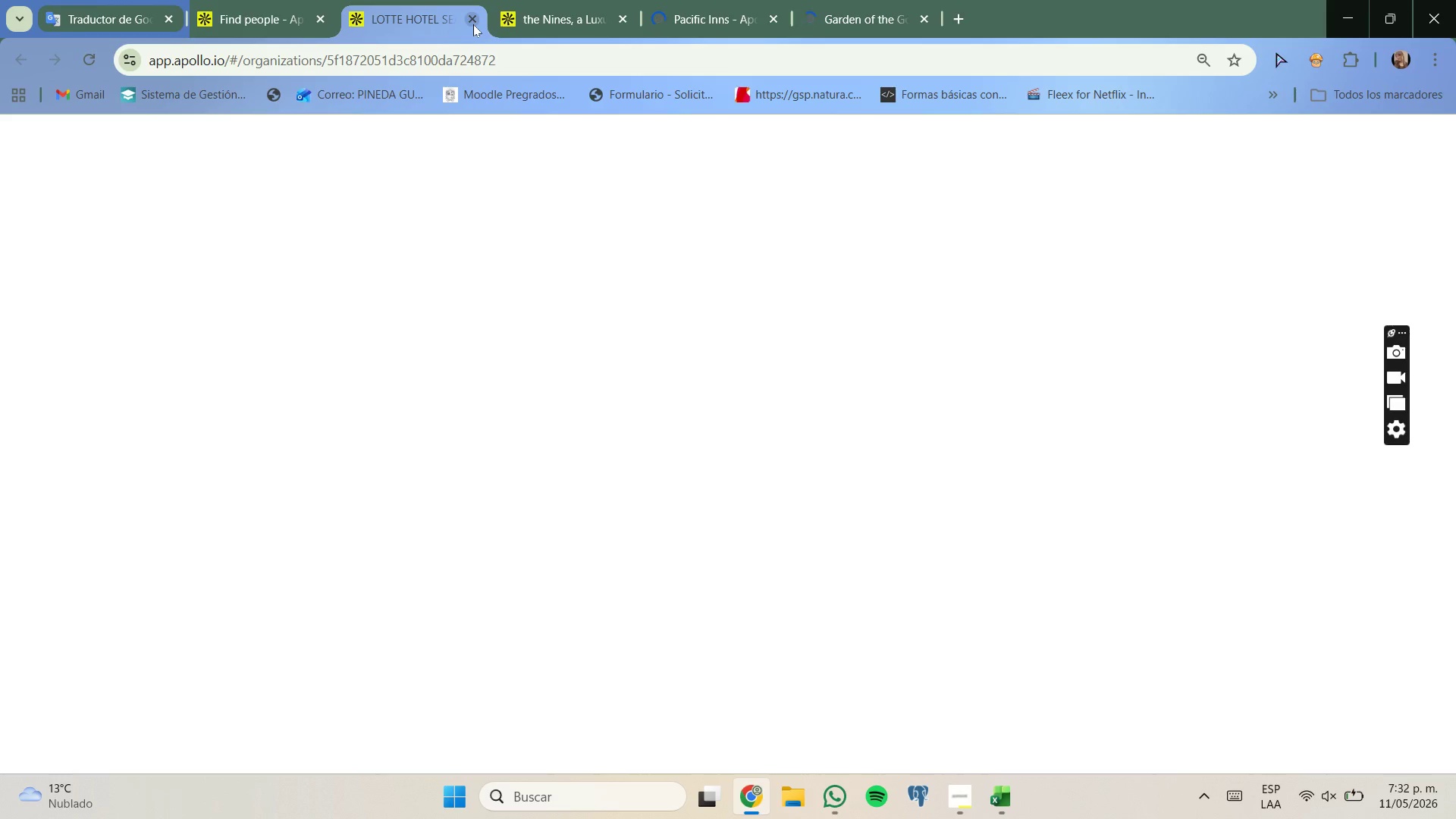 
left_click([351, 5])
 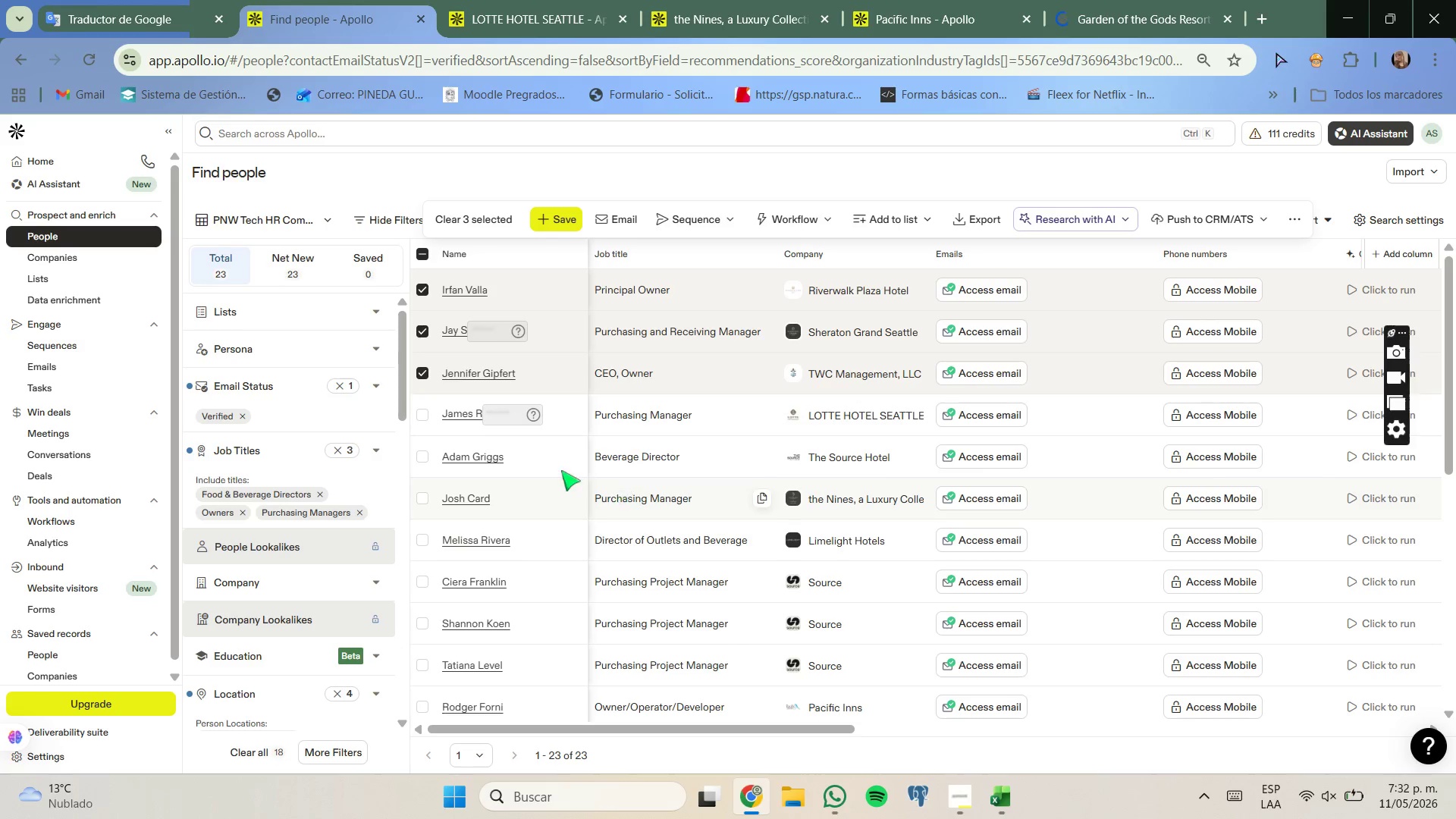 
left_click([425, 418])
 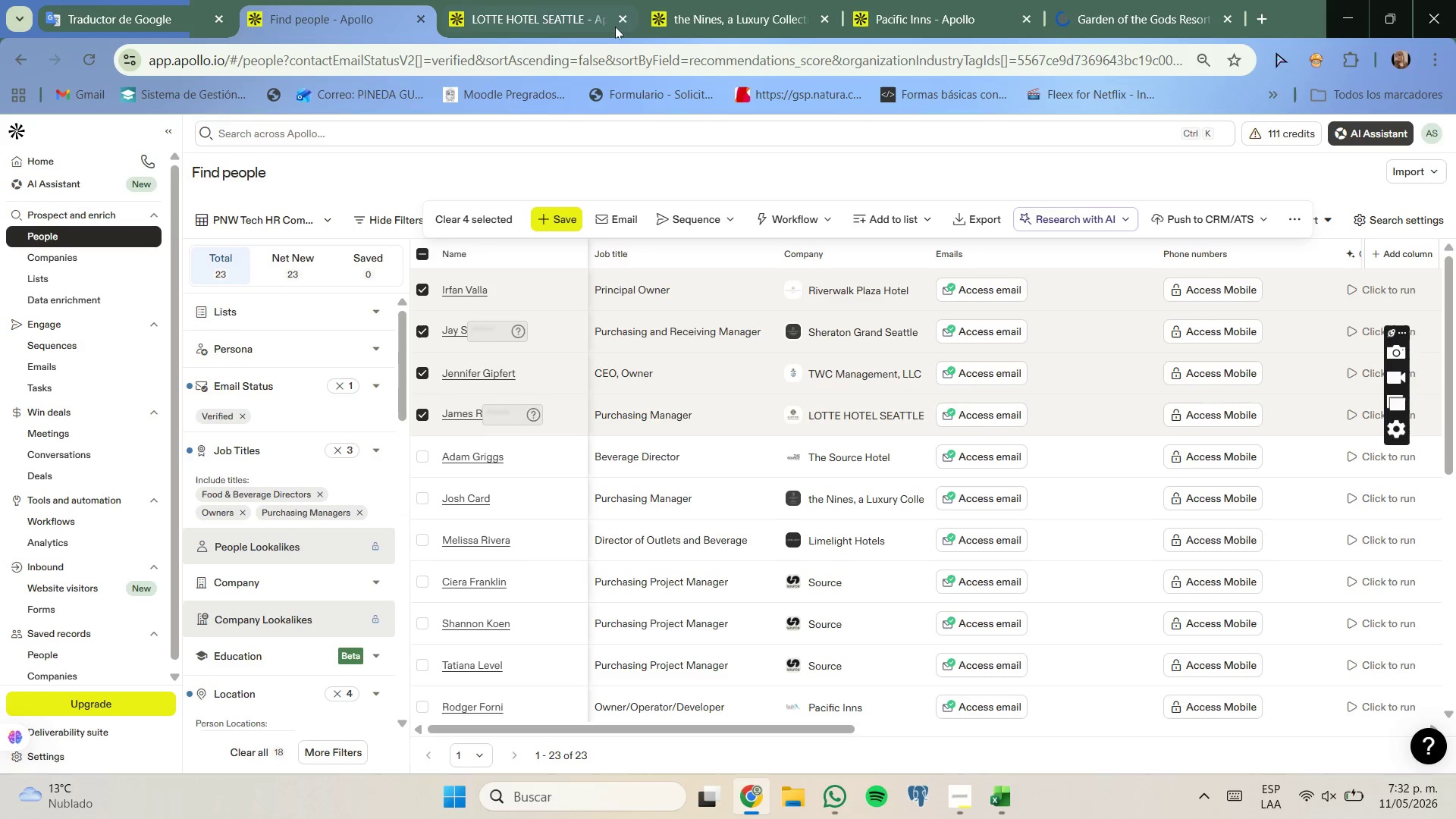 
left_click([616, 22])
 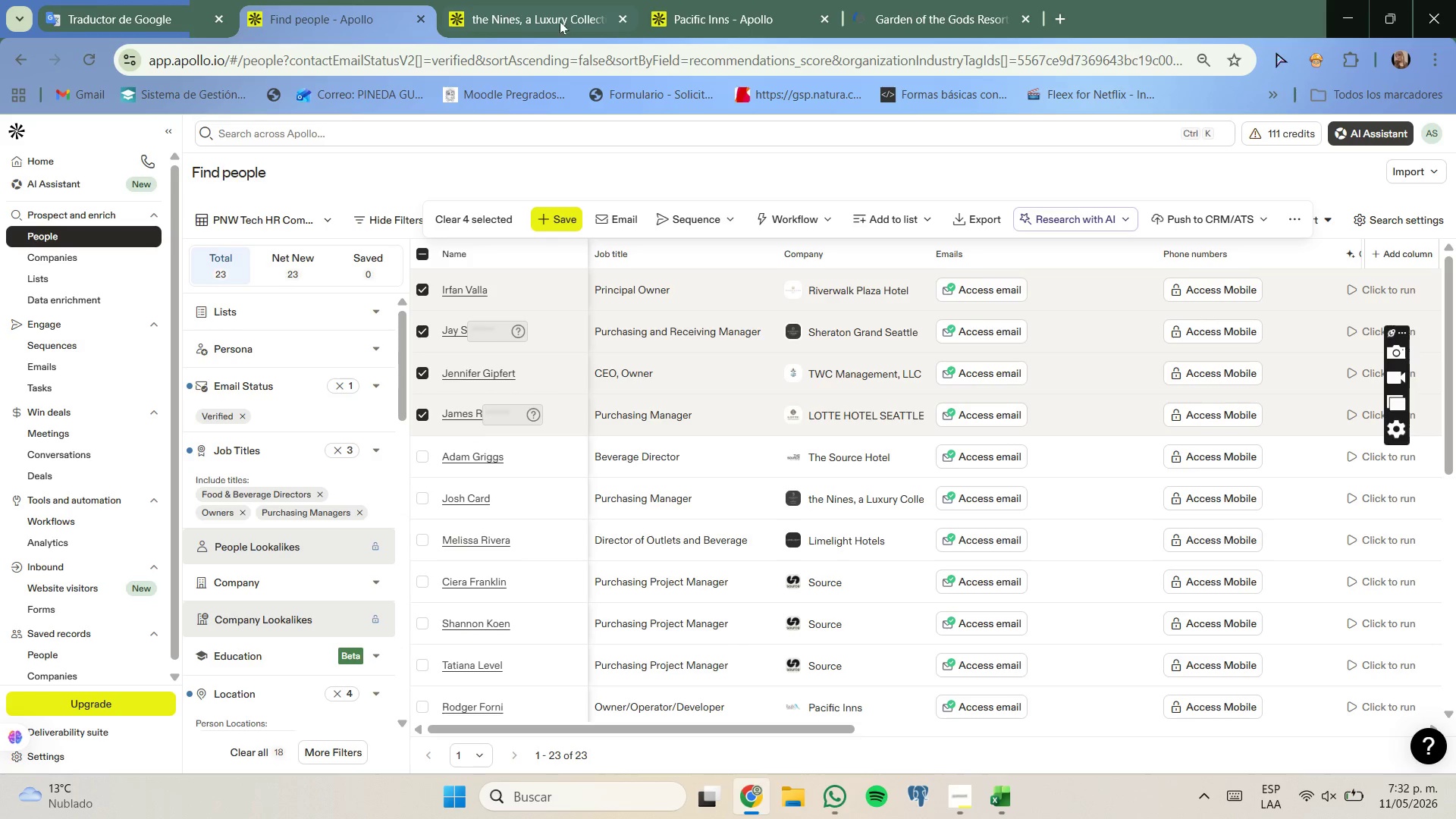 
left_click([527, 11])
 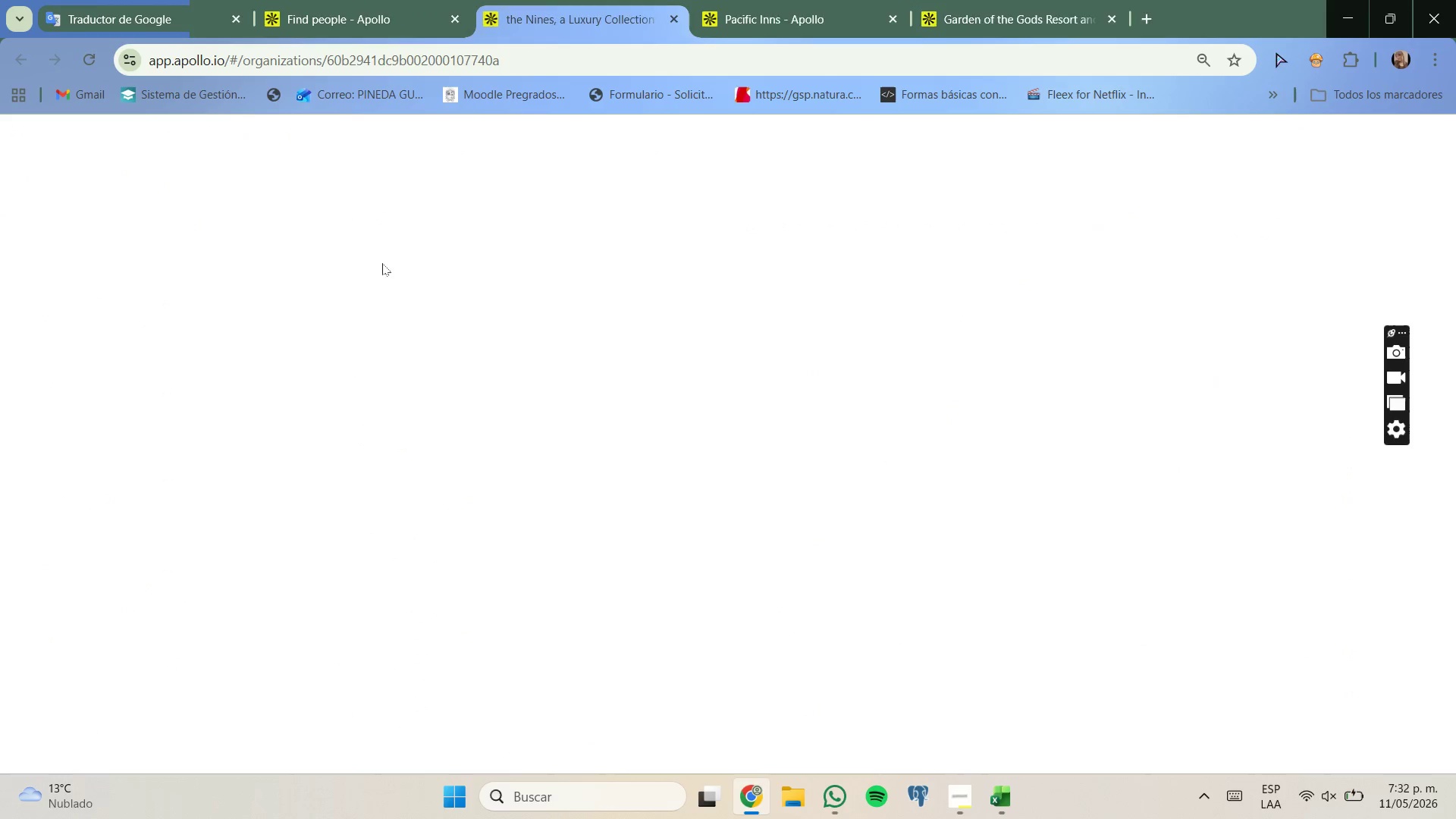 
mouse_move([380, 245])
 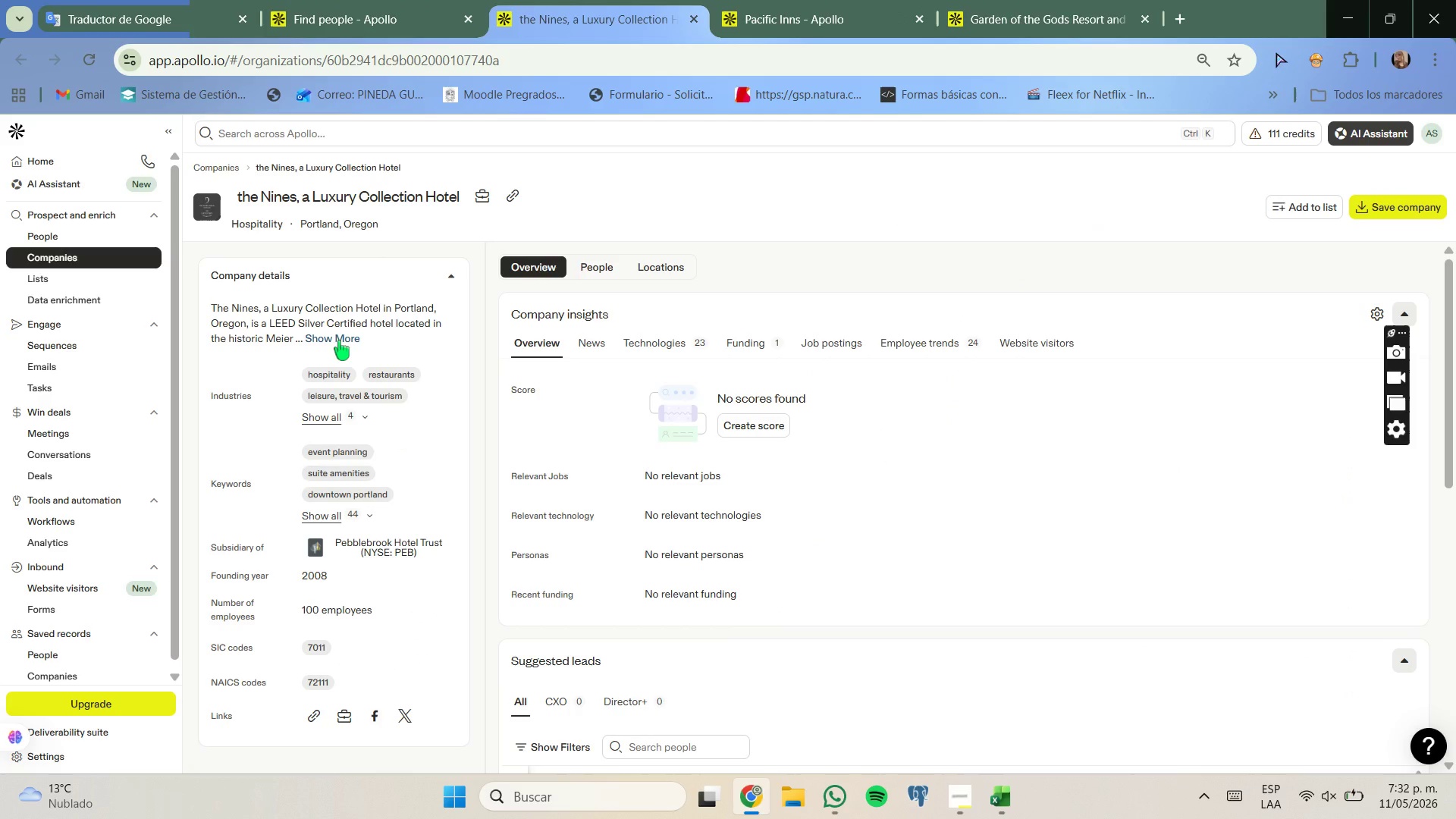 
left_click([339, 340])
 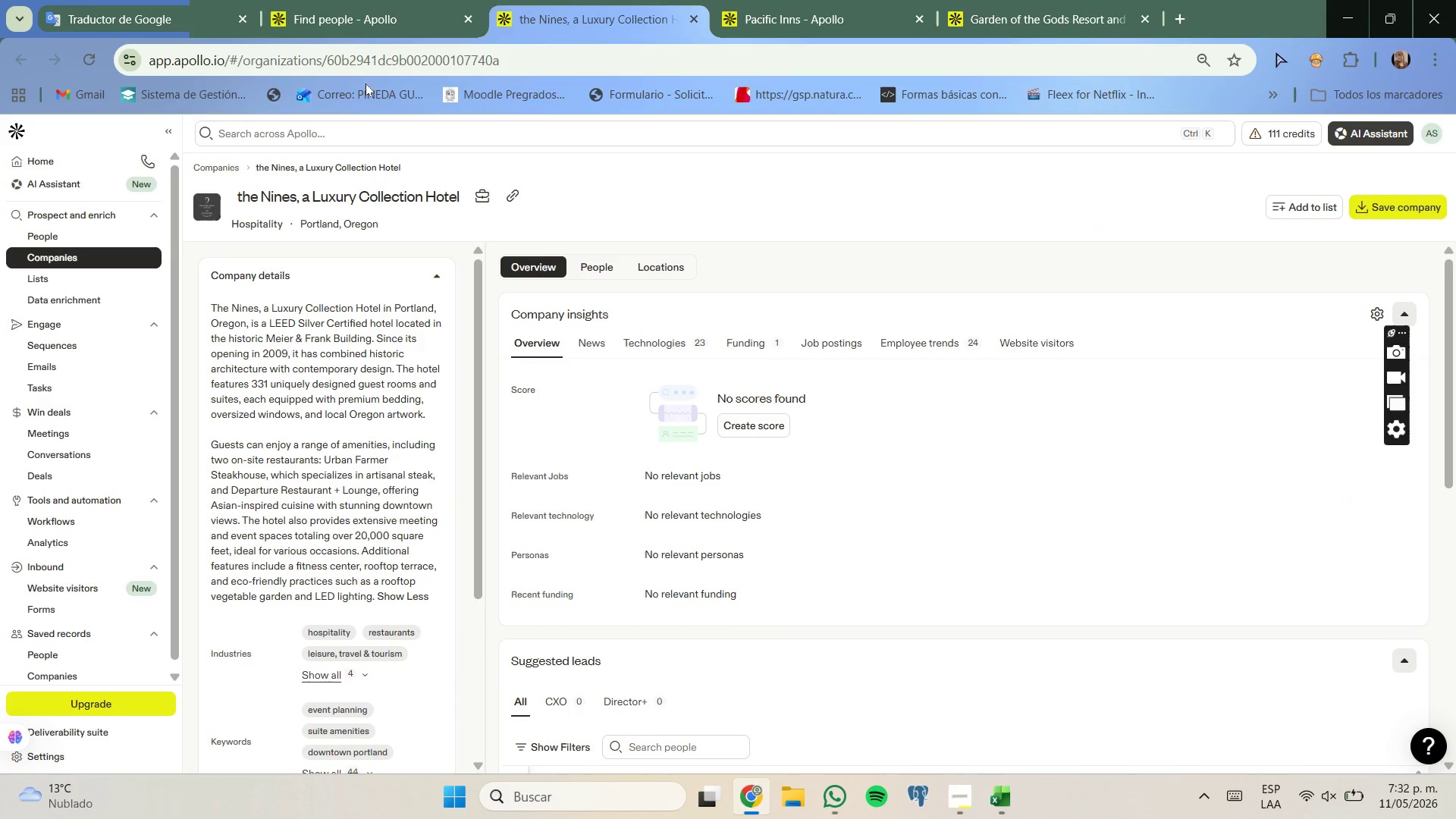 
left_click([371, 23])
 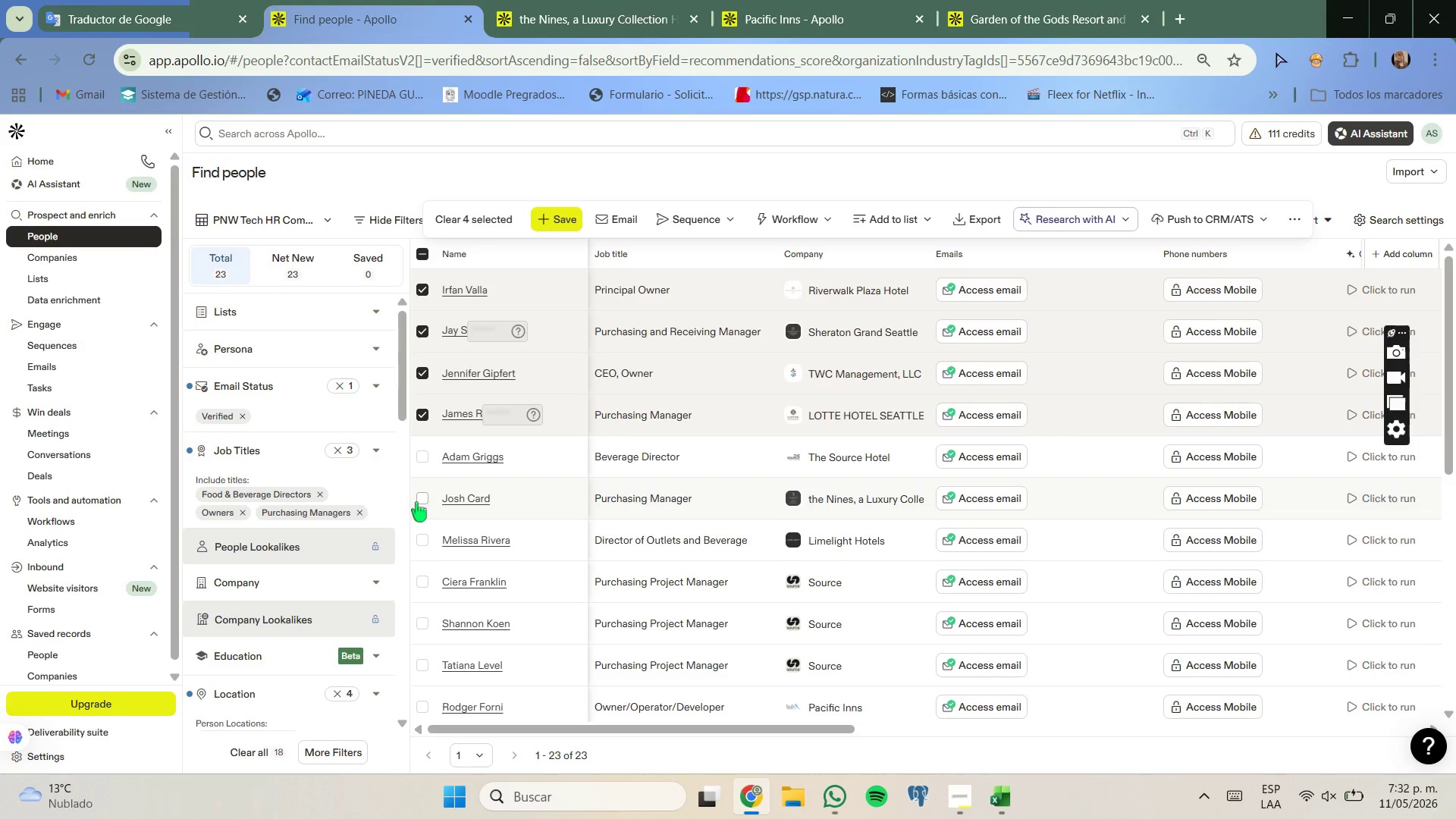 
left_click([422, 501])
 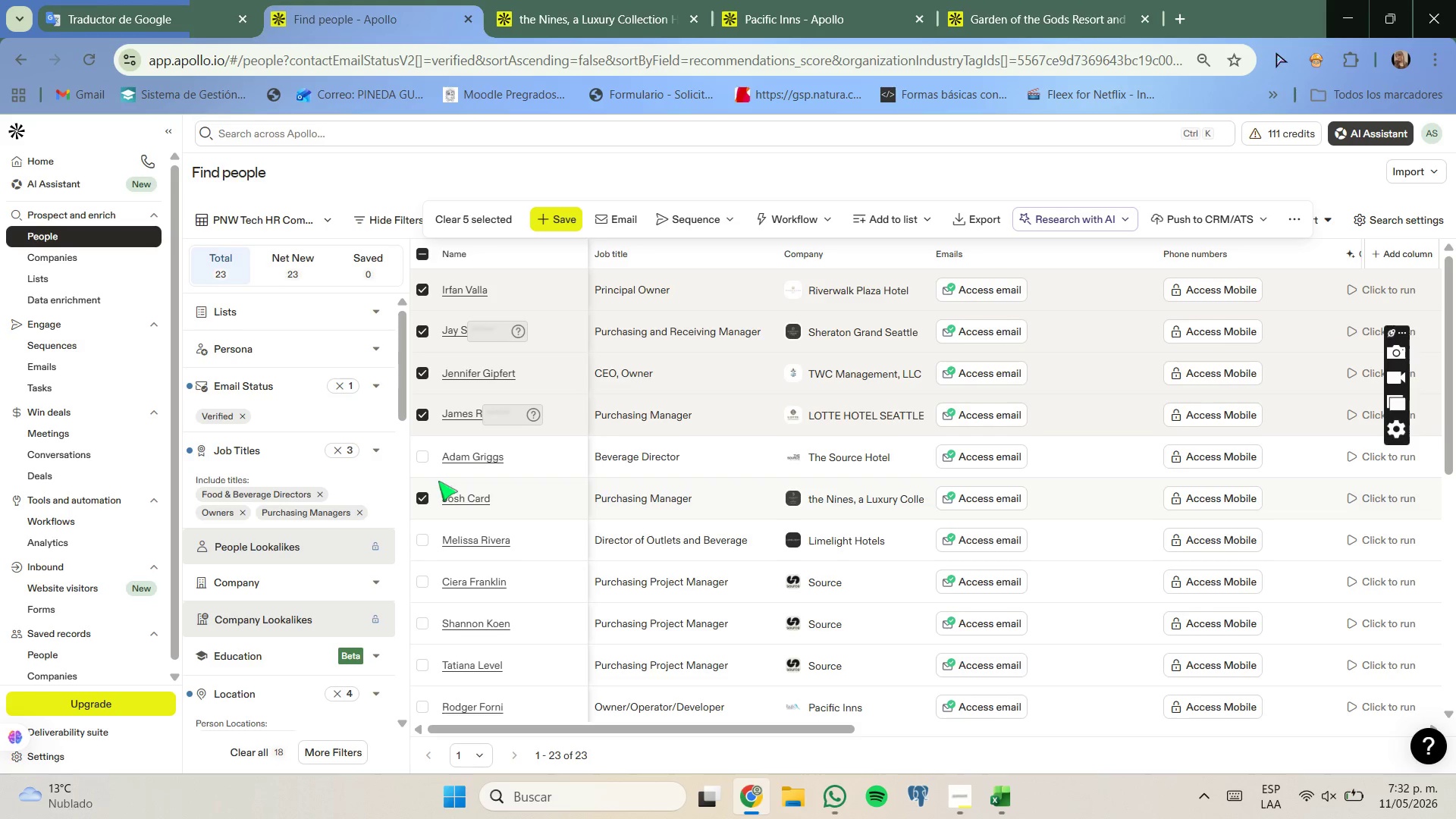 
scroll: coordinate [438, 481], scroll_direction: none, amount: 0.0
 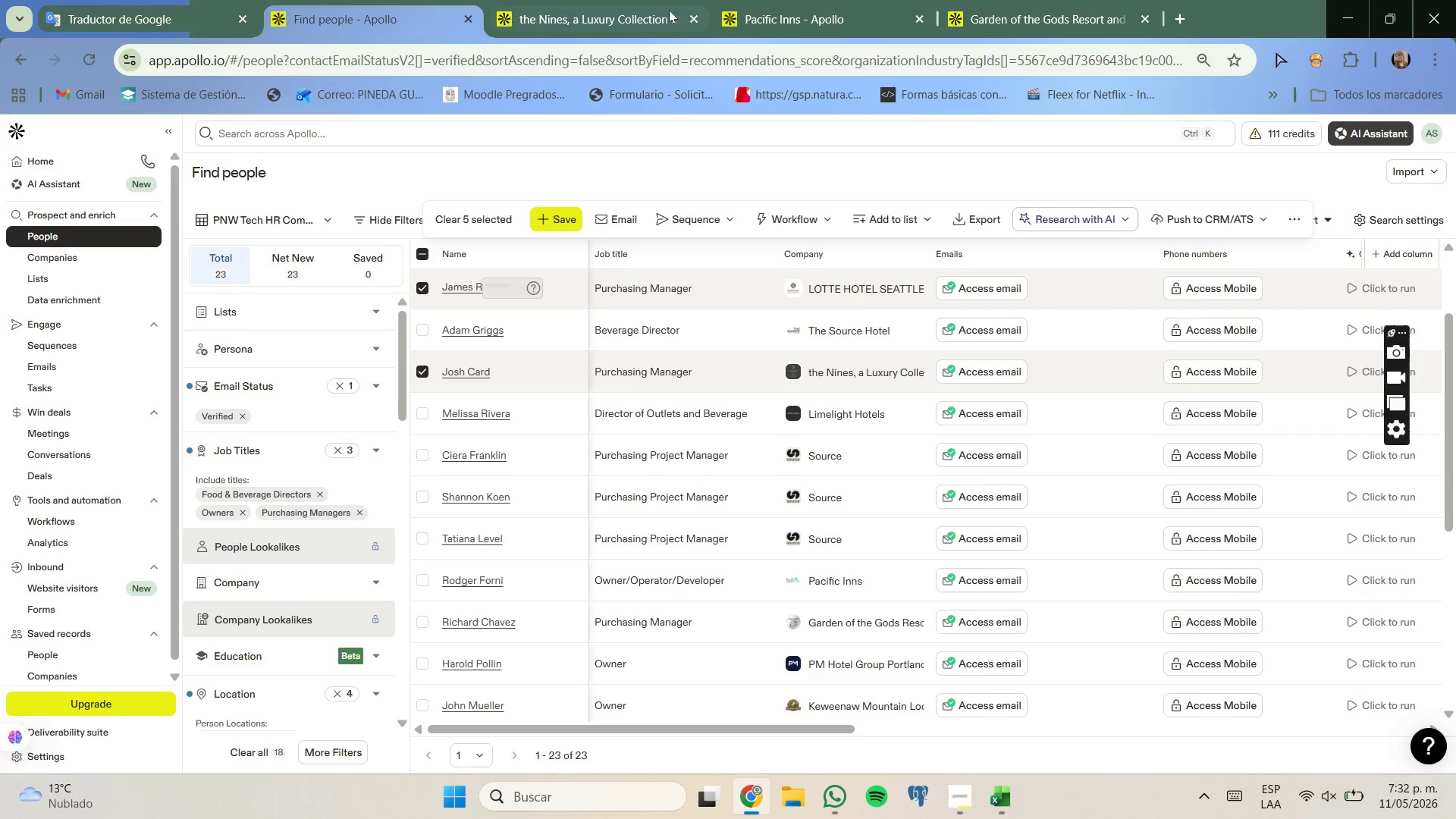 
left_click([687, 17])
 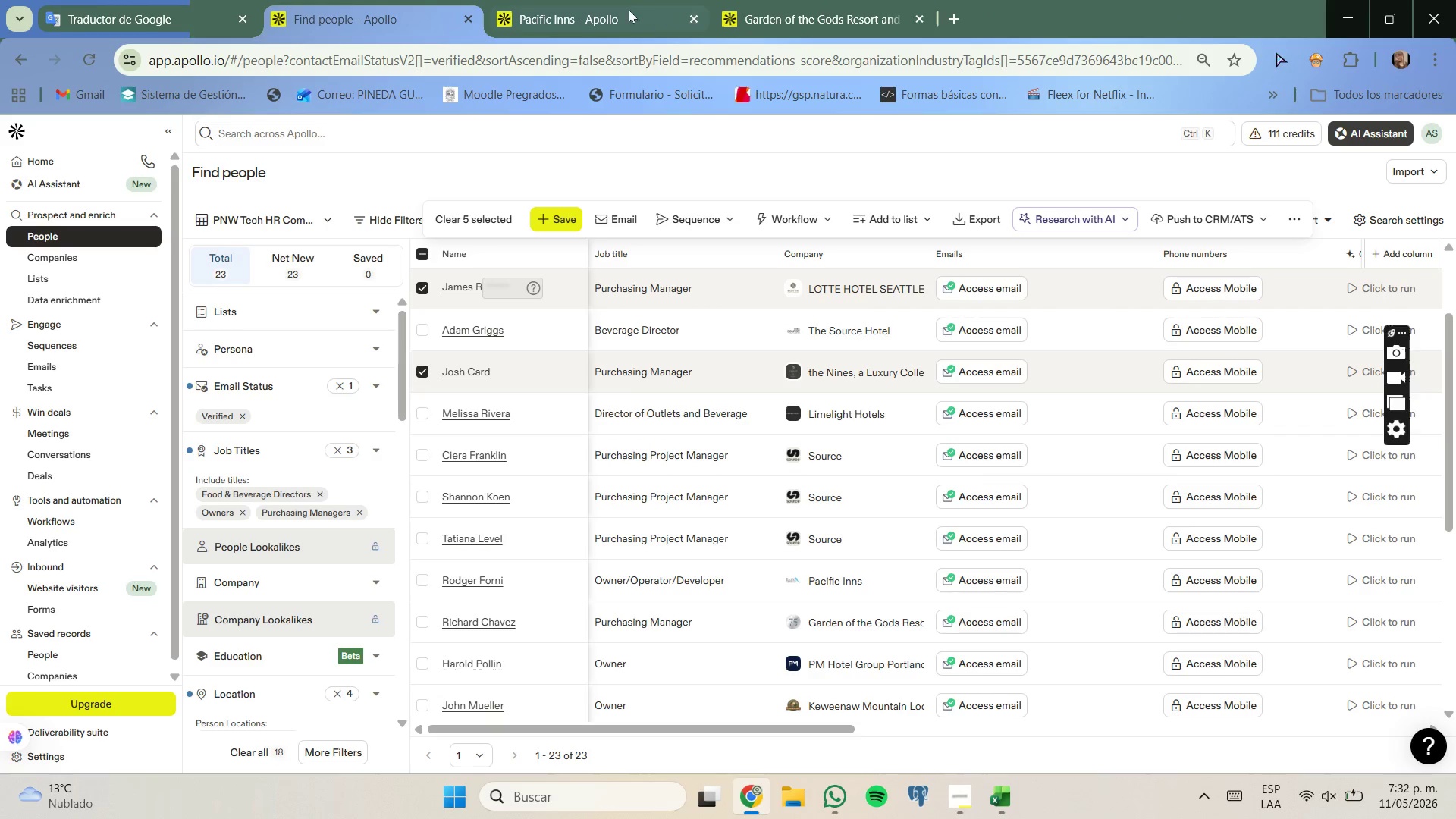 
left_click([625, 10])
 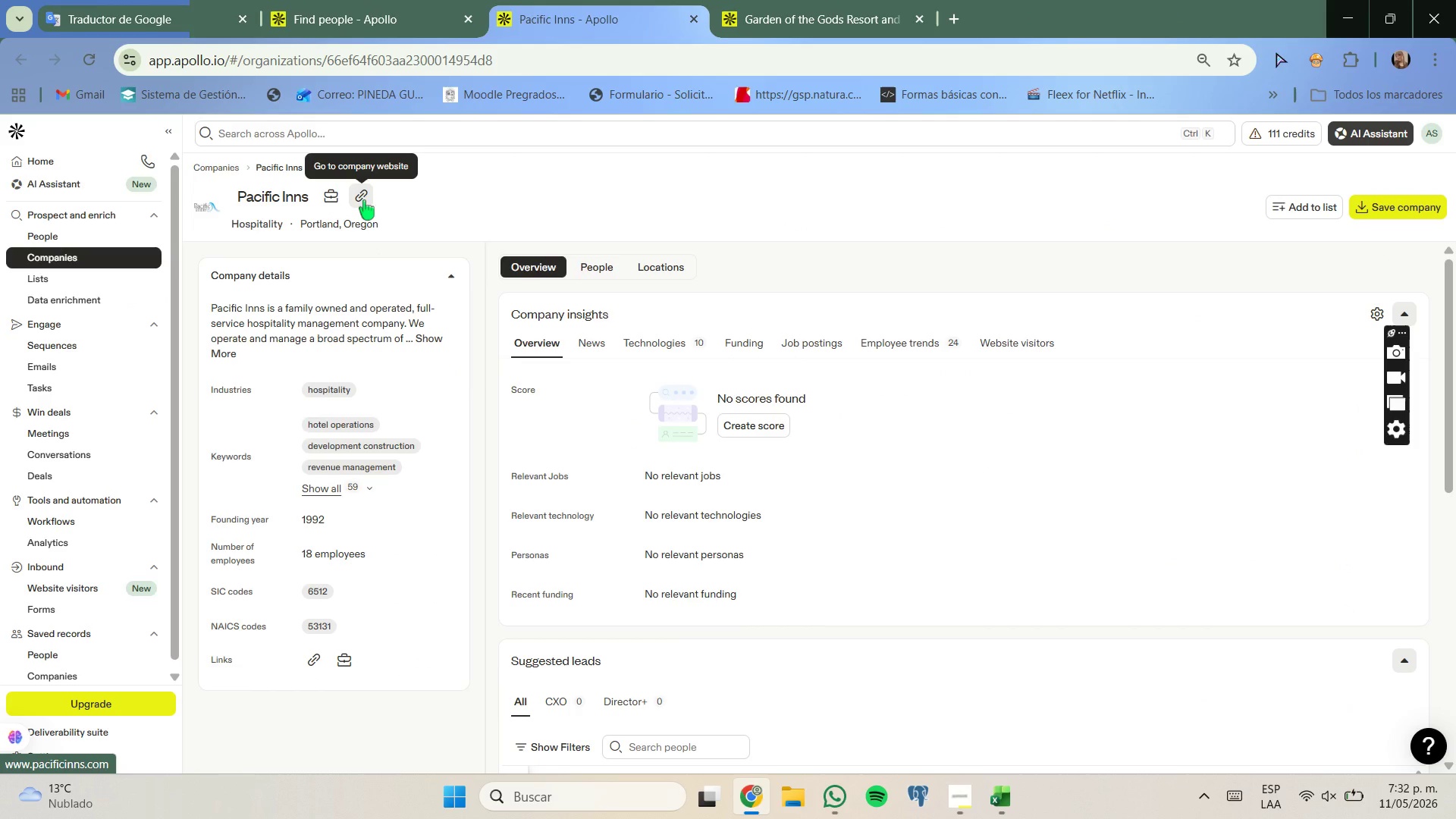 
left_click([364, 200])
 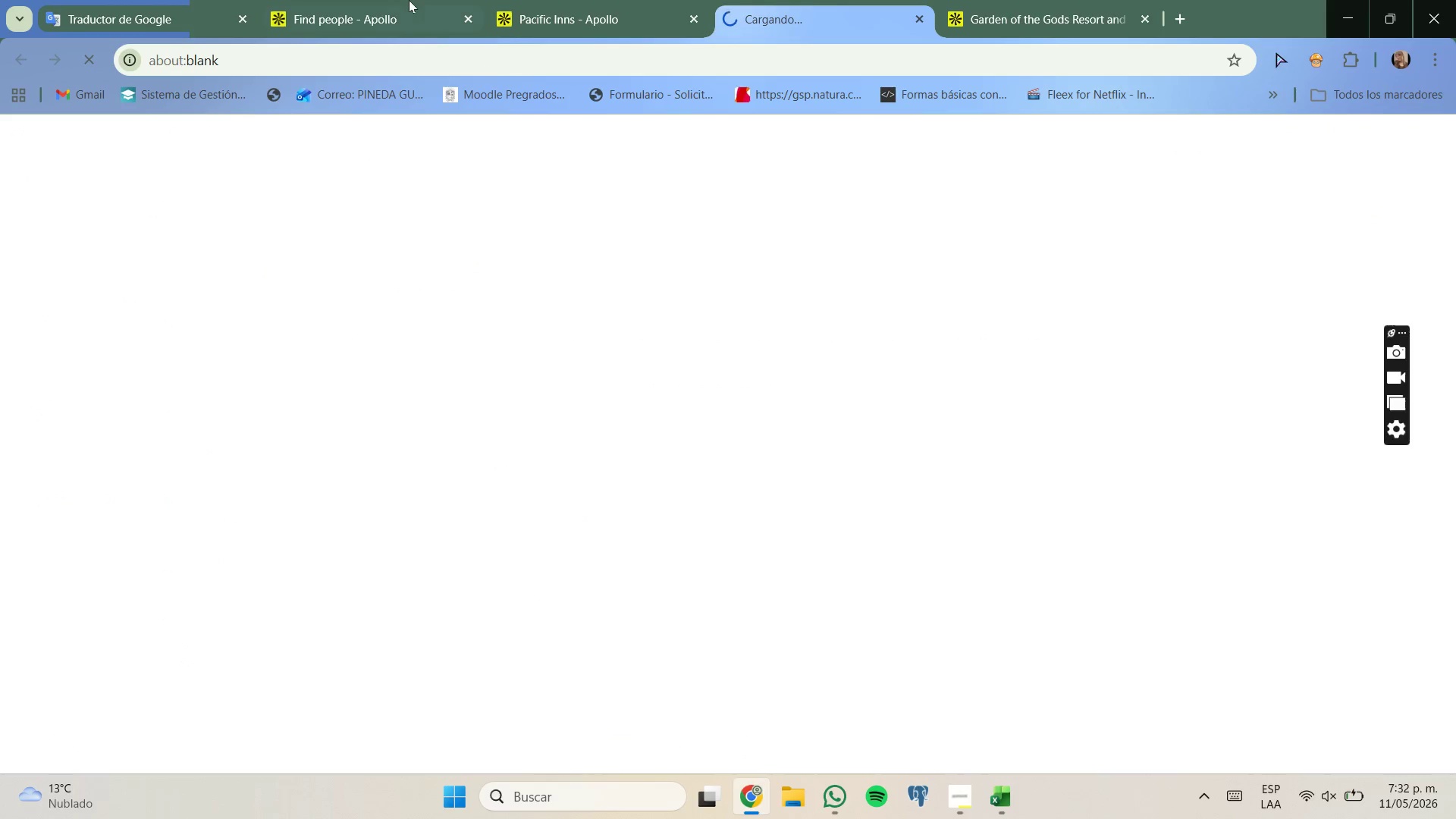 
left_click([409, 0])
 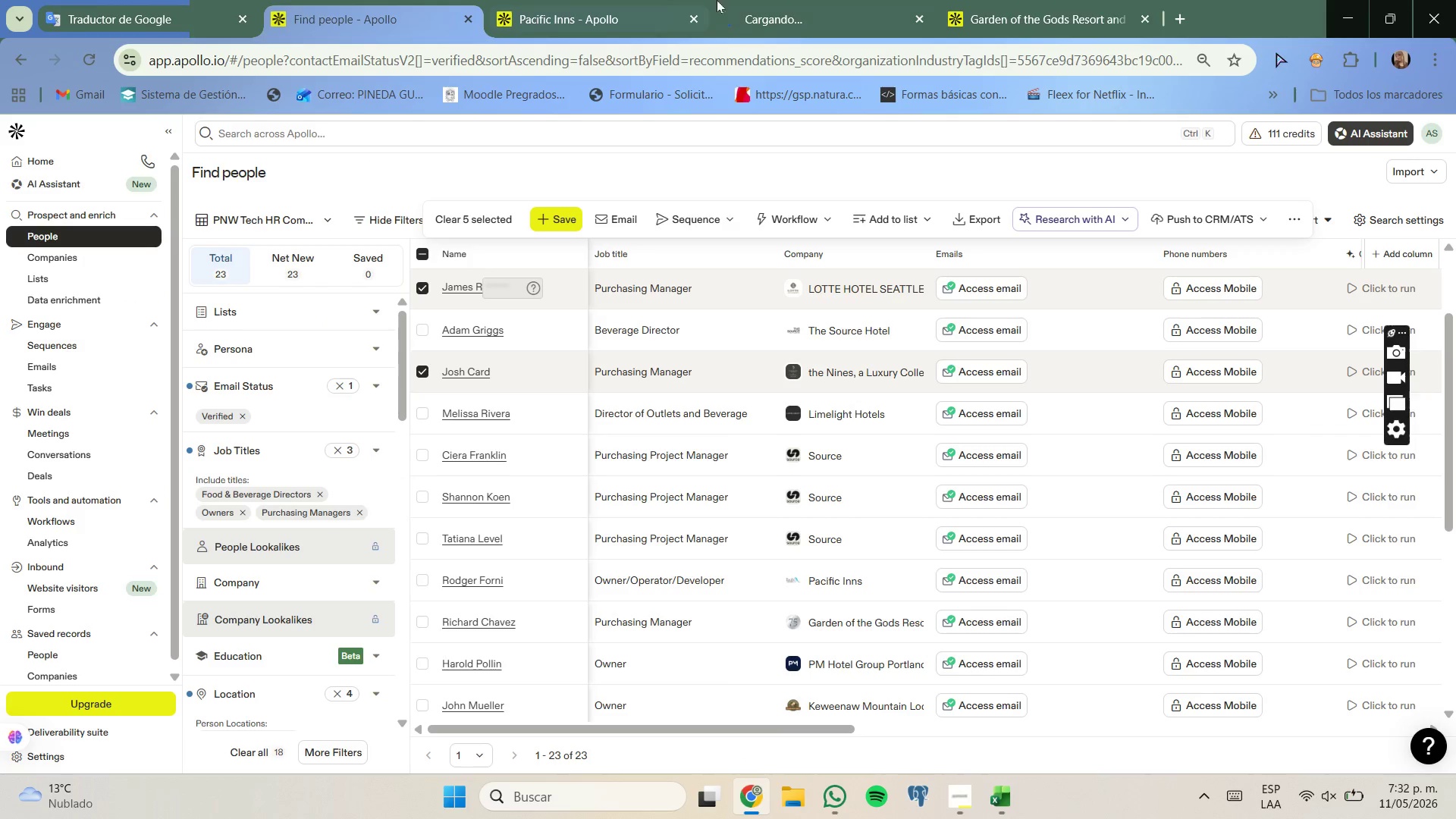 
left_click_drag(start_coordinate=[734, 4], to_coordinate=[742, 5])
 